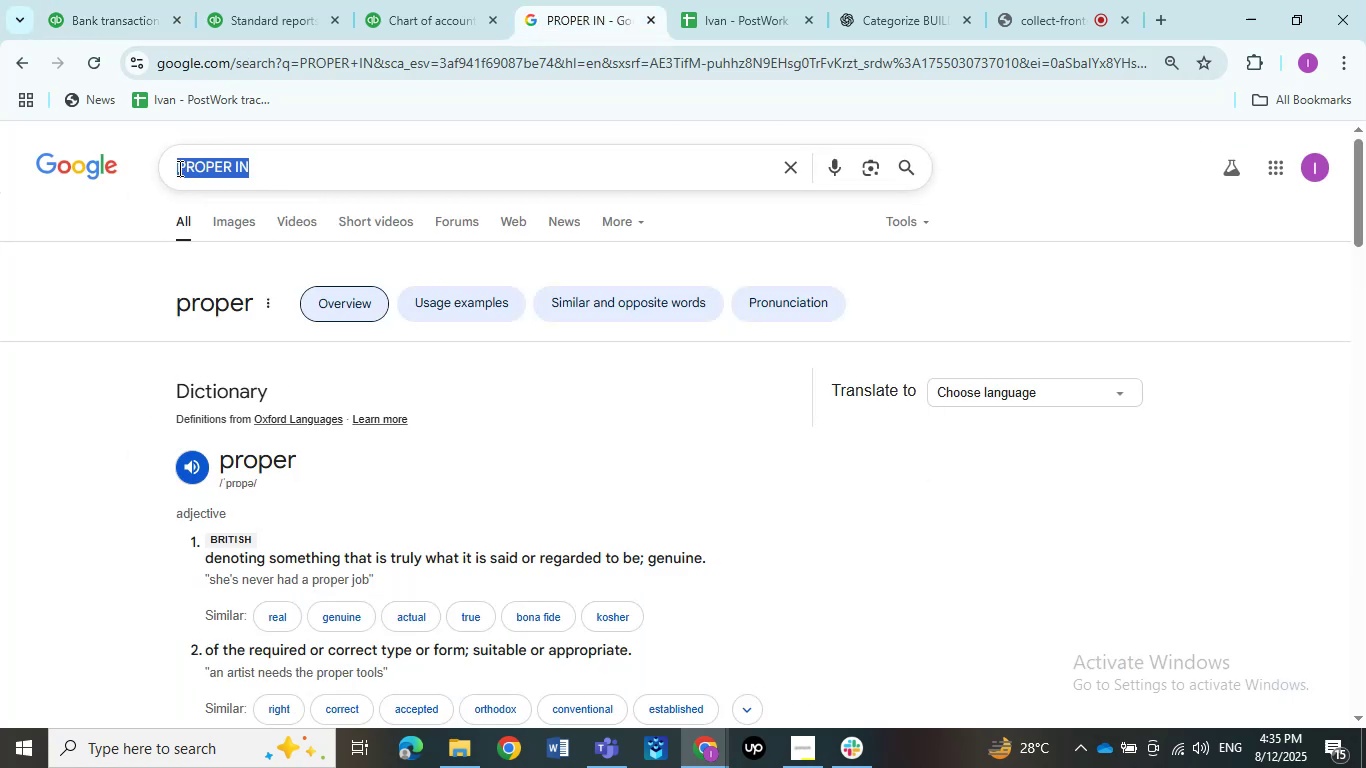 
key(Control+V)
 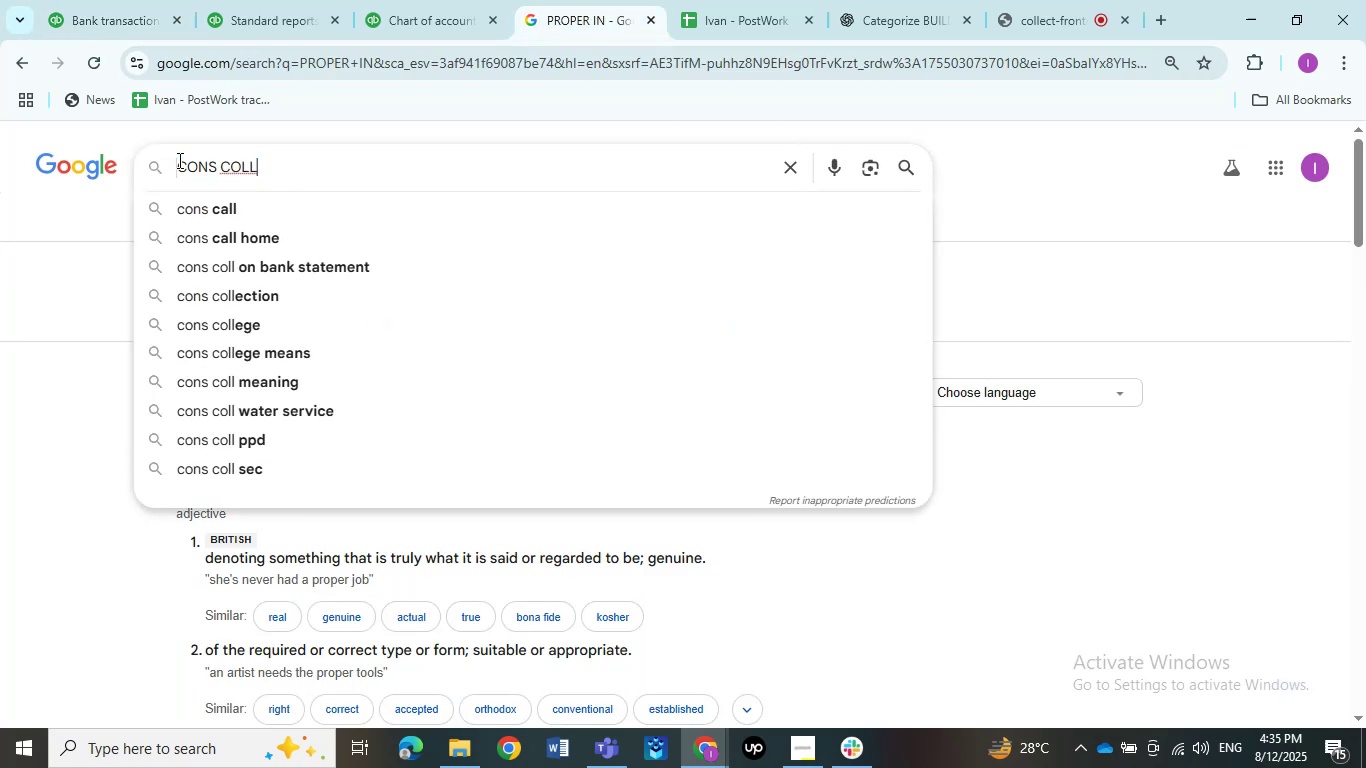 
key(NumpadEnter)
 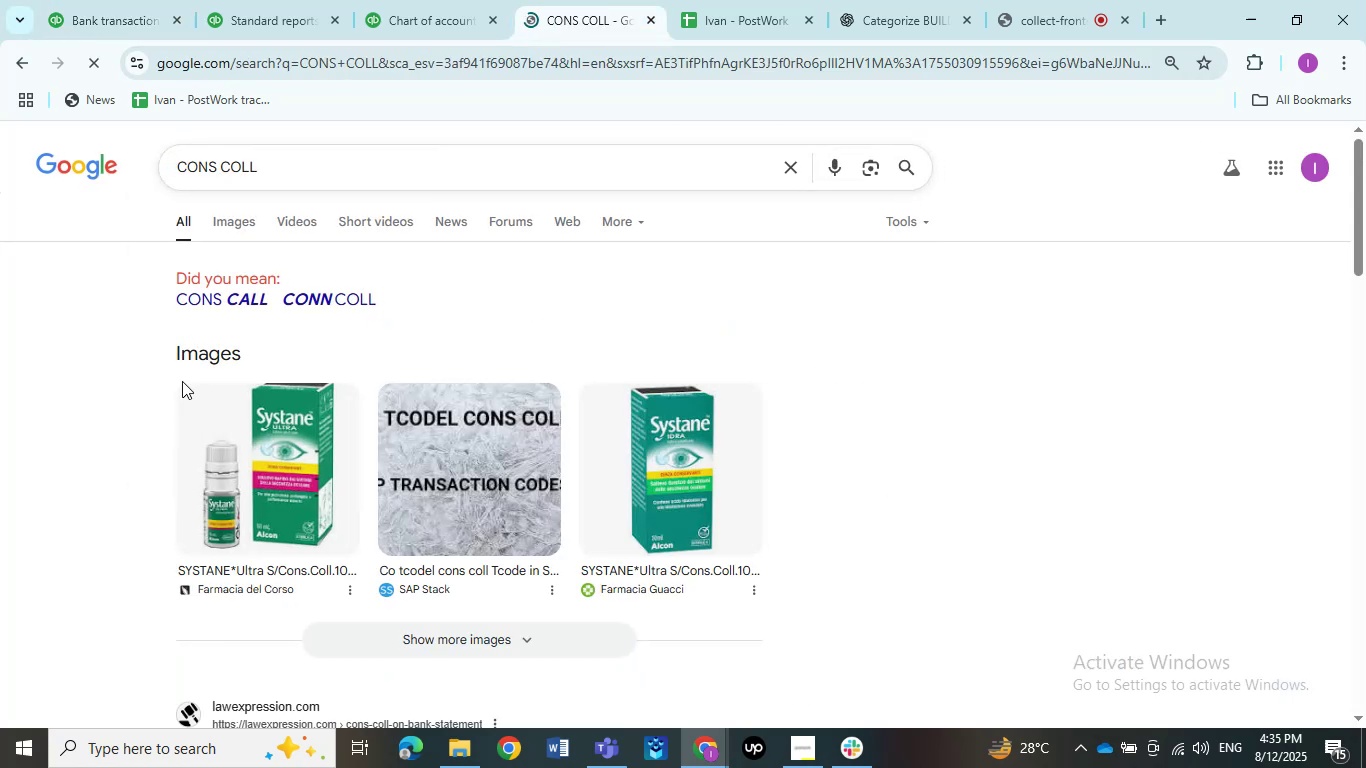 
scroll: coordinate [147, 414], scroll_direction: down, amount: 2.0
 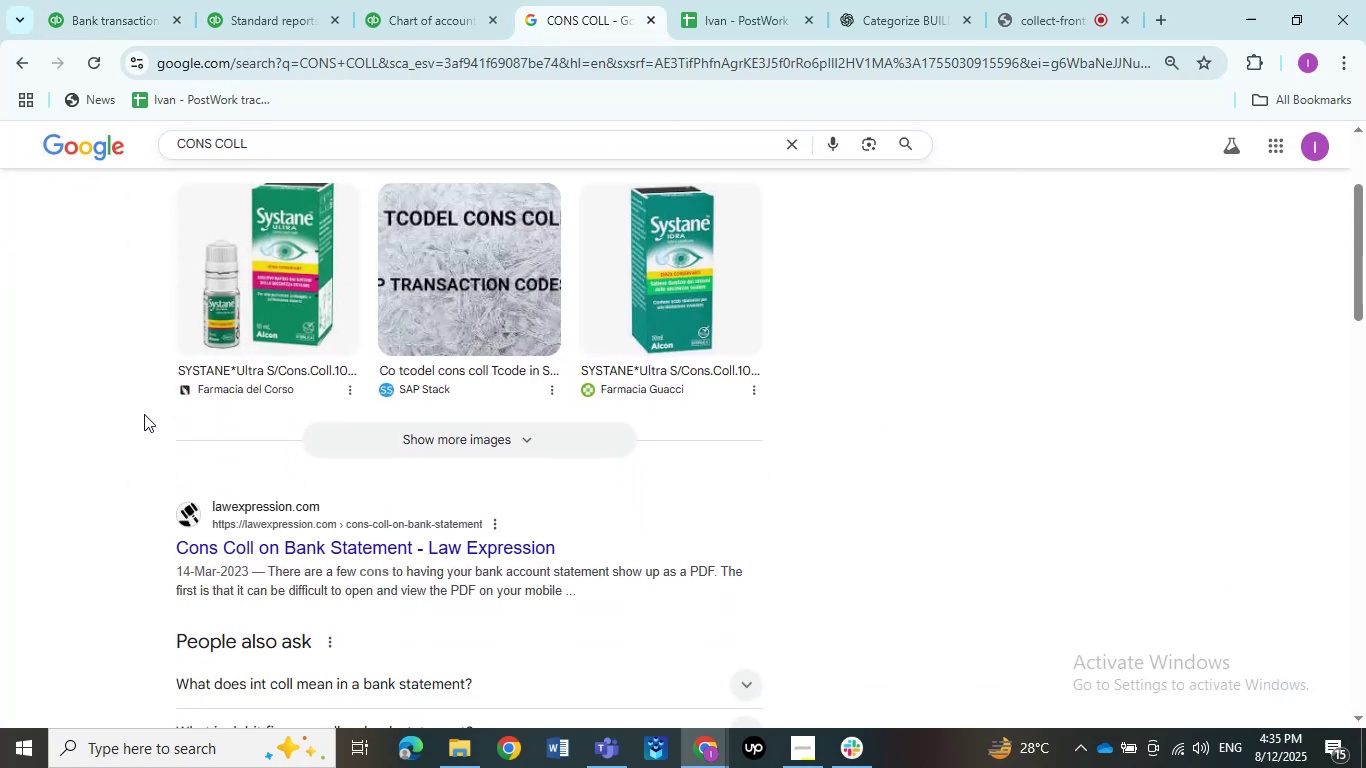 
scroll: coordinate [144, 414], scroll_direction: up, amount: 2.0
 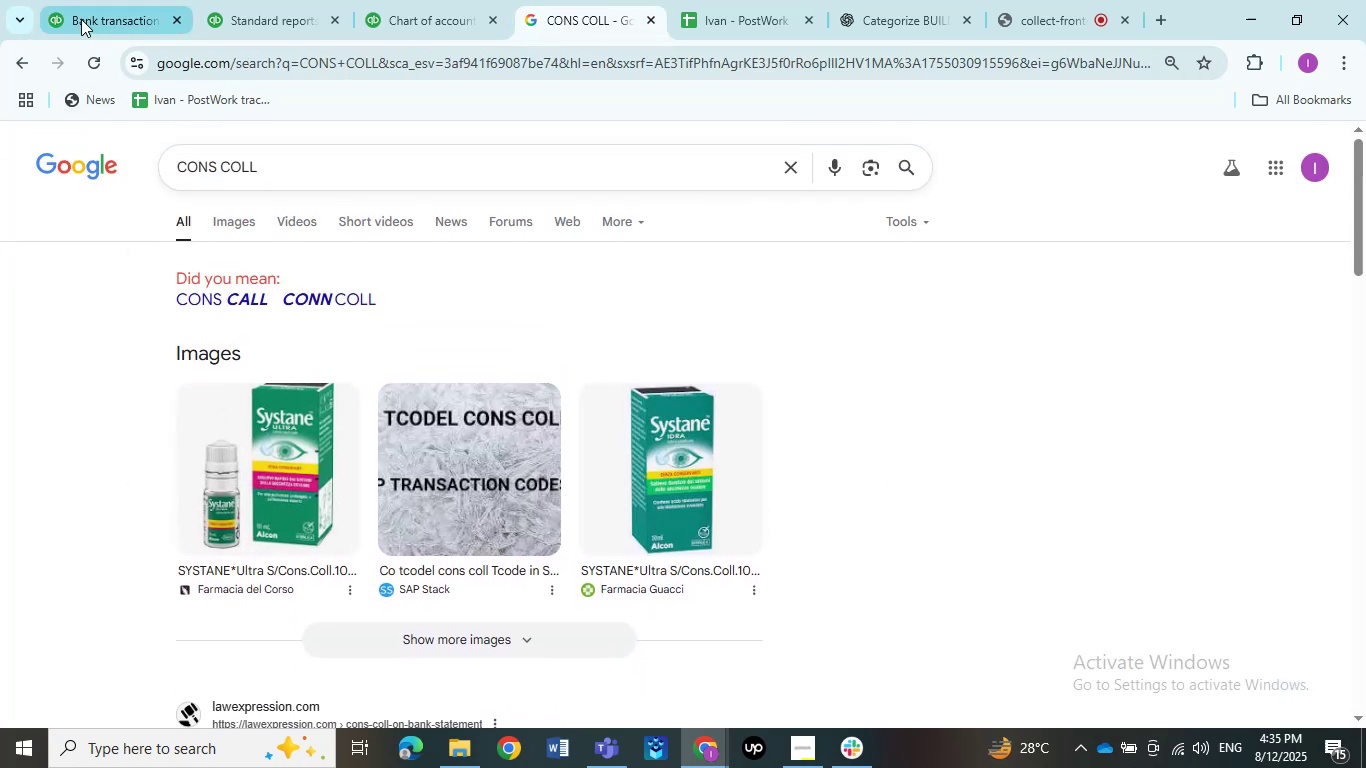 
left_click([65, 3])
 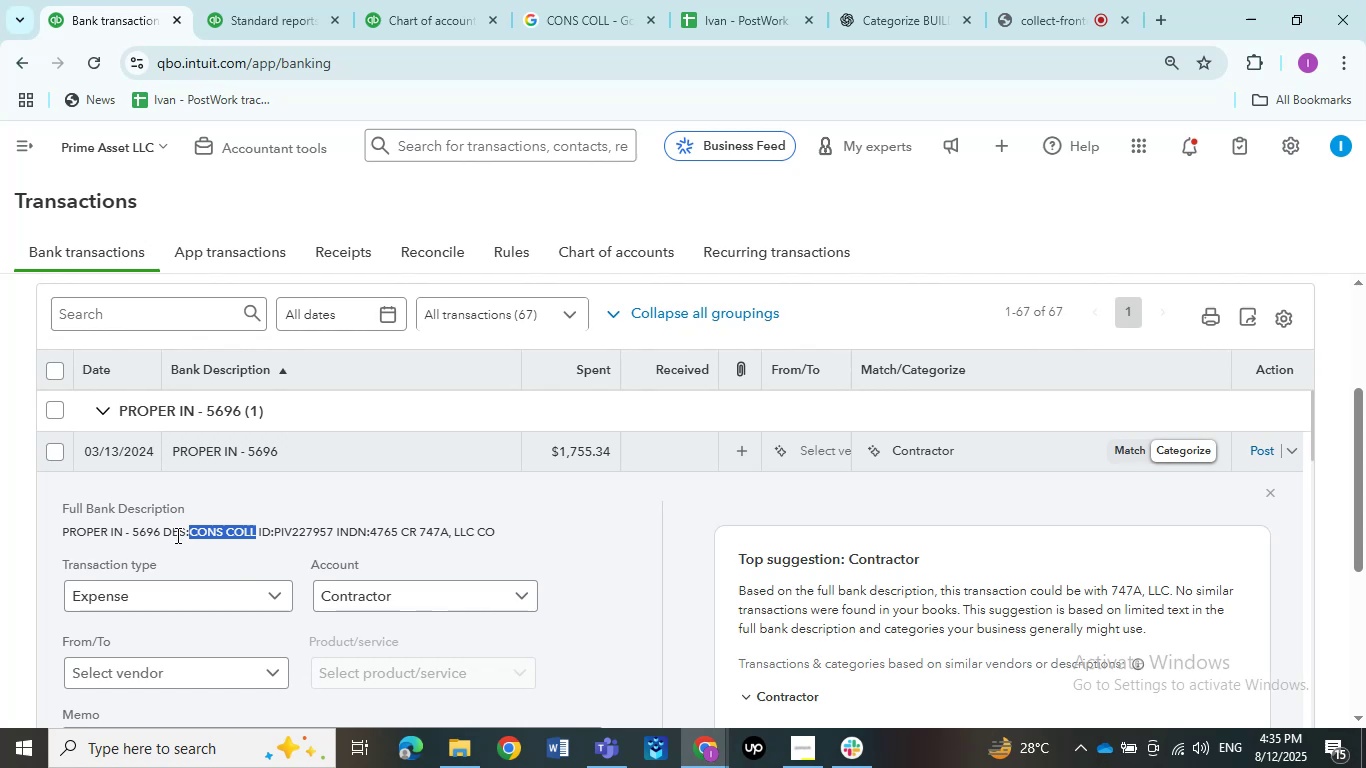 
left_click([256, 535])
 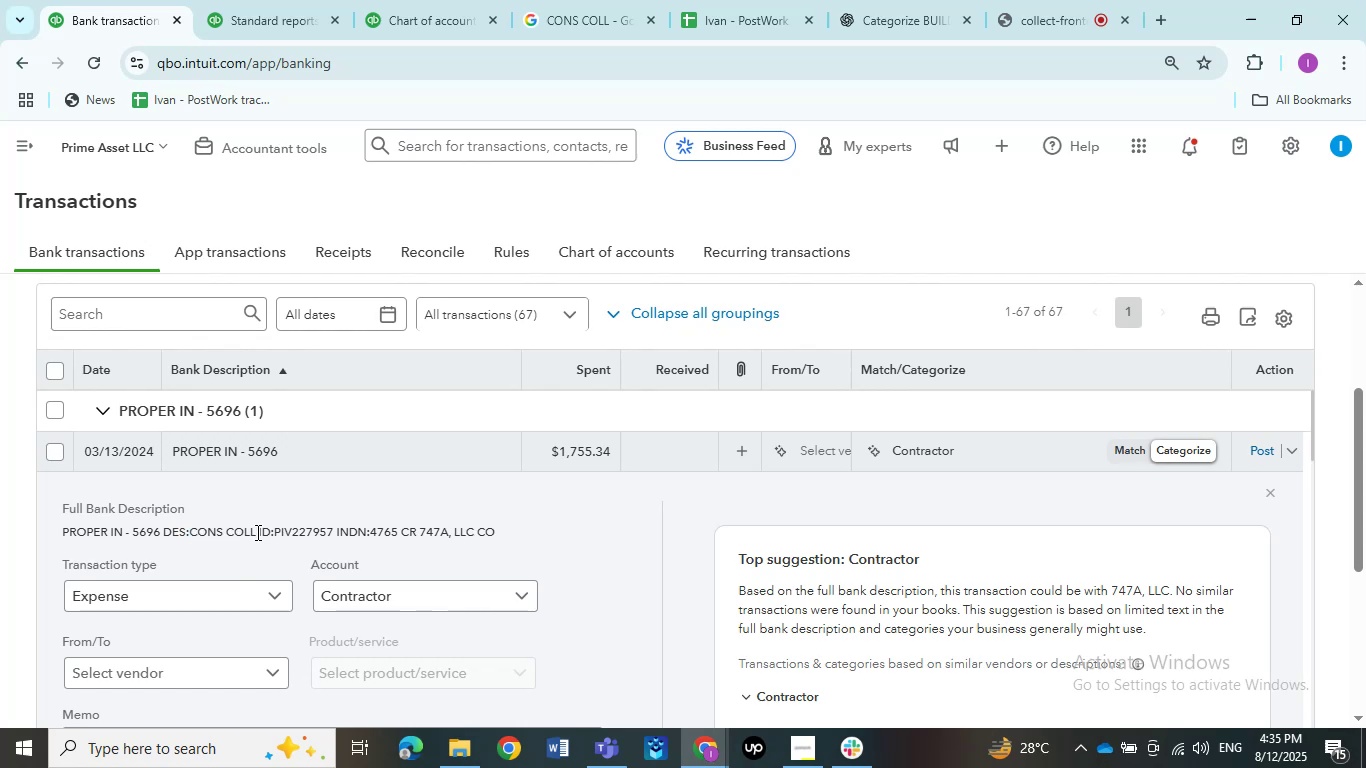 
left_click_drag(start_coordinate=[256, 531], to_coordinate=[61, 541])
 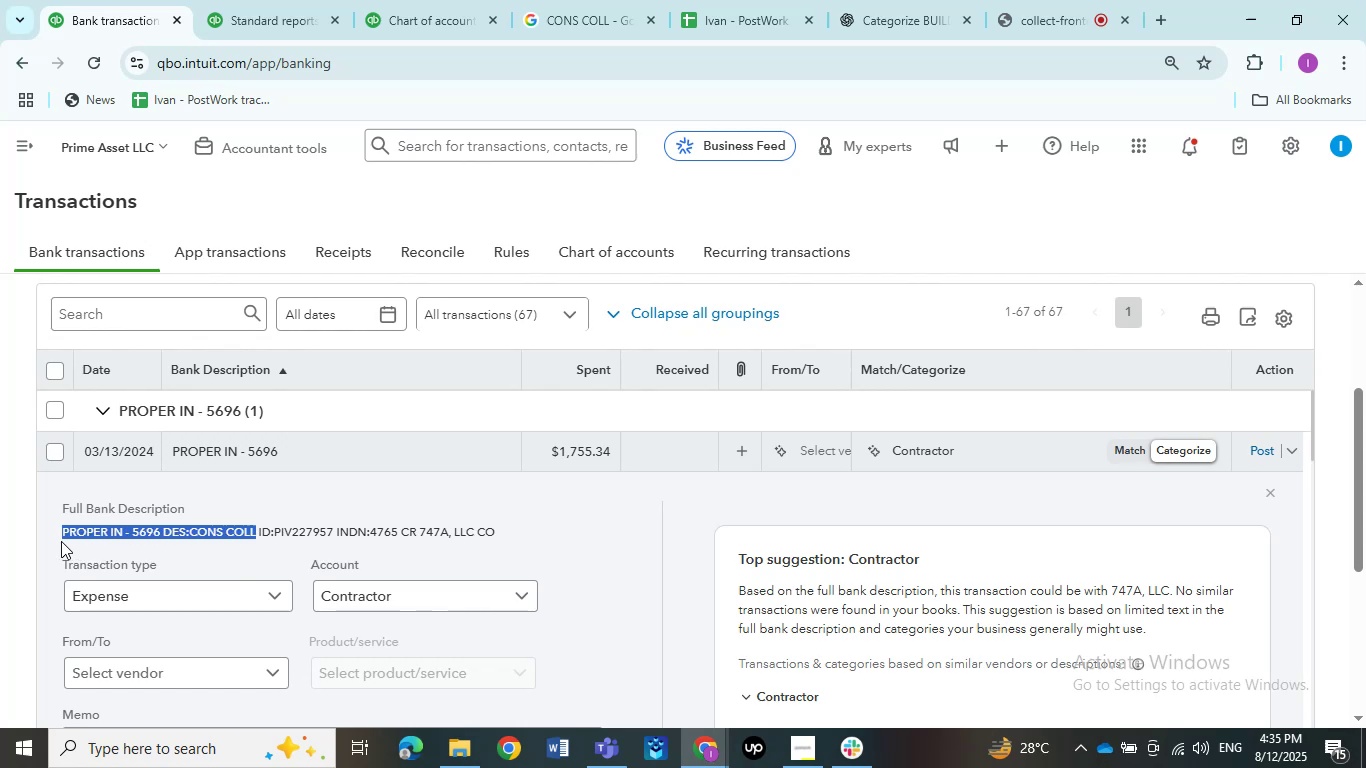 
key(Control+C)
 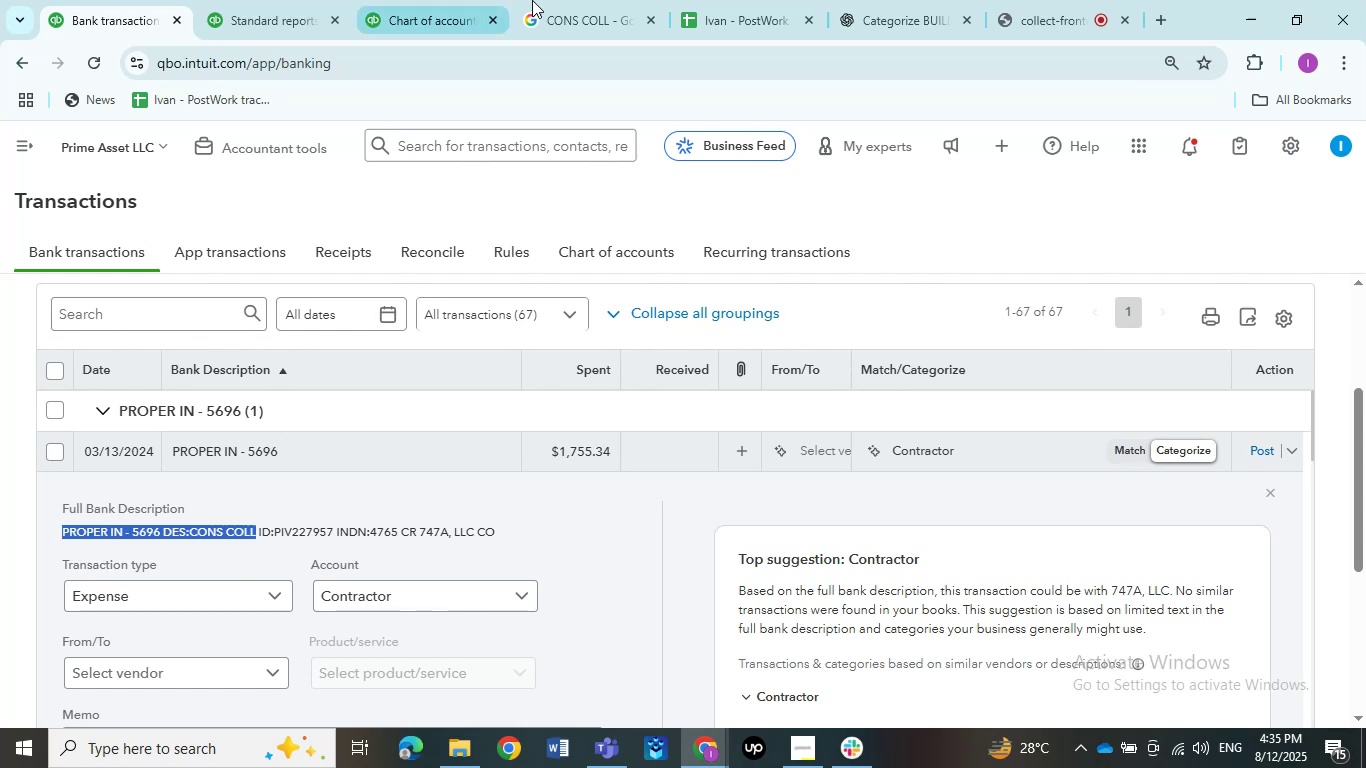 
left_click([592, 0])
 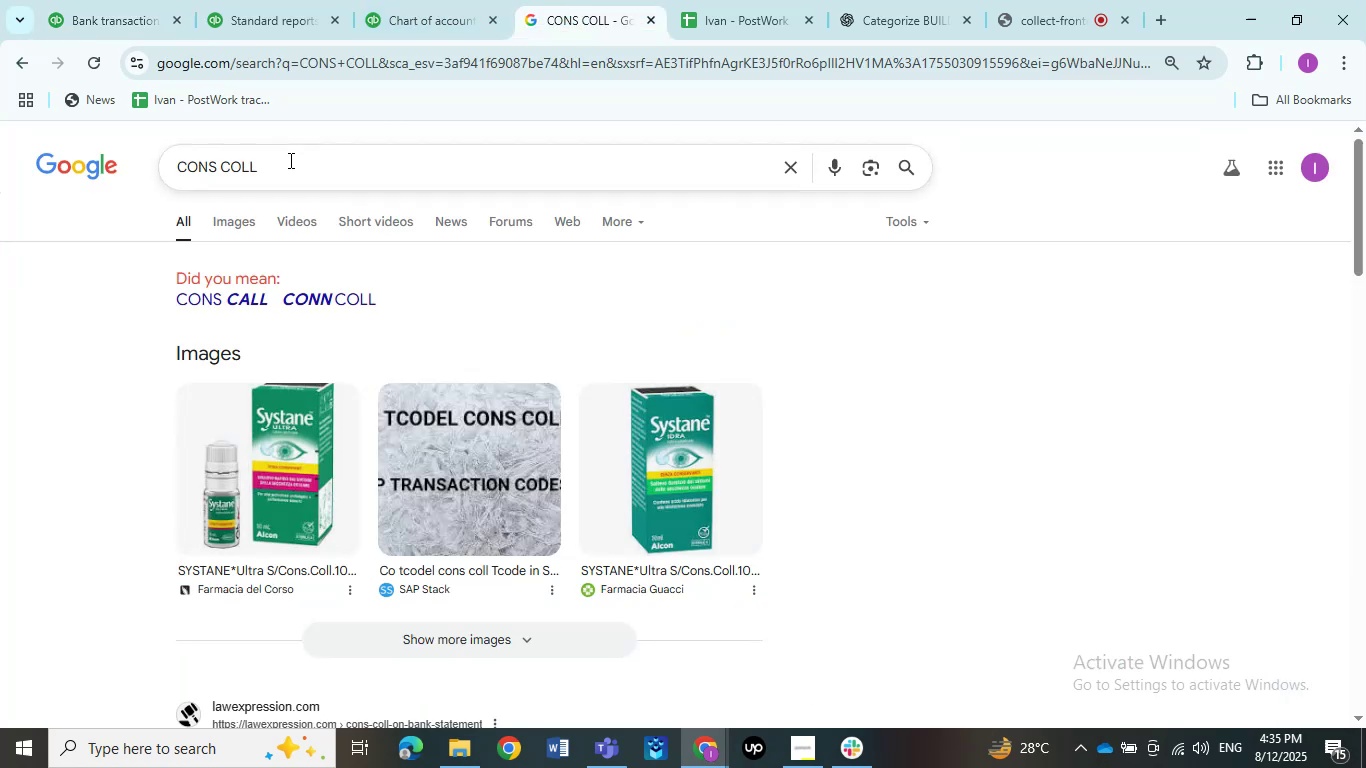 
left_click_drag(start_coordinate=[289, 160], to_coordinate=[146, 172])
 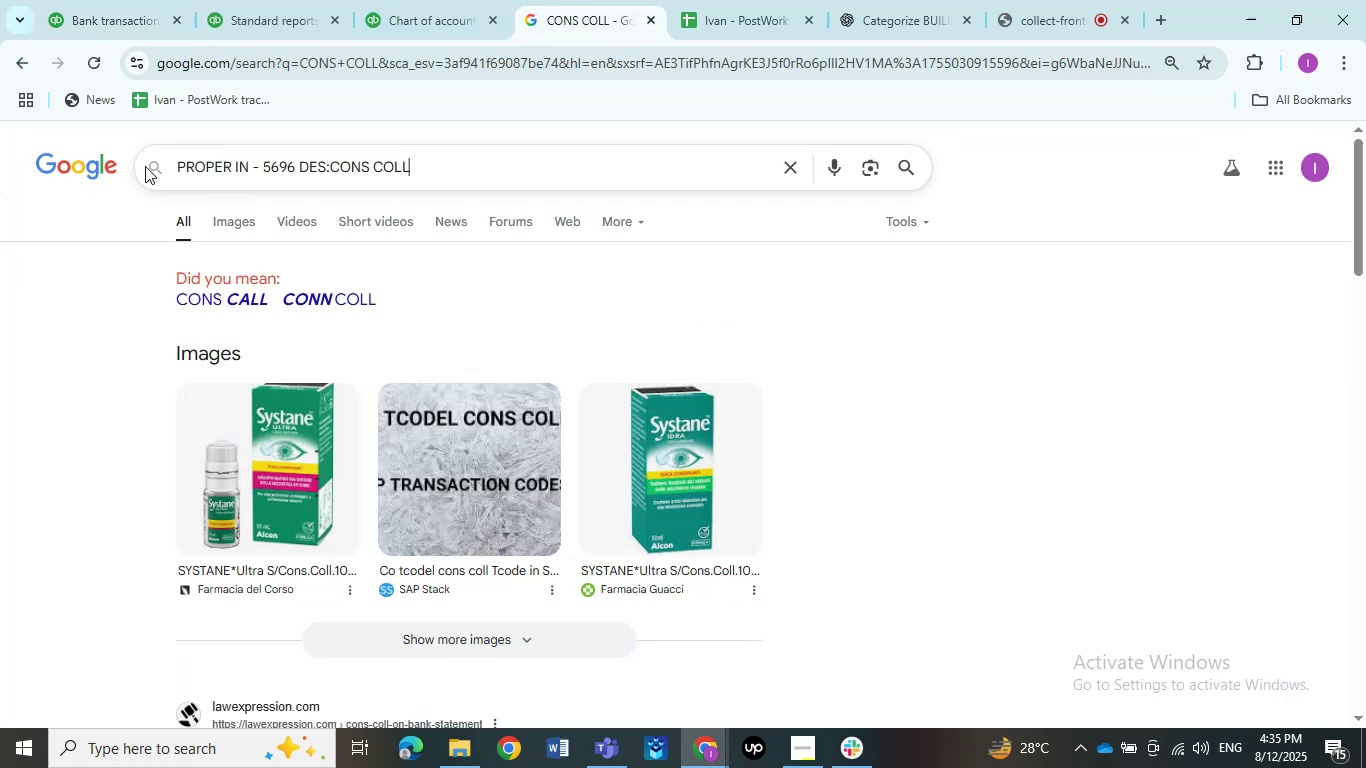 
key(Control+ControlLeft)
 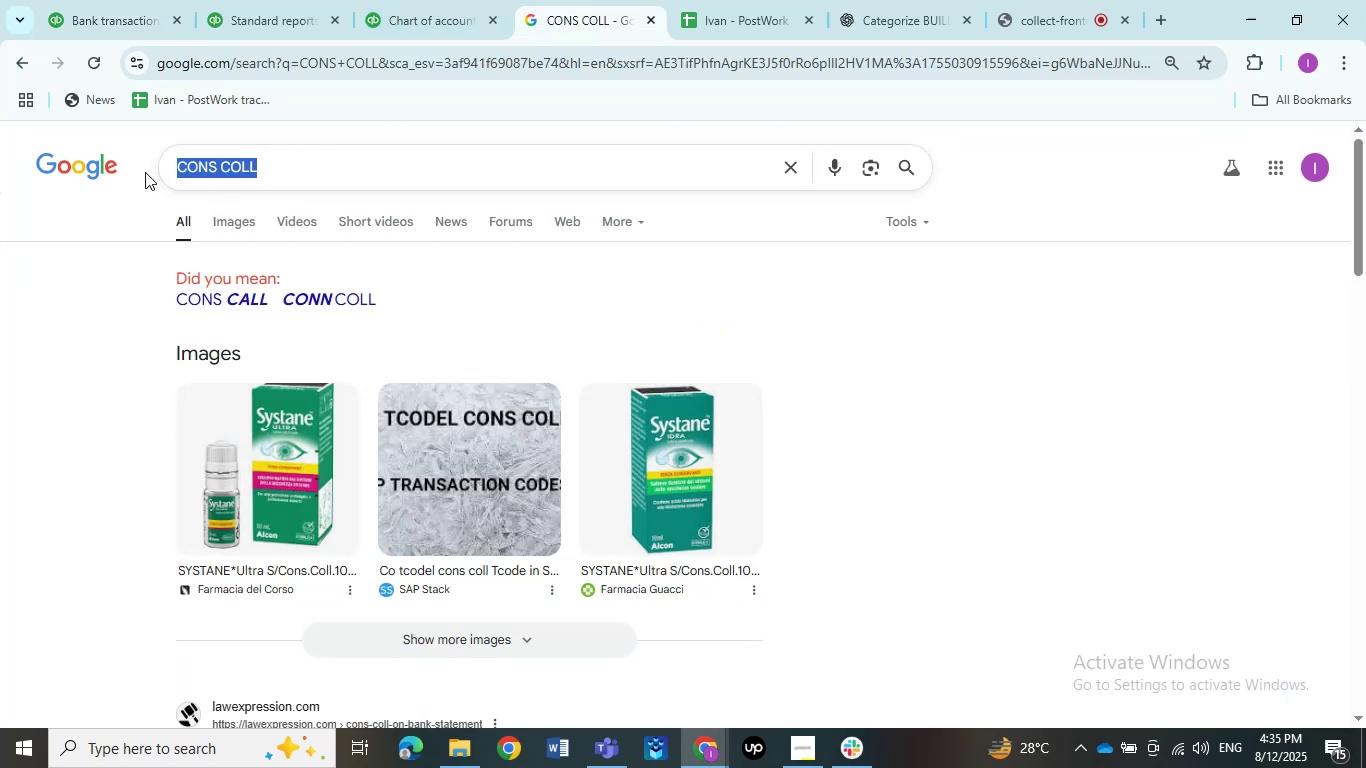 
key(Control+V)
 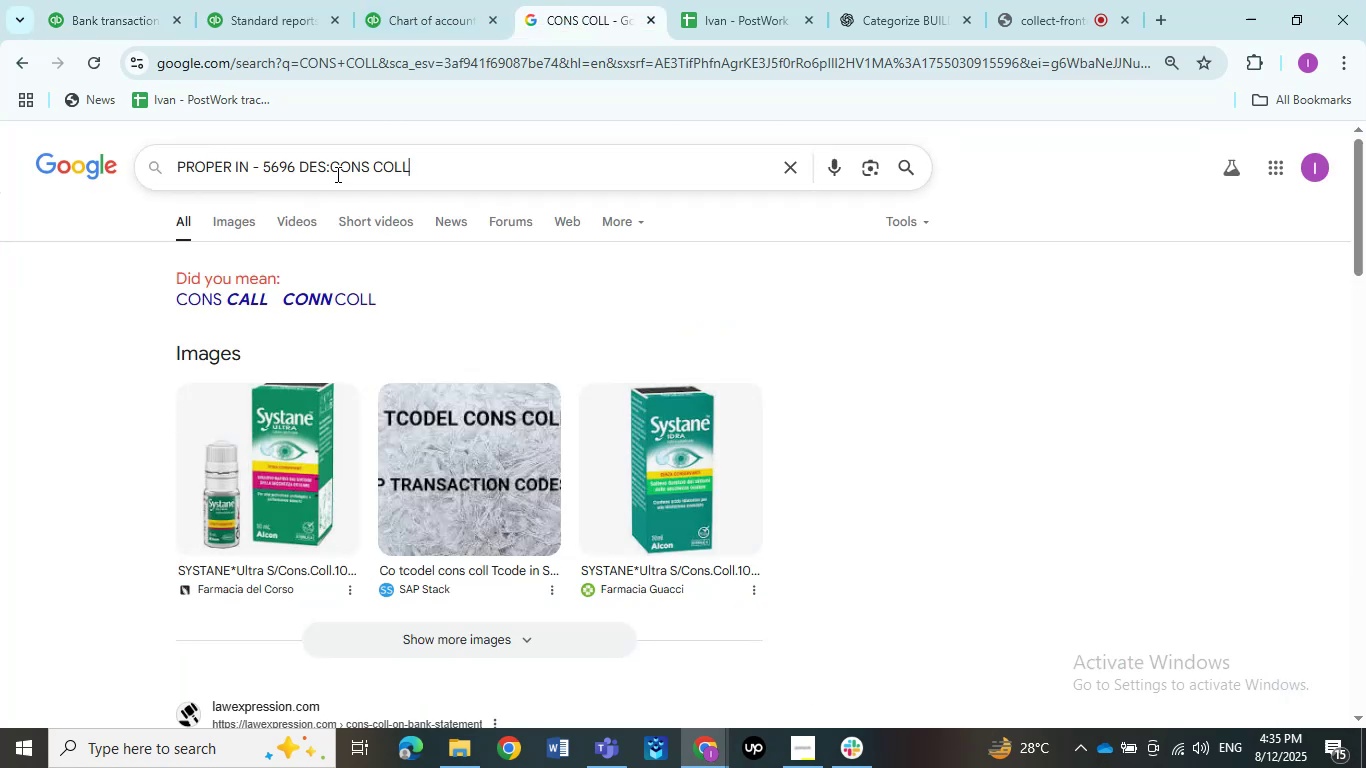 
left_click_drag(start_coordinate=[324, 170], to_coordinate=[254, 174])
 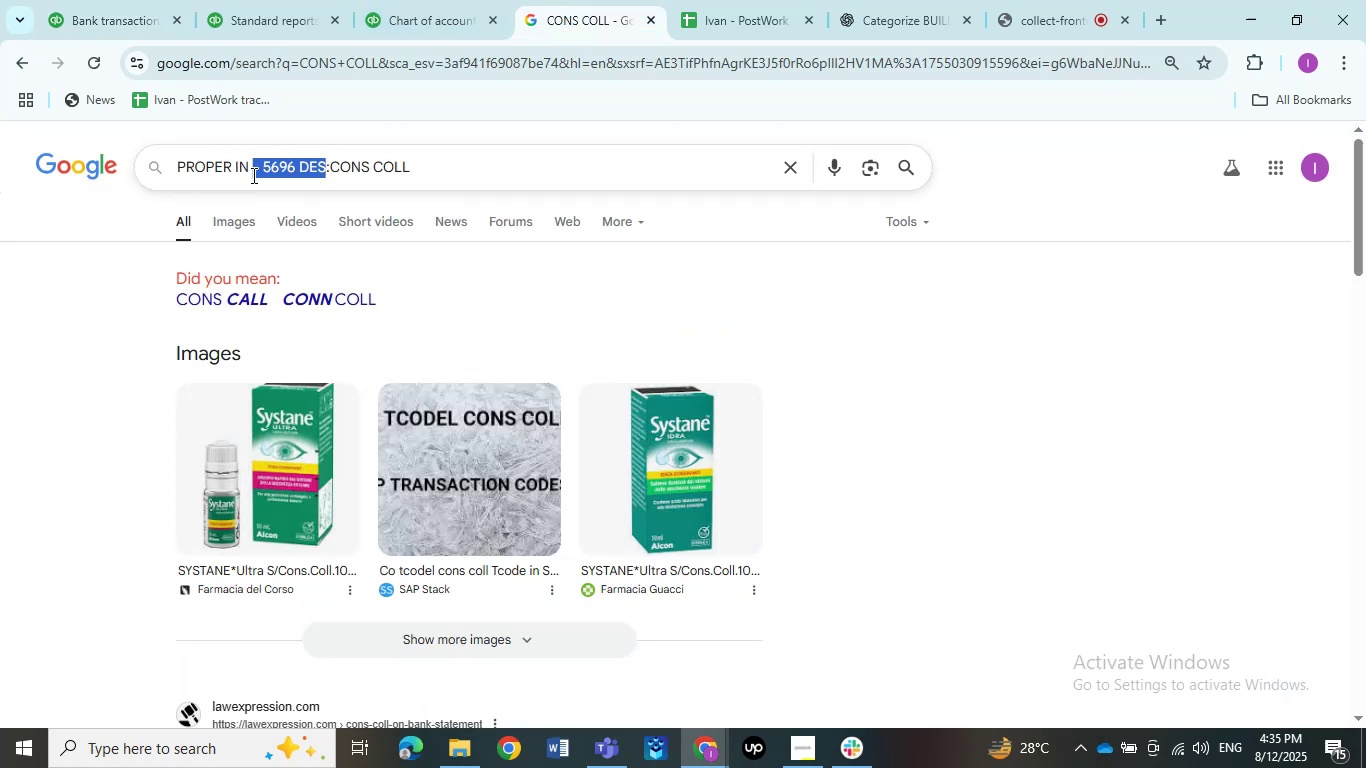 
key(Backspace)
 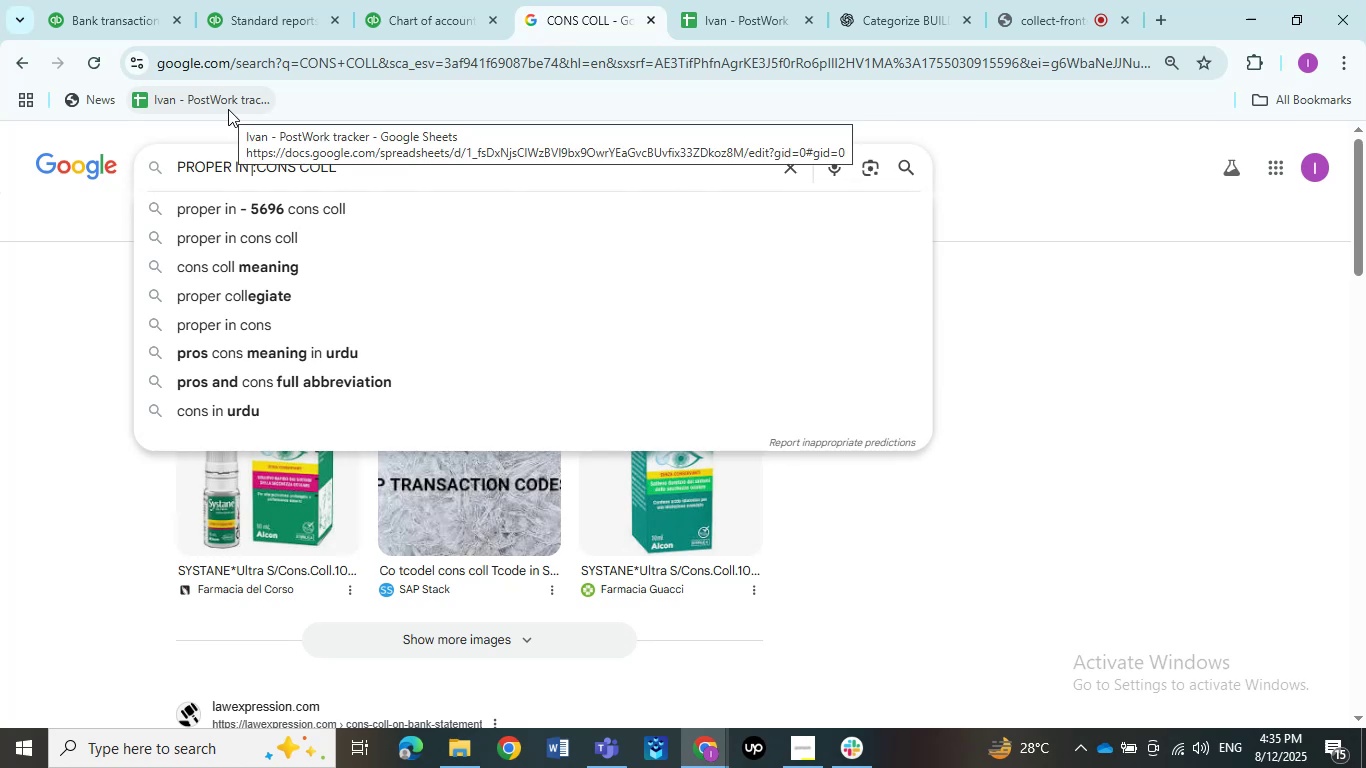 
key(ArrowRight)
 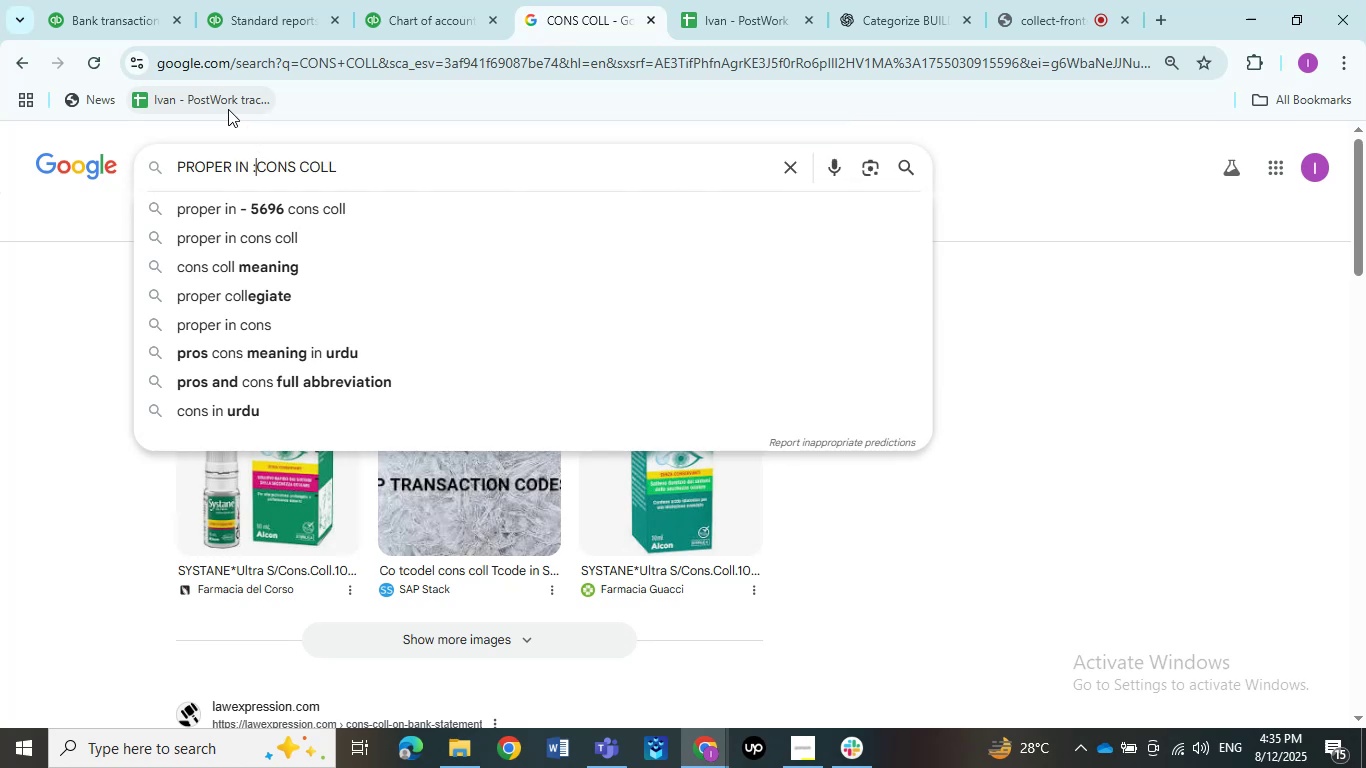 
key(Backspace)
 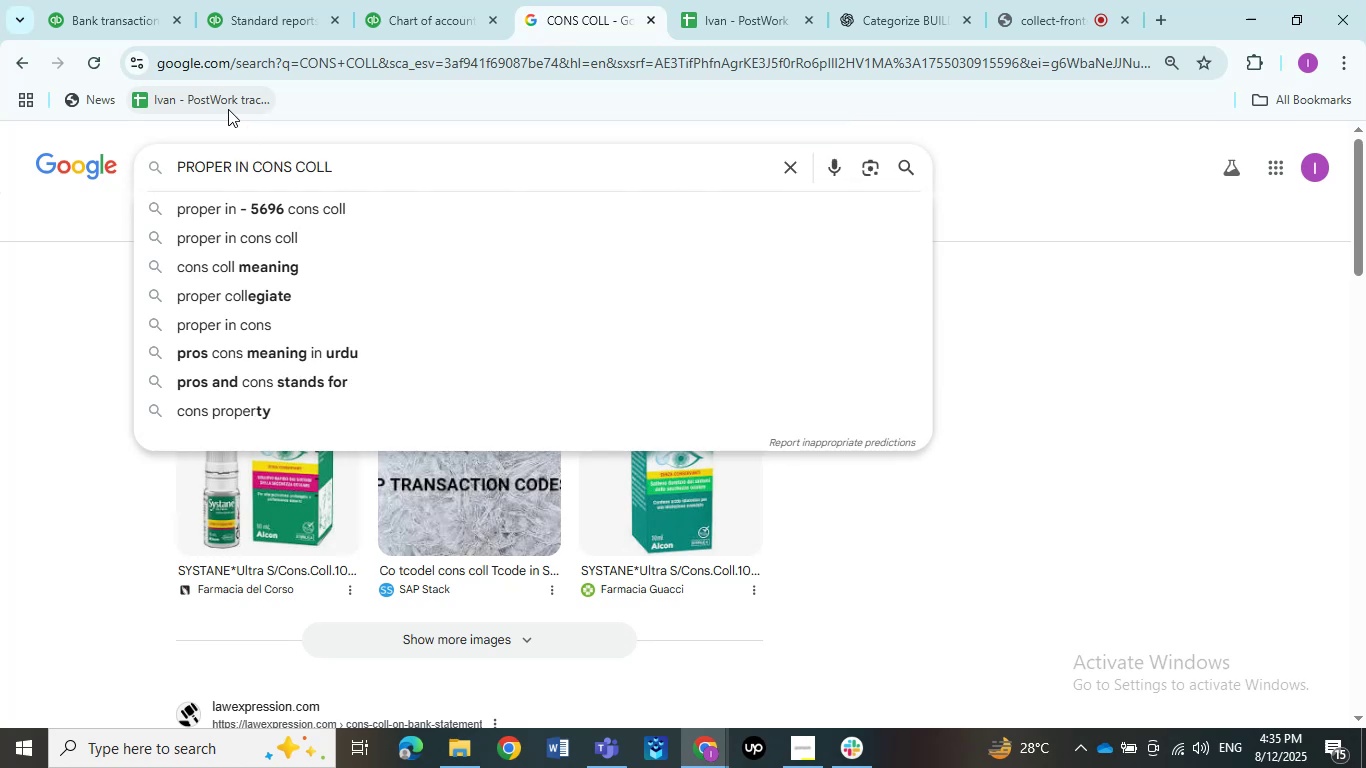 
key(Backspace)
 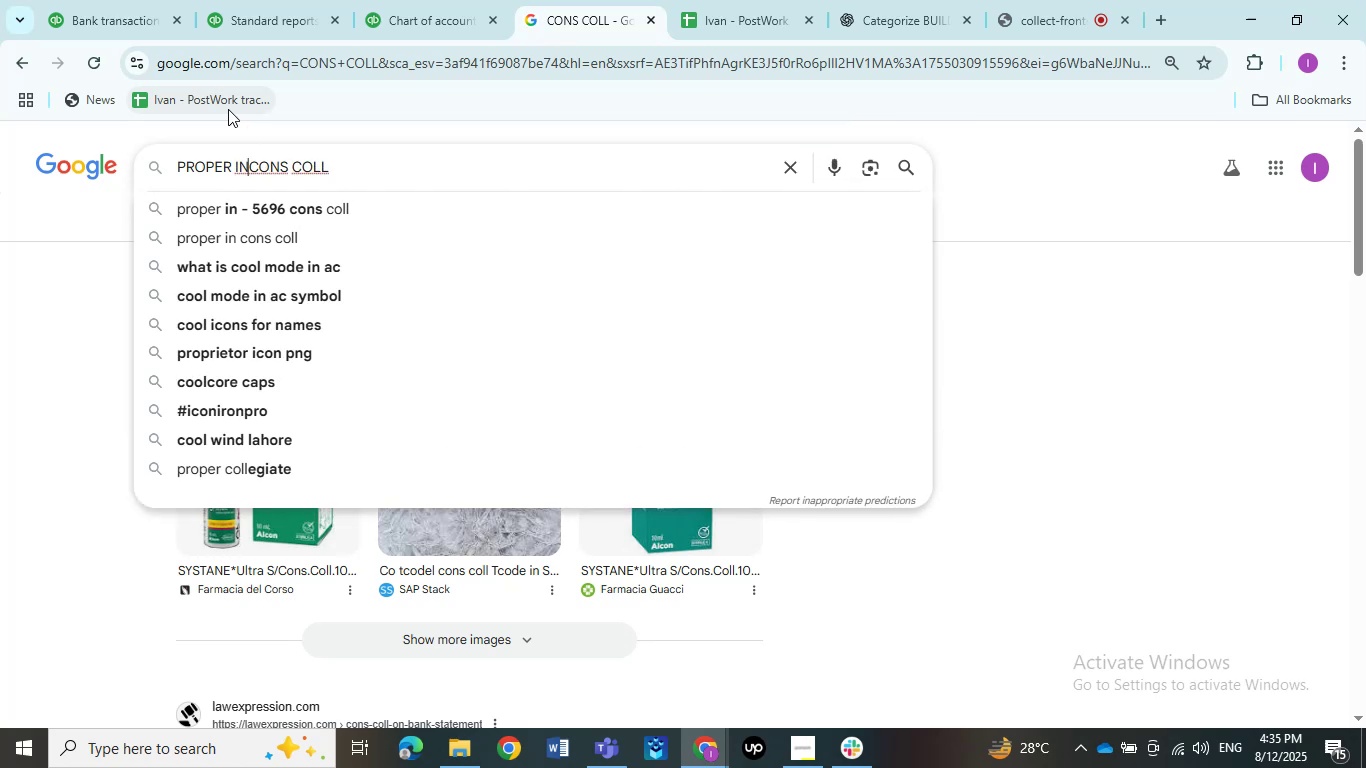 
key(Space)
 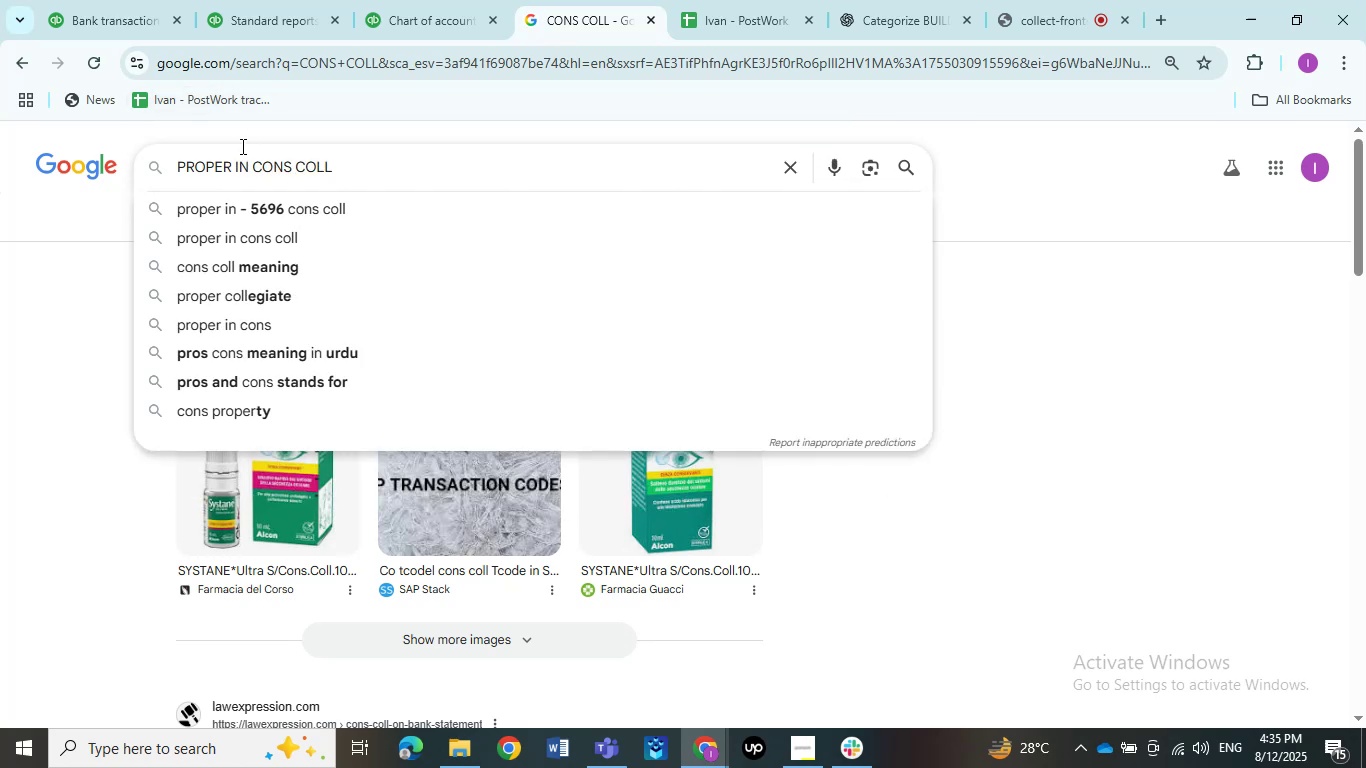 
key(NumpadEnter)
 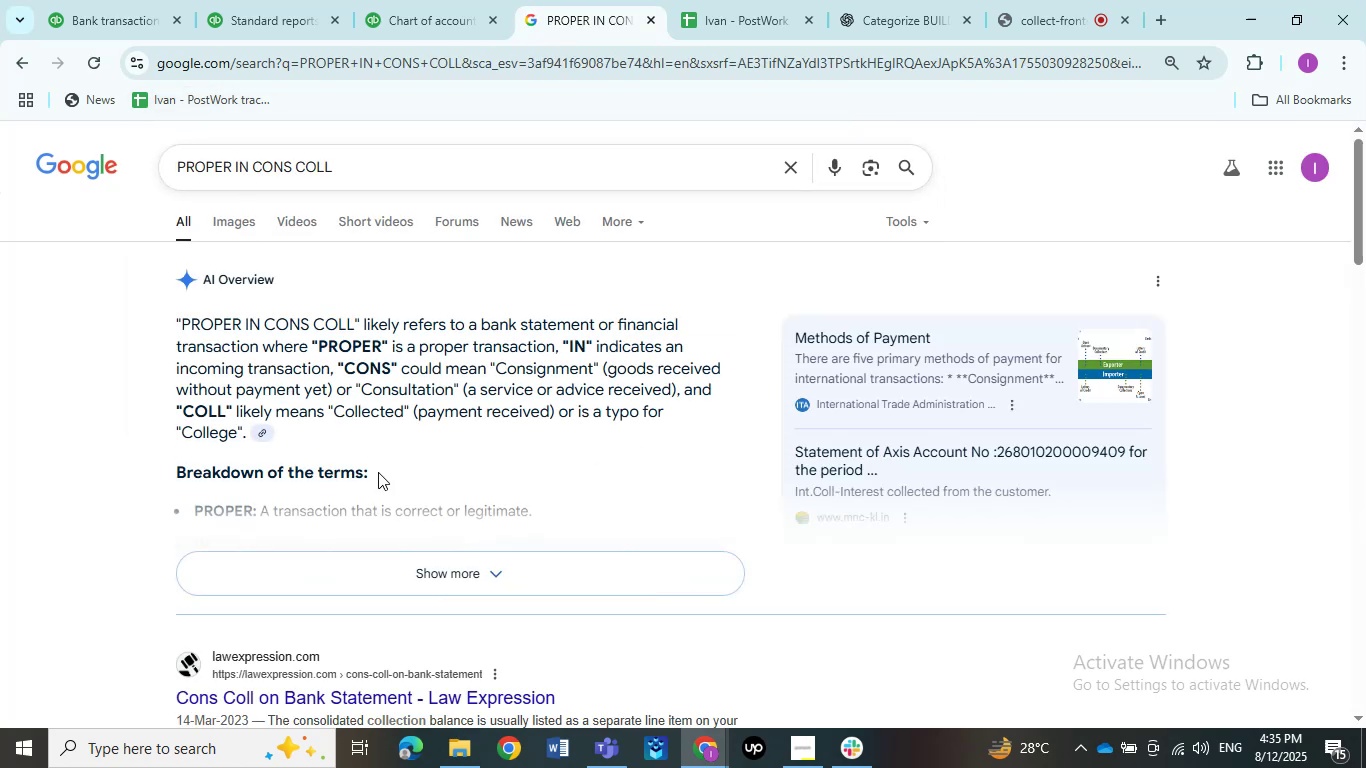 
wait(9.03)
 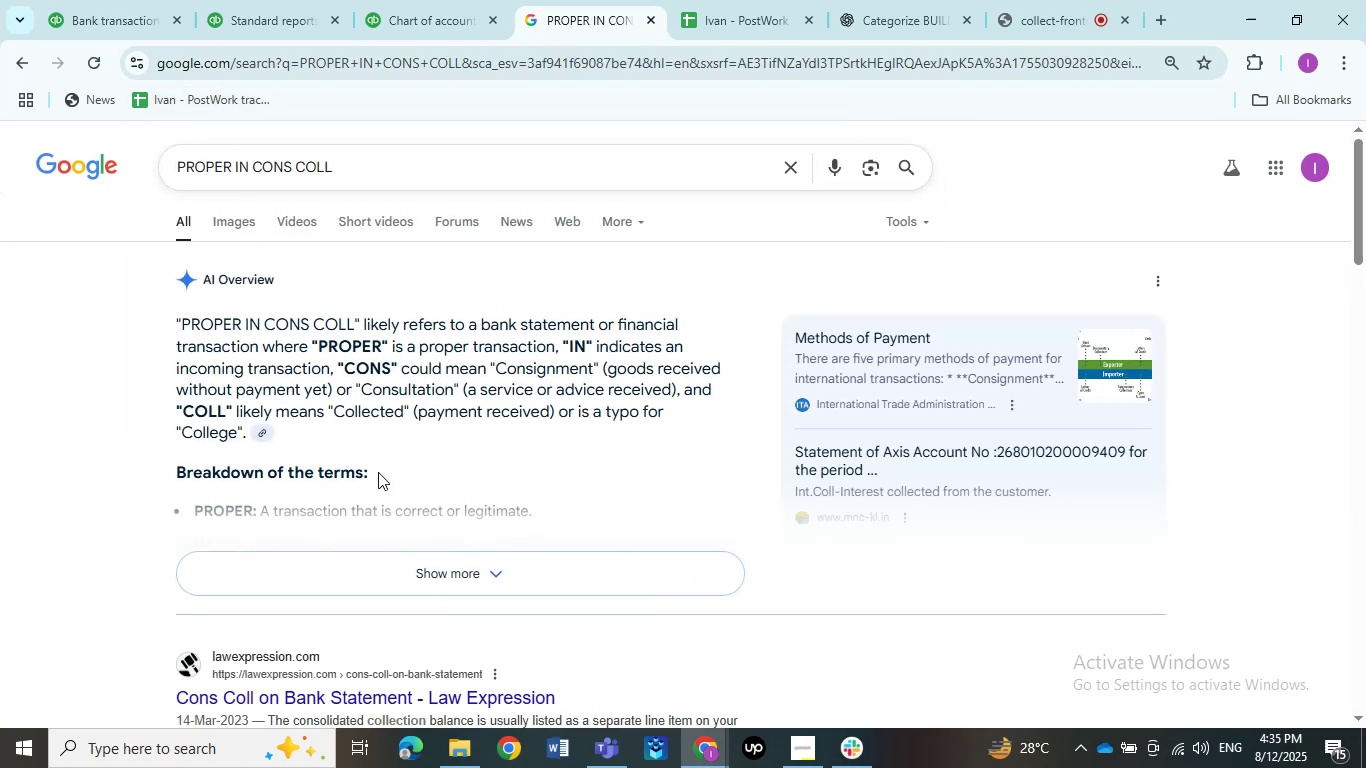 
scroll: coordinate [429, 430], scroll_direction: down, amount: 2.0
 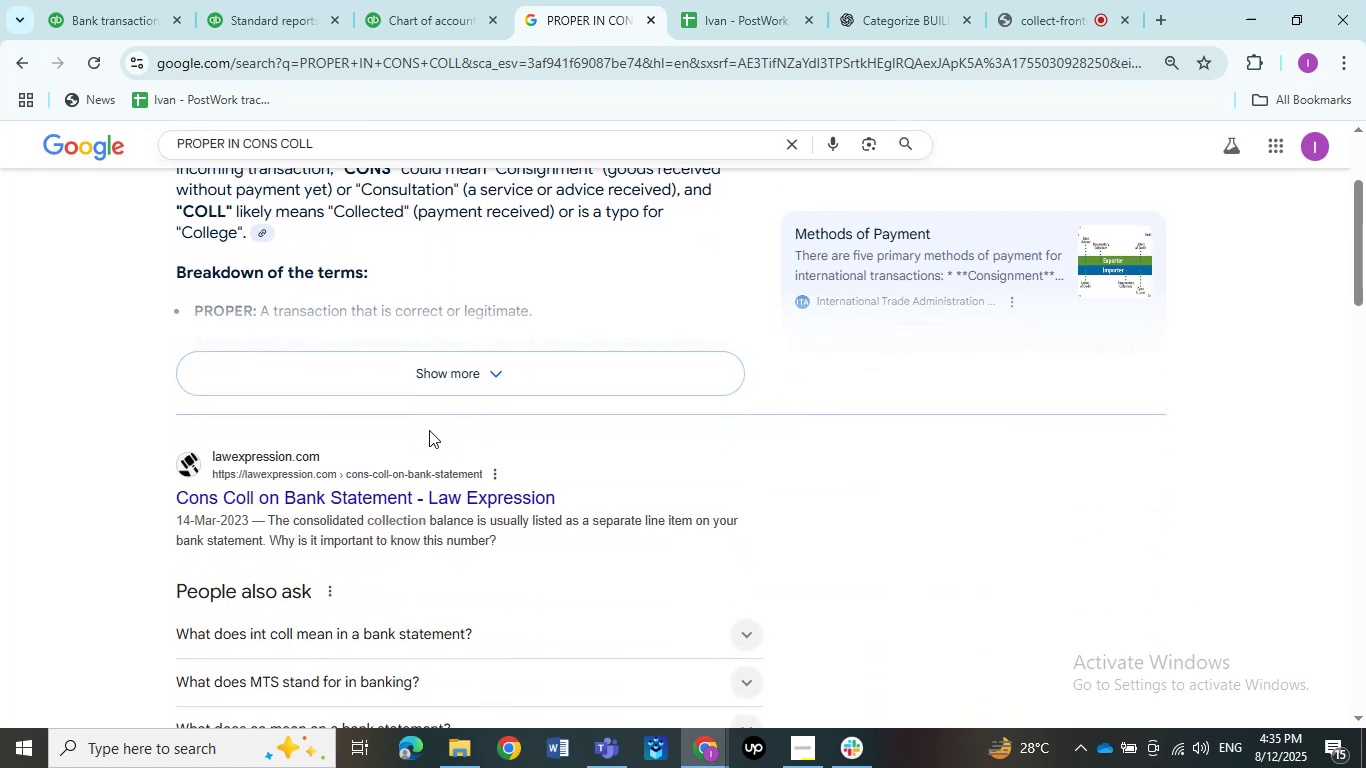 
scroll: coordinate [429, 430], scroll_direction: up, amount: 2.0
 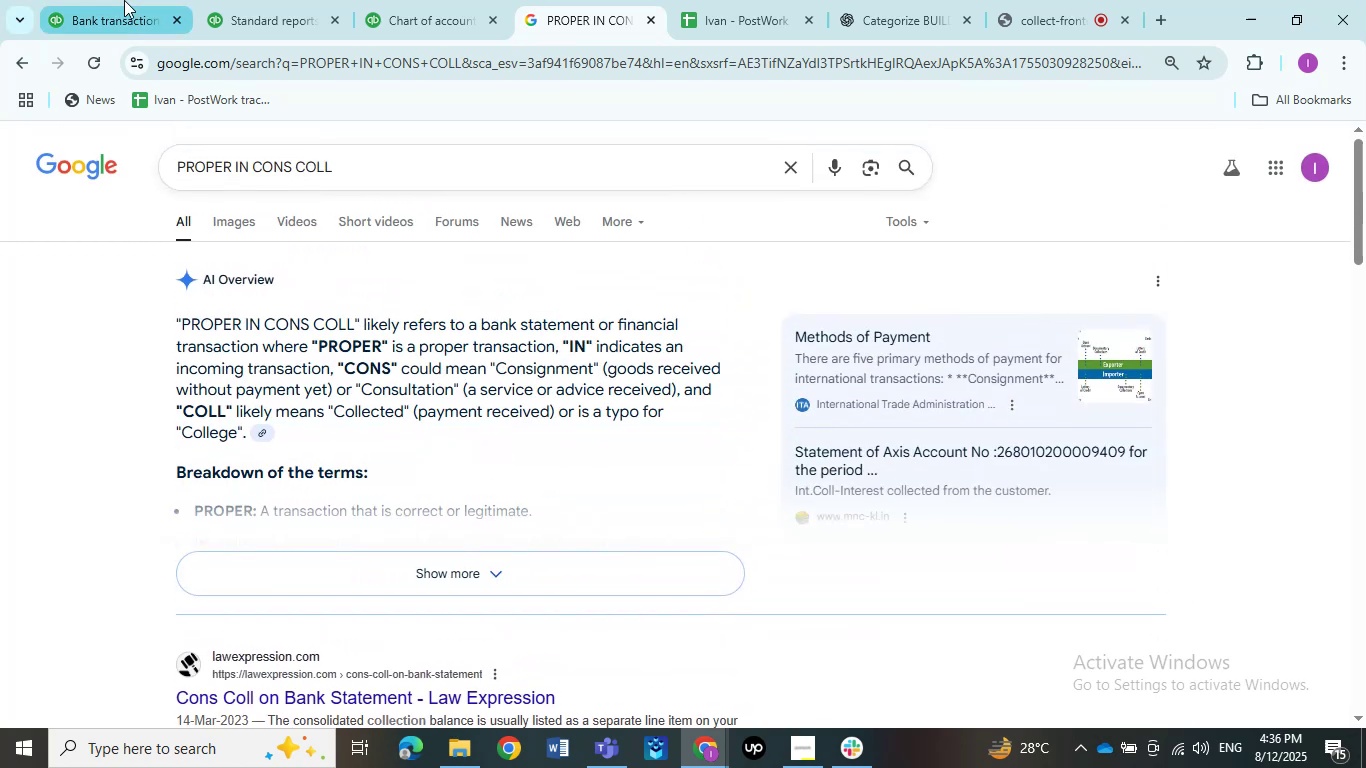 
wait(7.15)
 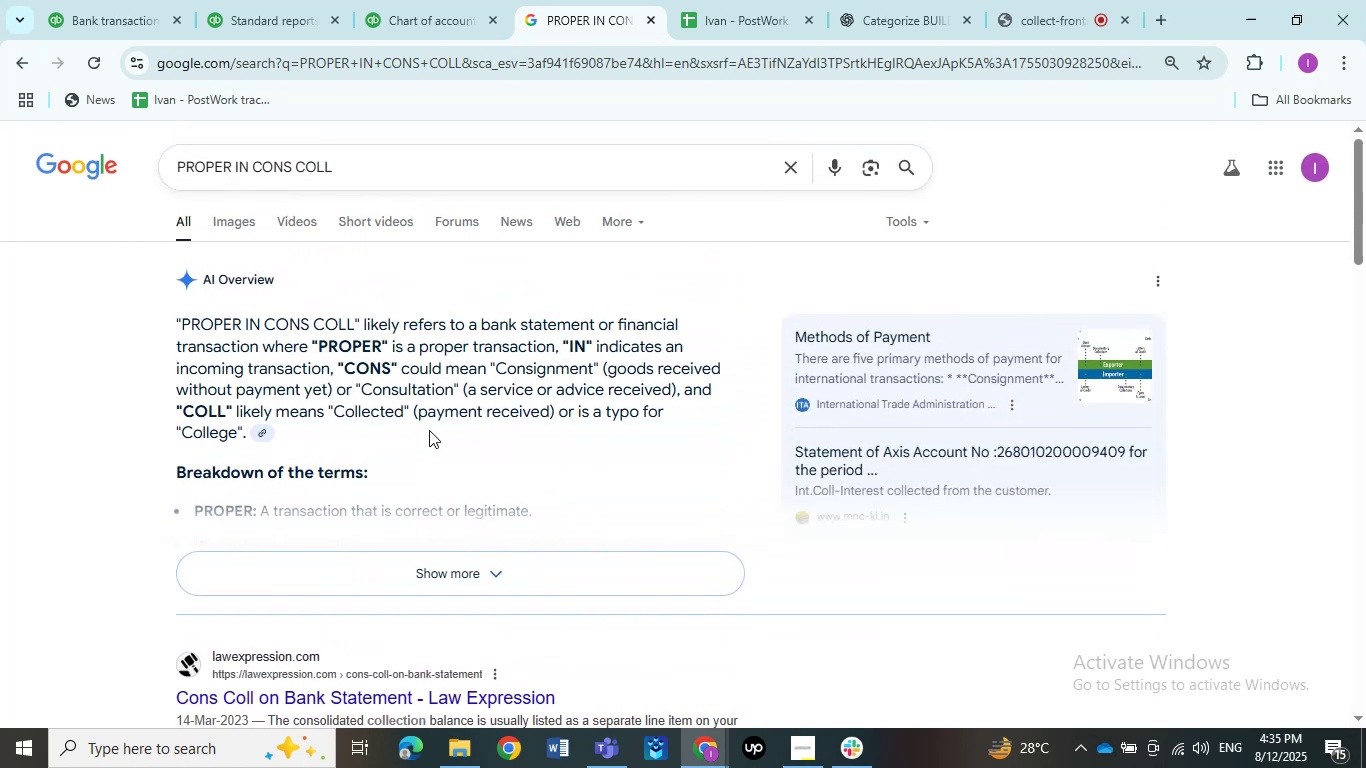 
left_click([123, 0])
 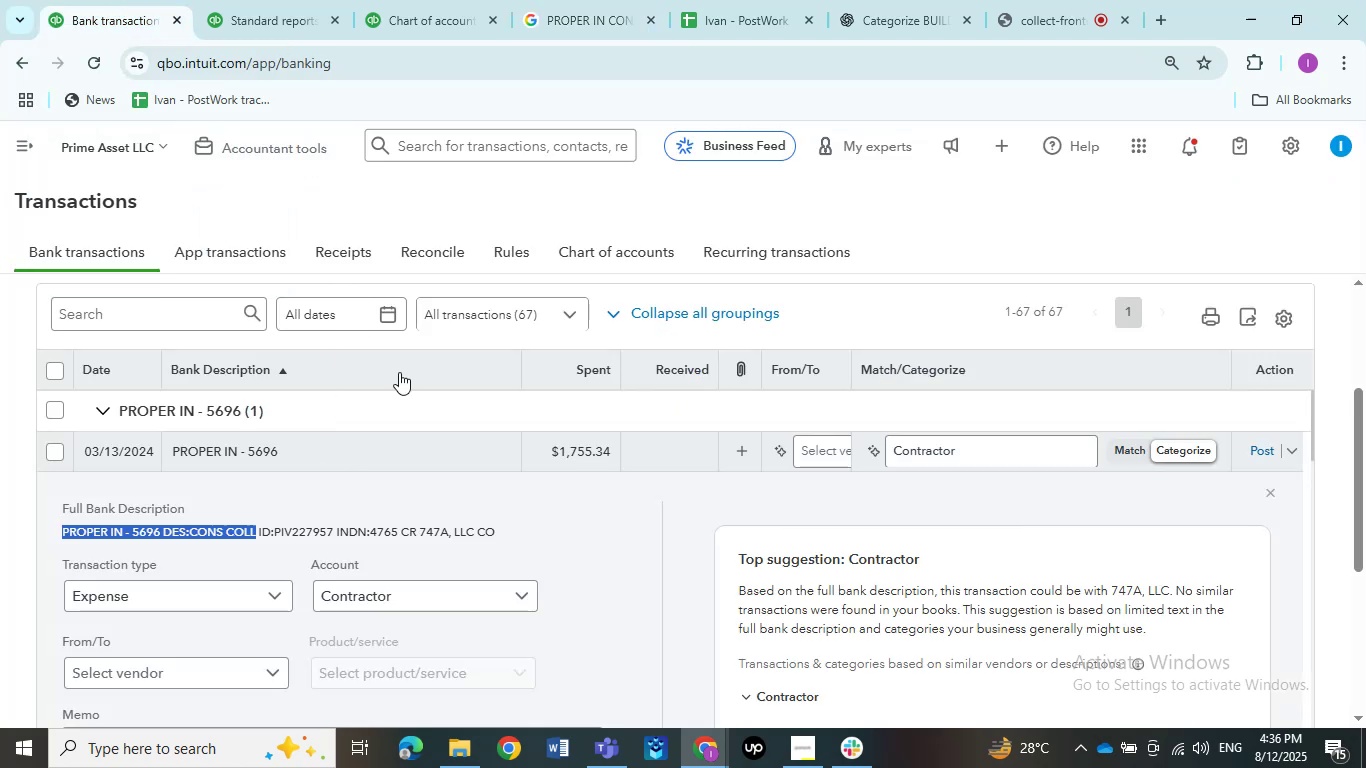 
left_click([558, 0])
 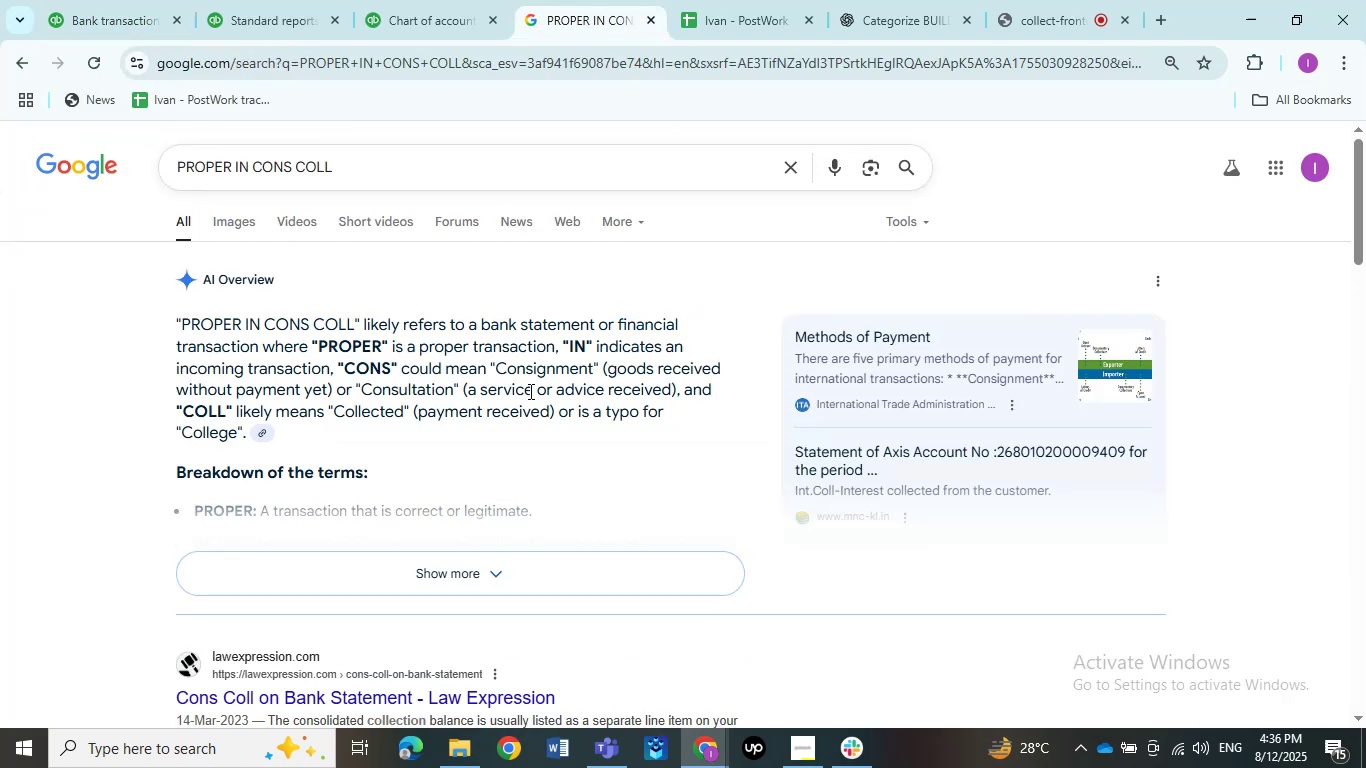 
scroll: coordinate [502, 431], scroll_direction: down, amount: 2.0
 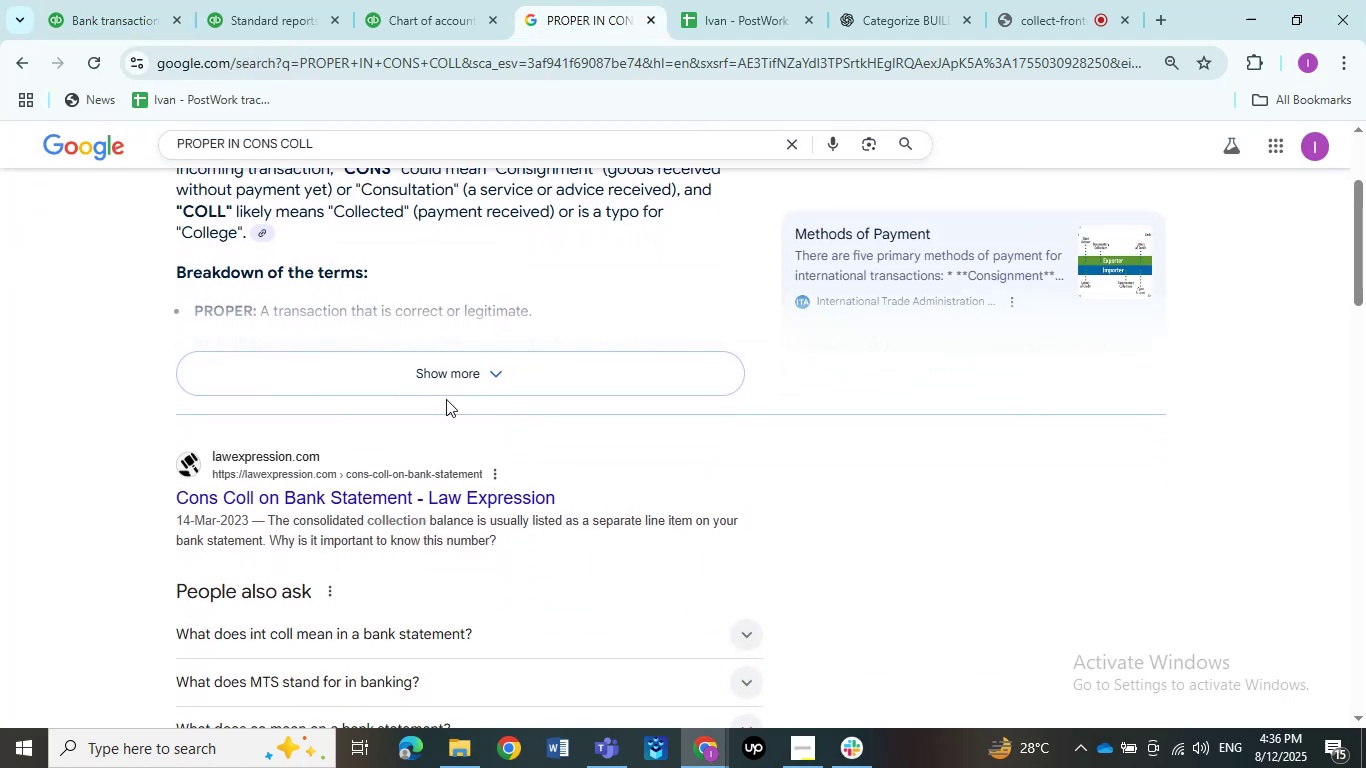 
left_click([143, 13])
 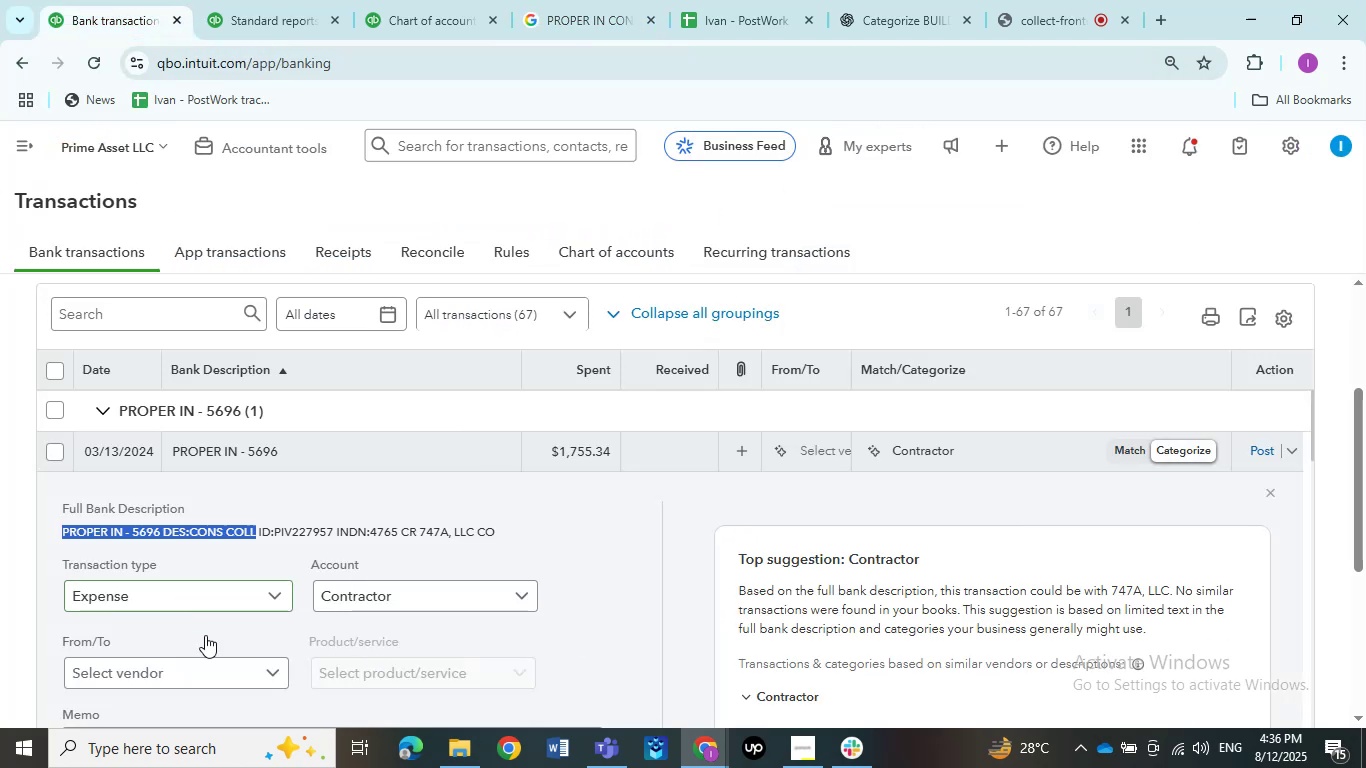 
left_click([195, 672])
 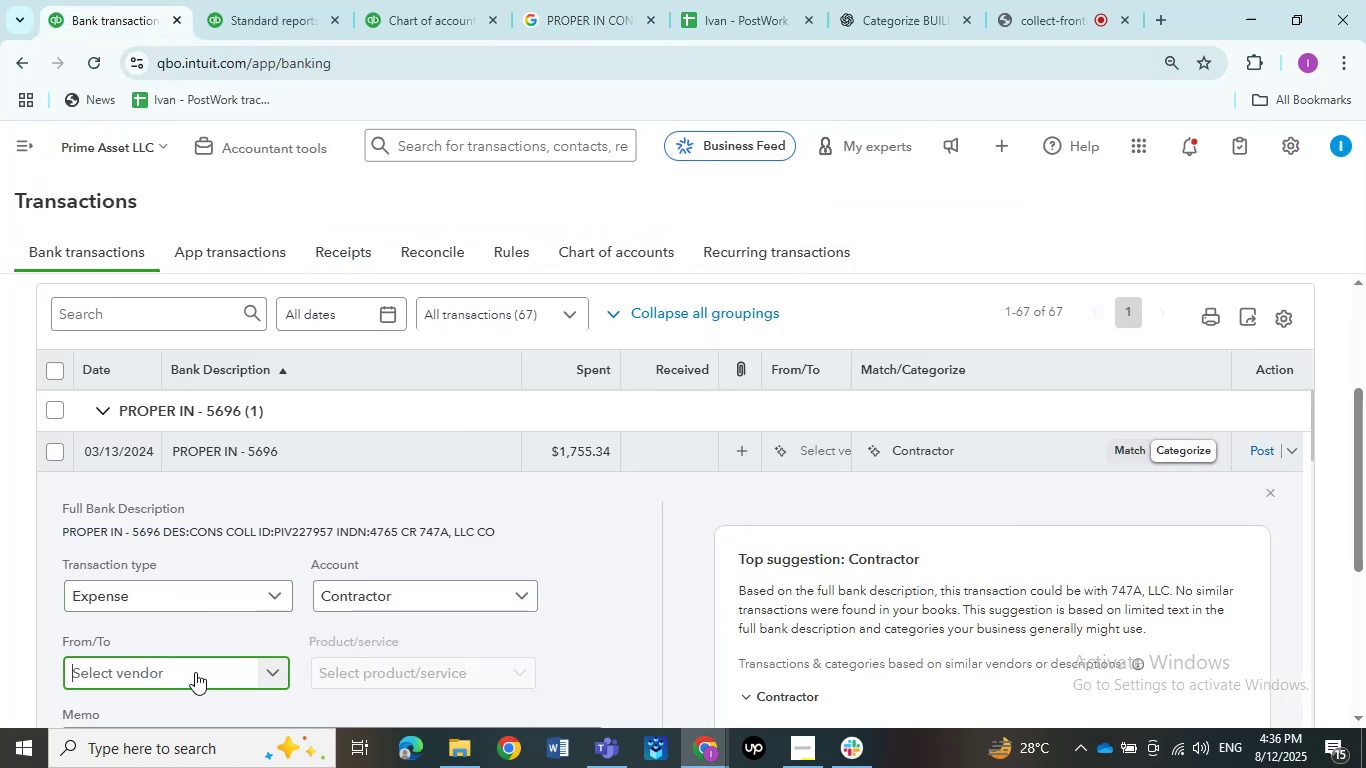 
key(Control+V)
 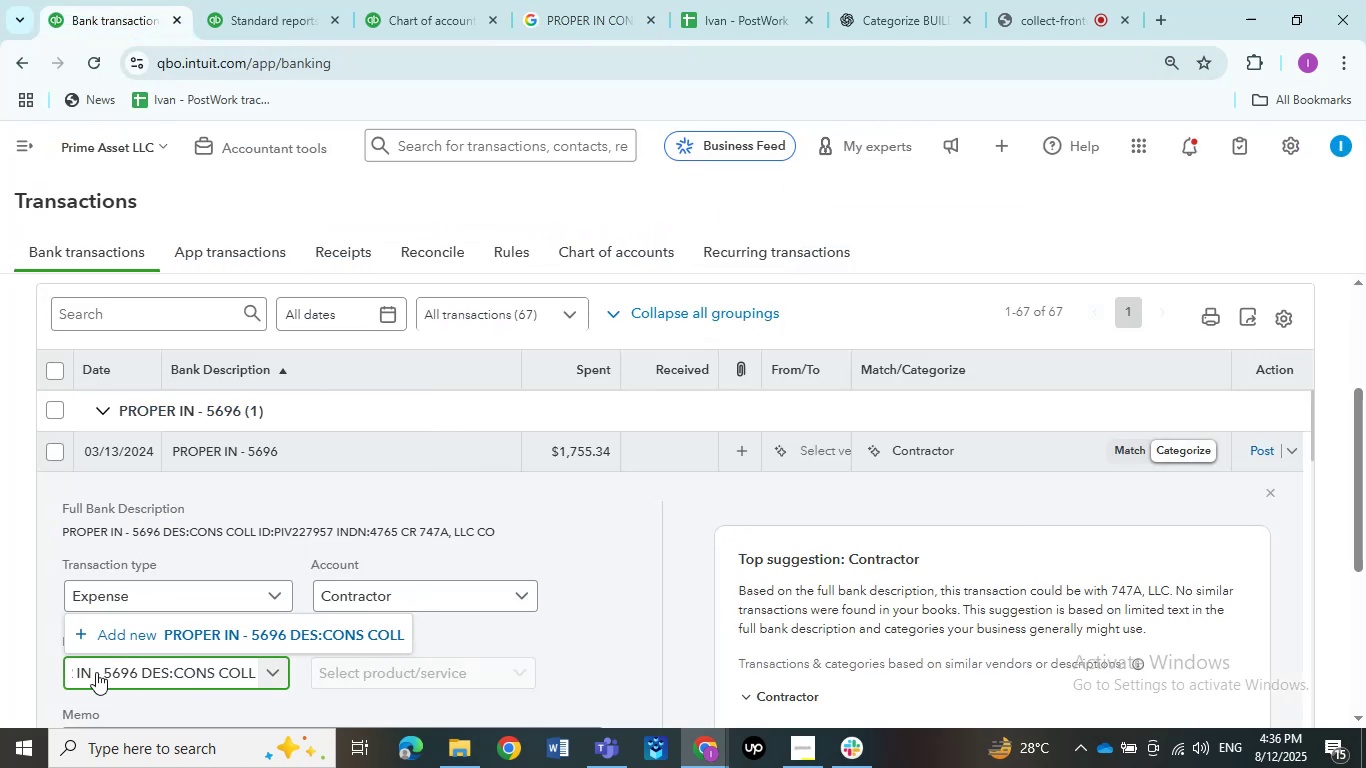 
left_click_drag(start_coordinate=[98, 672], to_coordinate=[170, 675])
 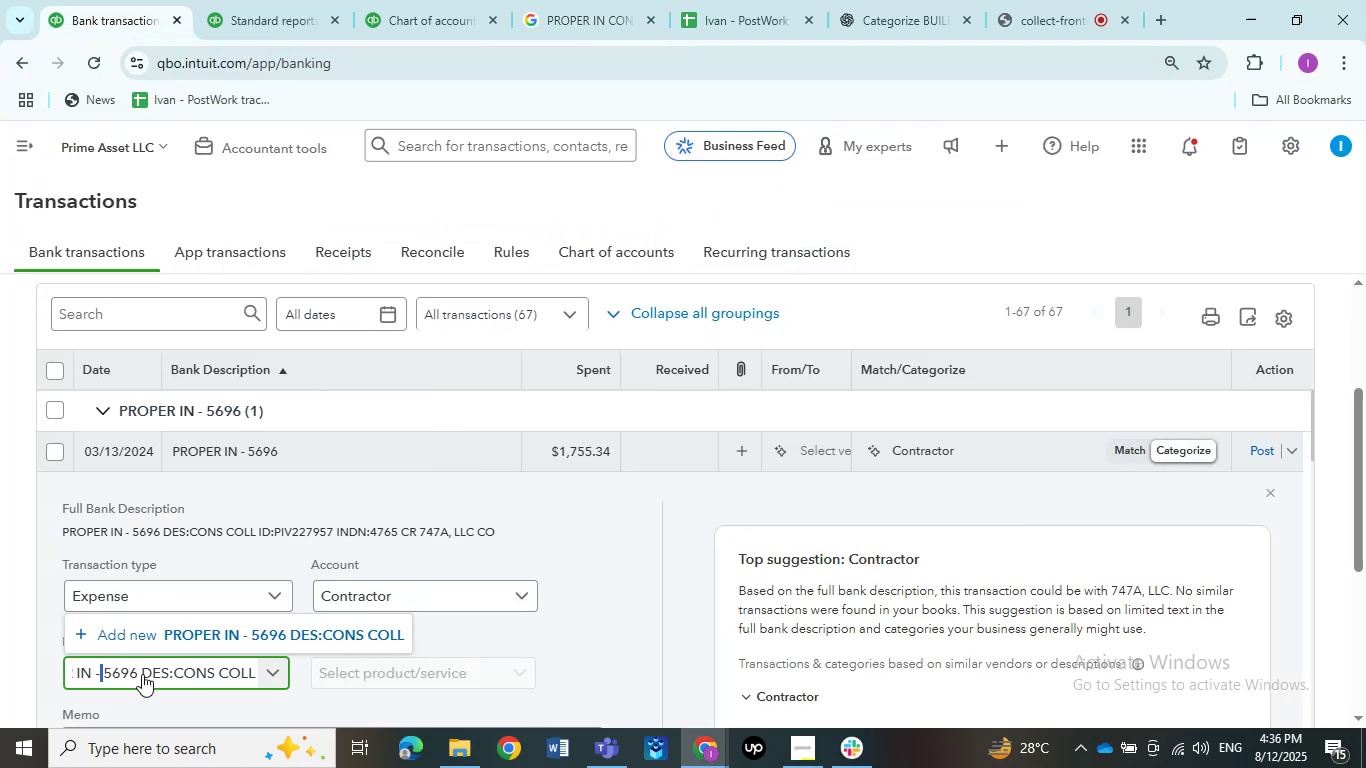 
left_click_drag(start_coordinate=[188, 675], to_coordinate=[292, 675])
 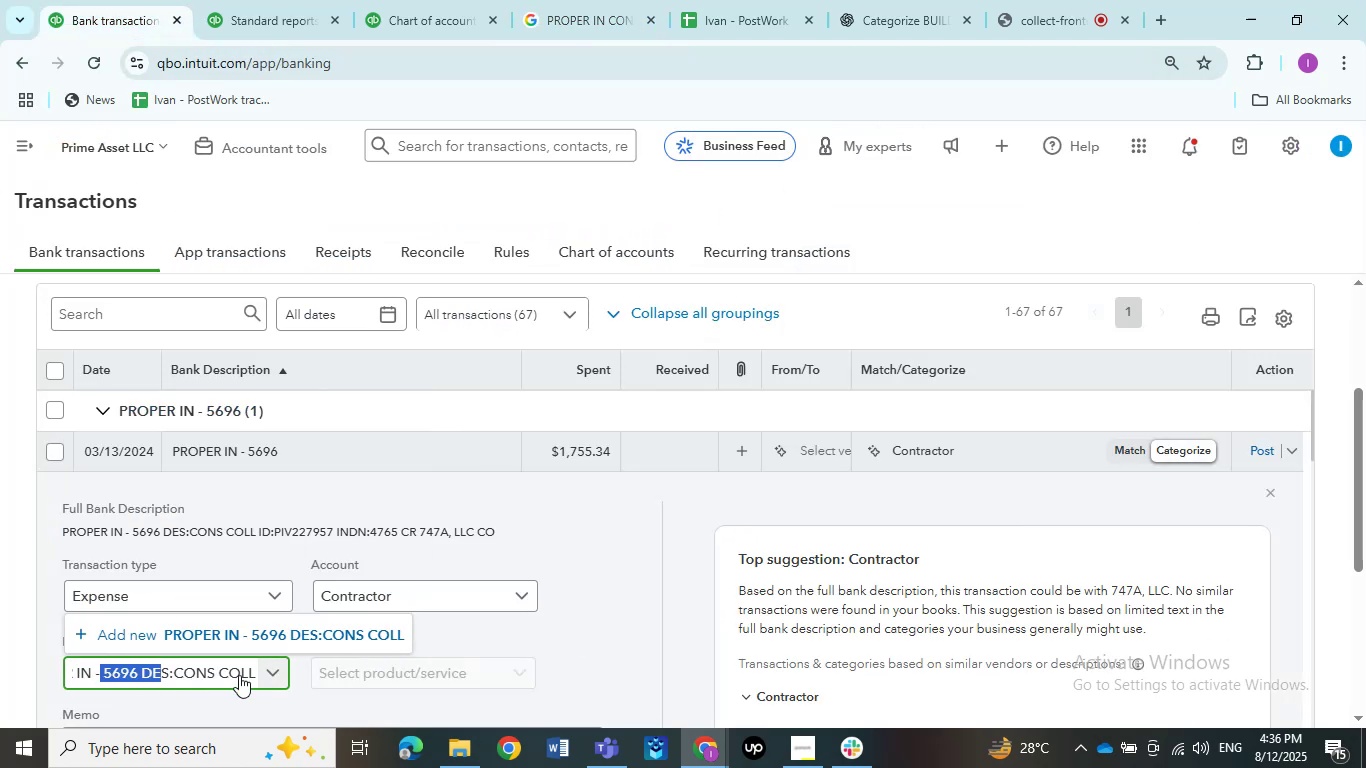 
left_click_drag(start_coordinate=[309, 675], to_coordinate=[244, 677])
 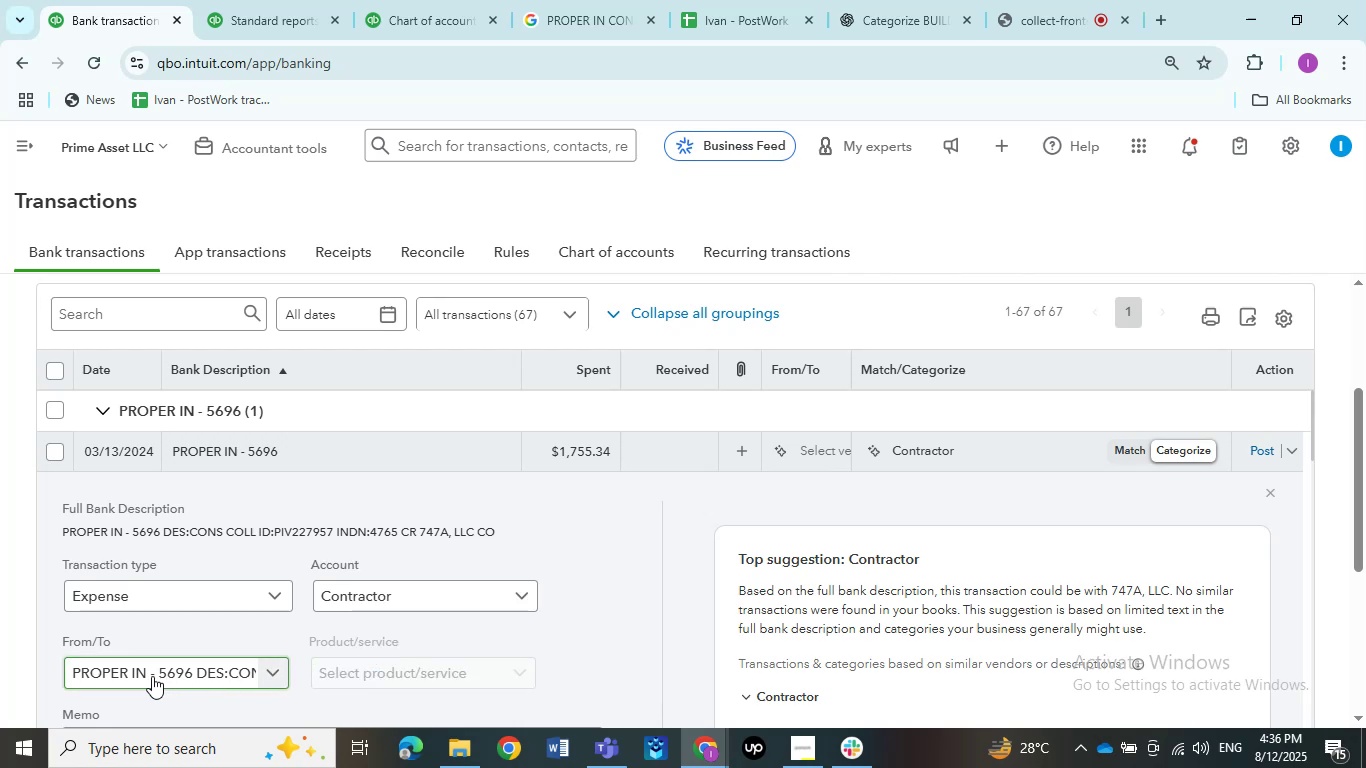 
left_click([150, 676])
 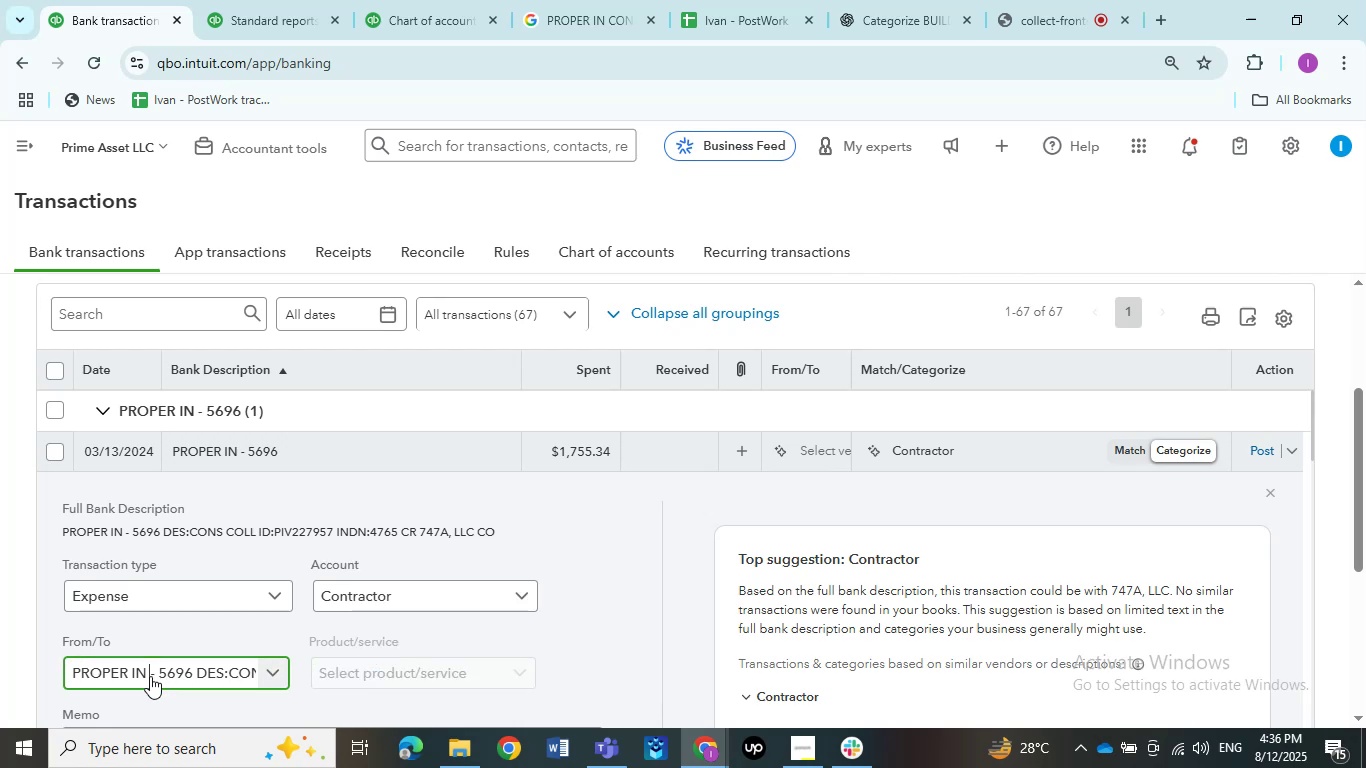 
left_click_drag(start_coordinate=[150, 676], to_coordinate=[264, 678])
 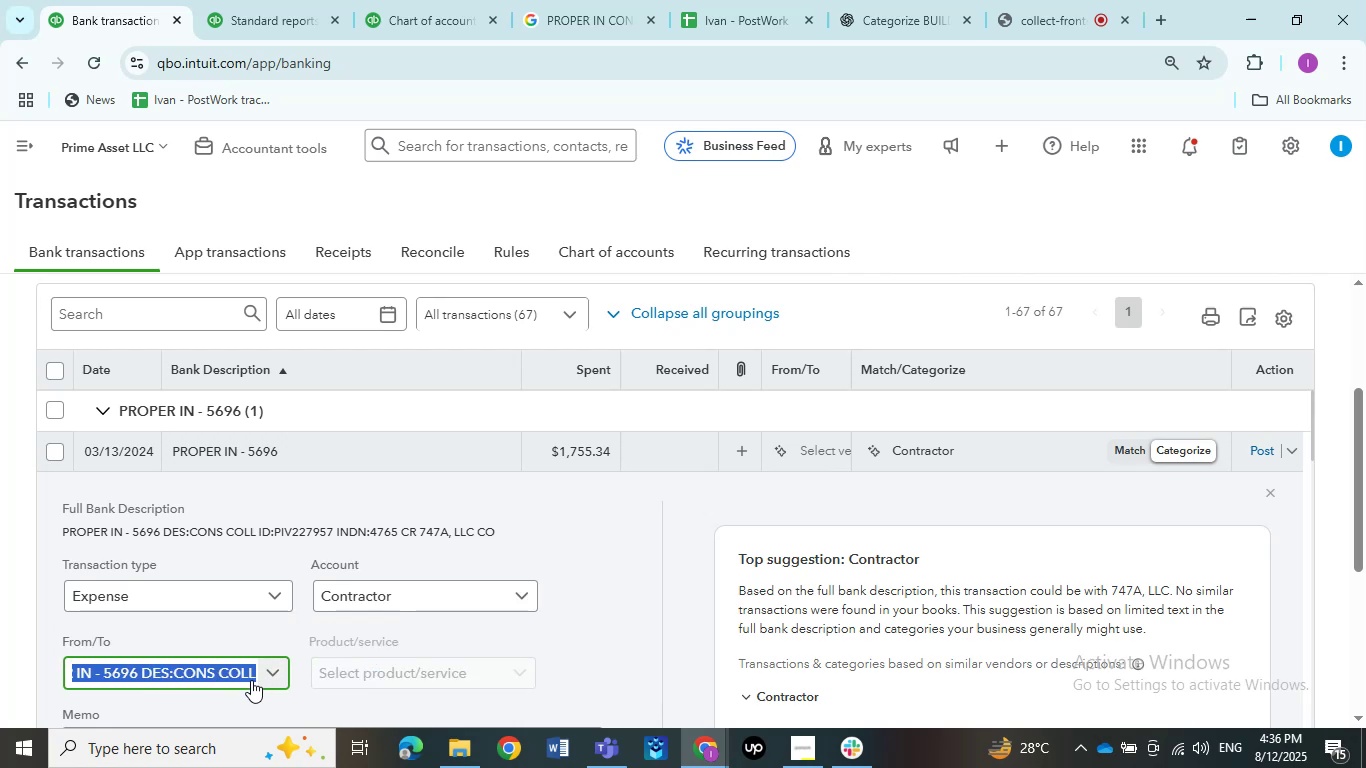 
left_click([253, 680])
 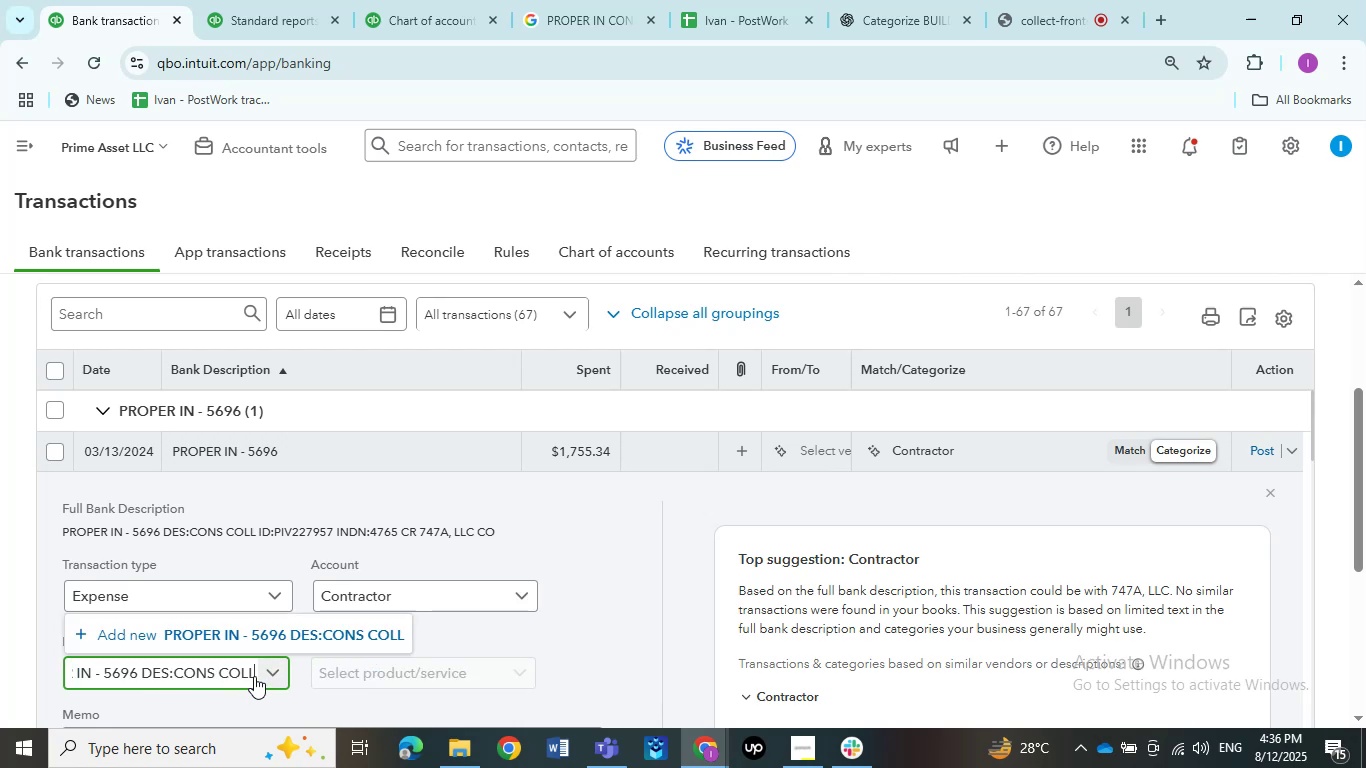 
left_click_drag(start_coordinate=[254, 676], to_coordinate=[105, 678])
 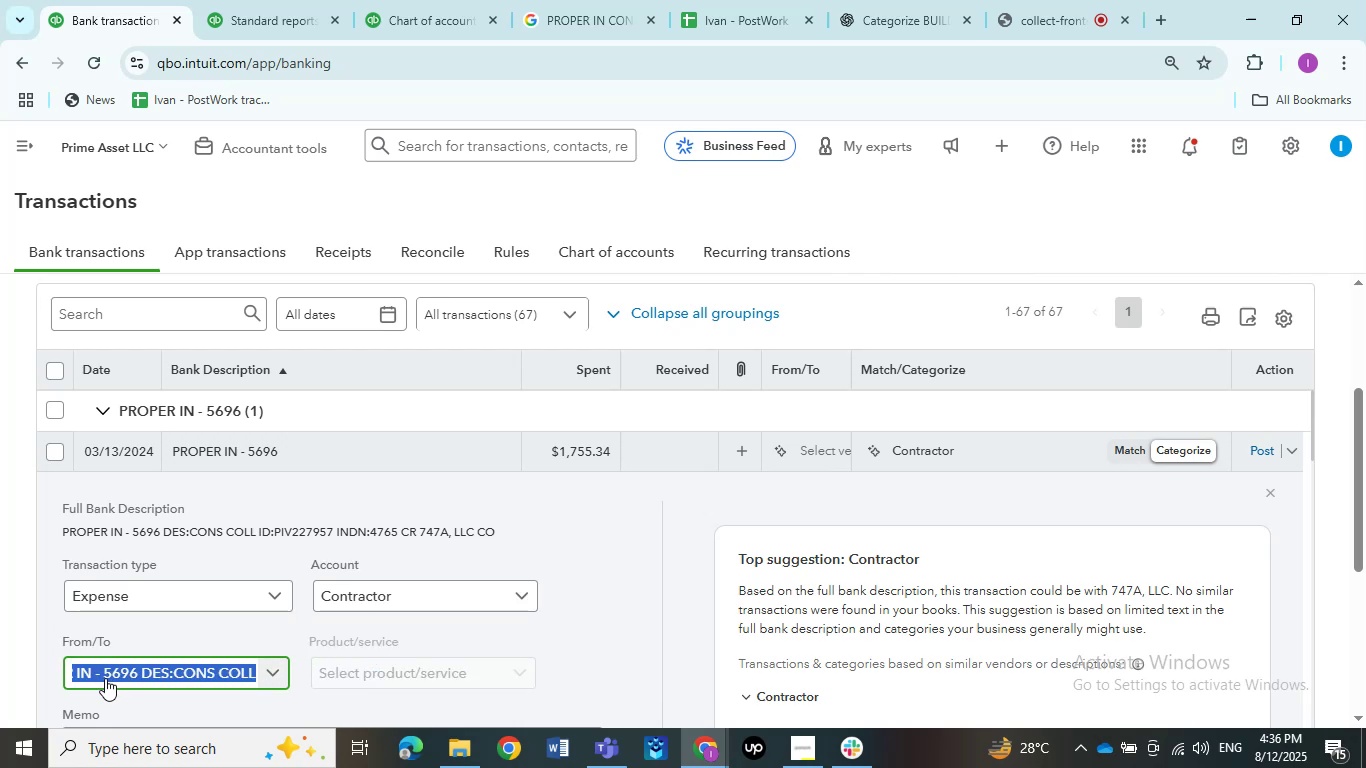 
key(Backspace)
 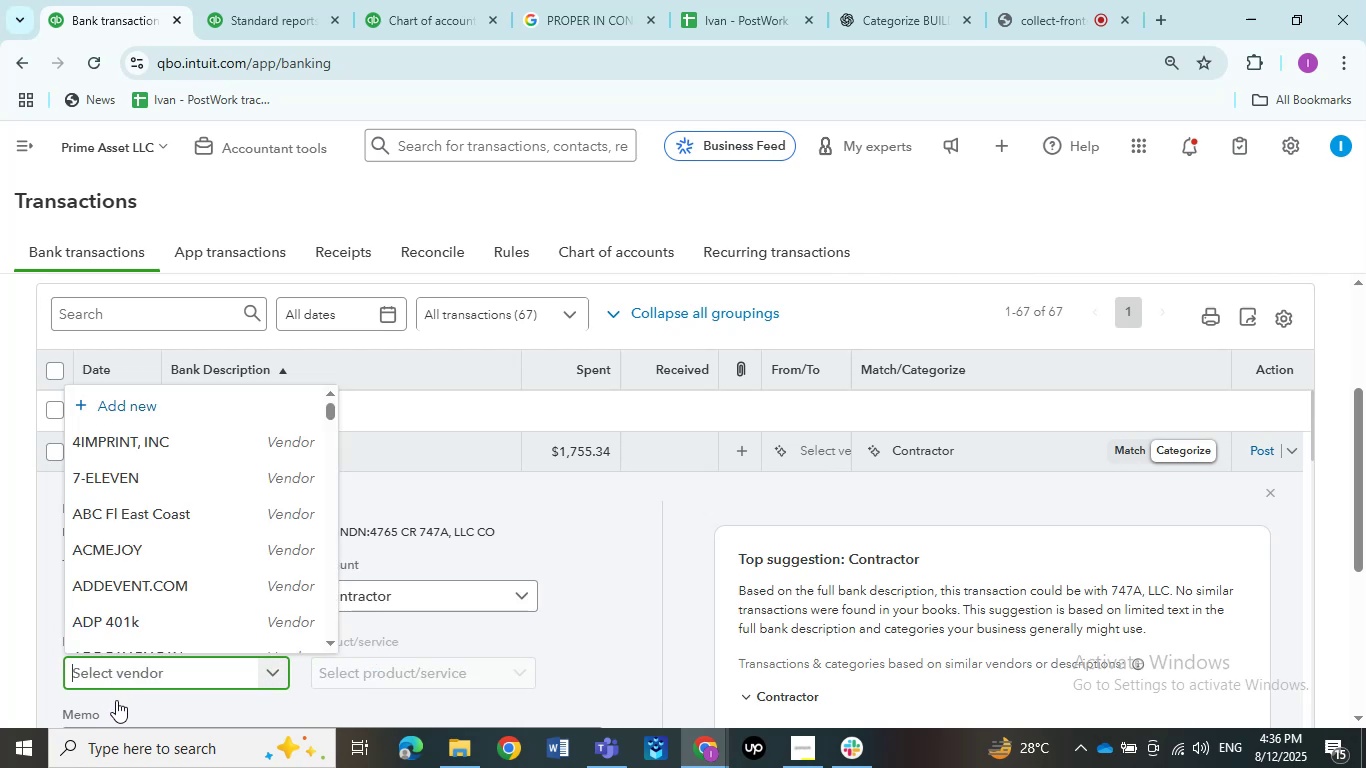 
key(Backspace)
 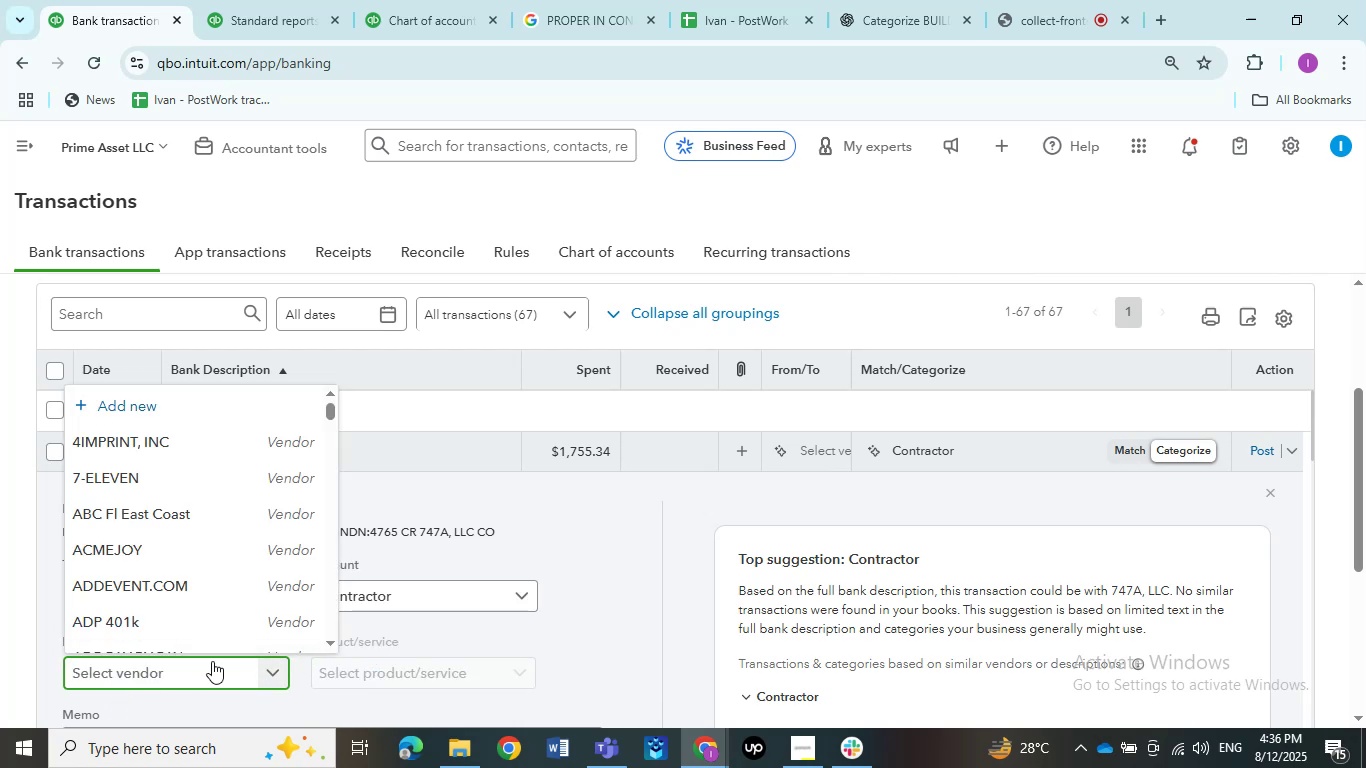 
key(Control+V)
 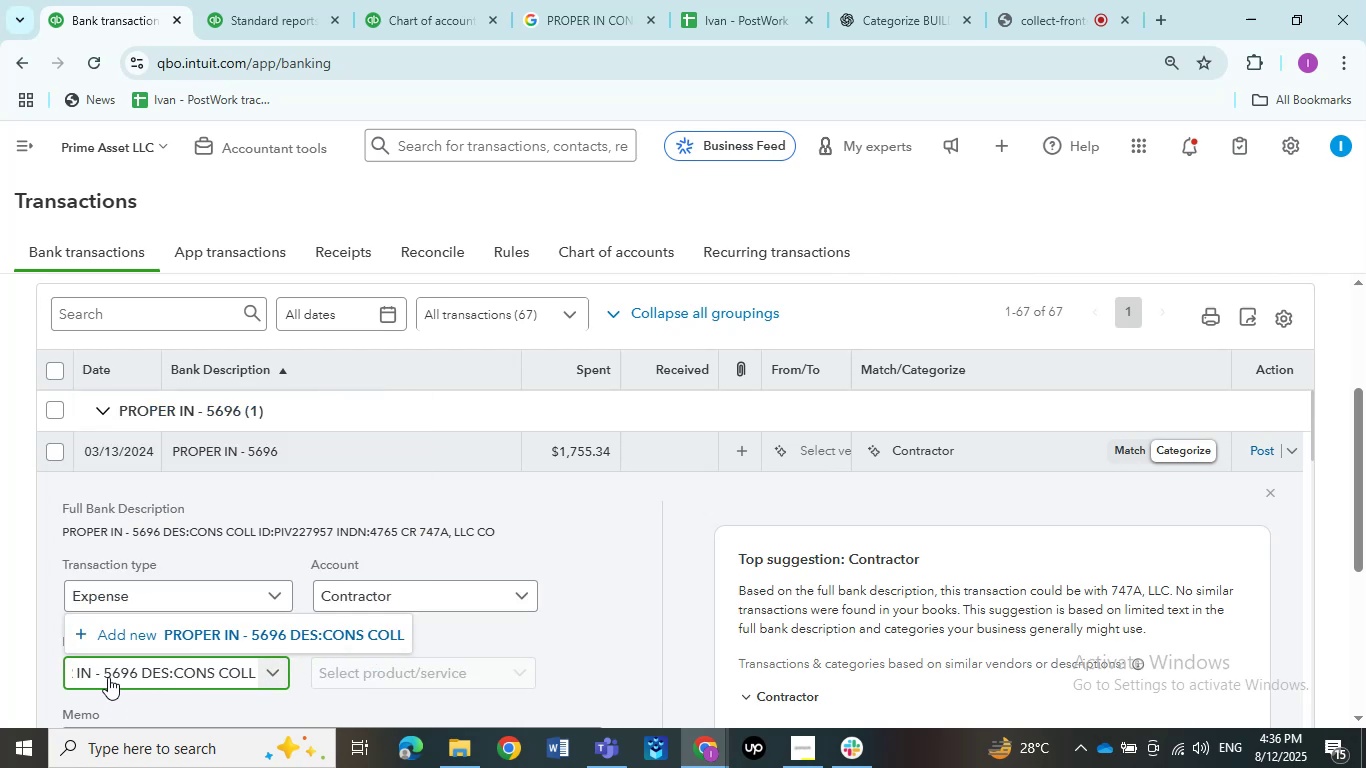 
left_click_drag(start_coordinate=[101, 677], to_coordinate=[257, 683])
 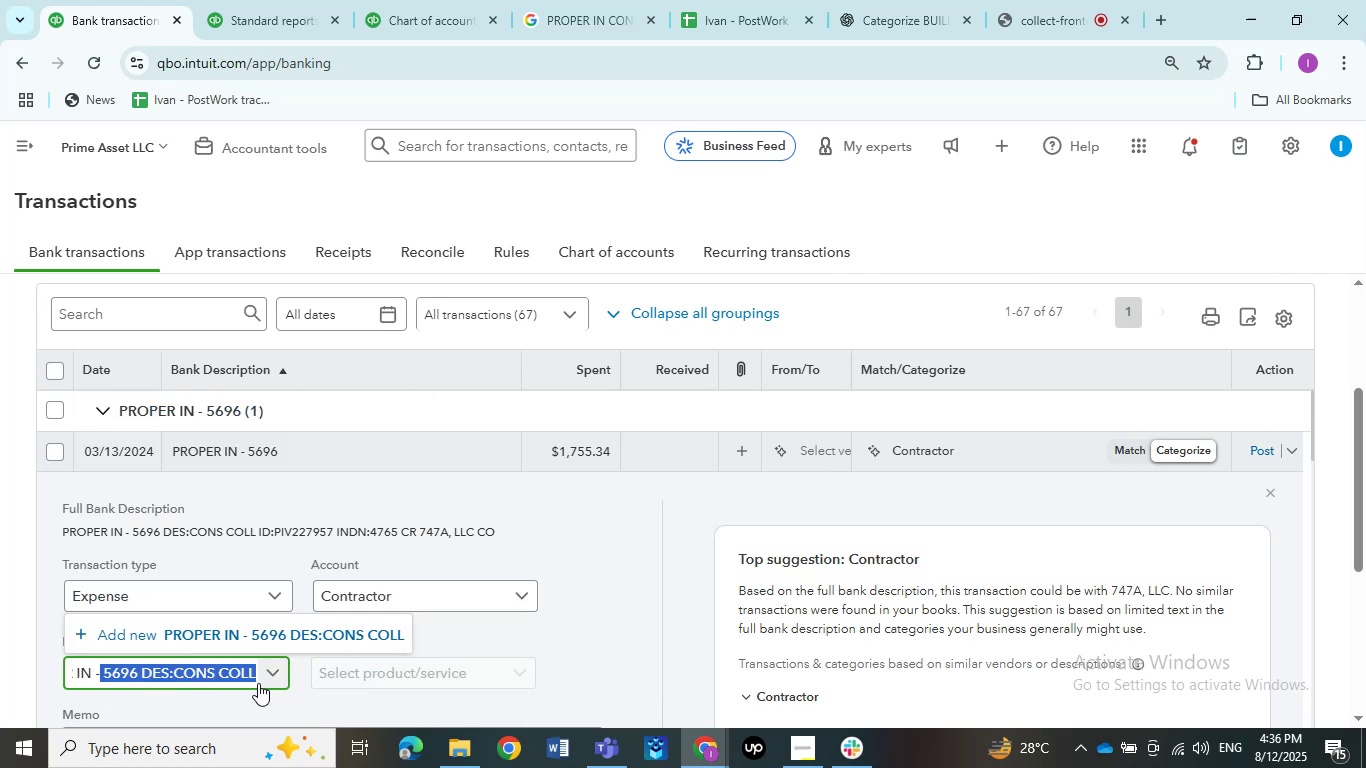 
key(Backspace)
 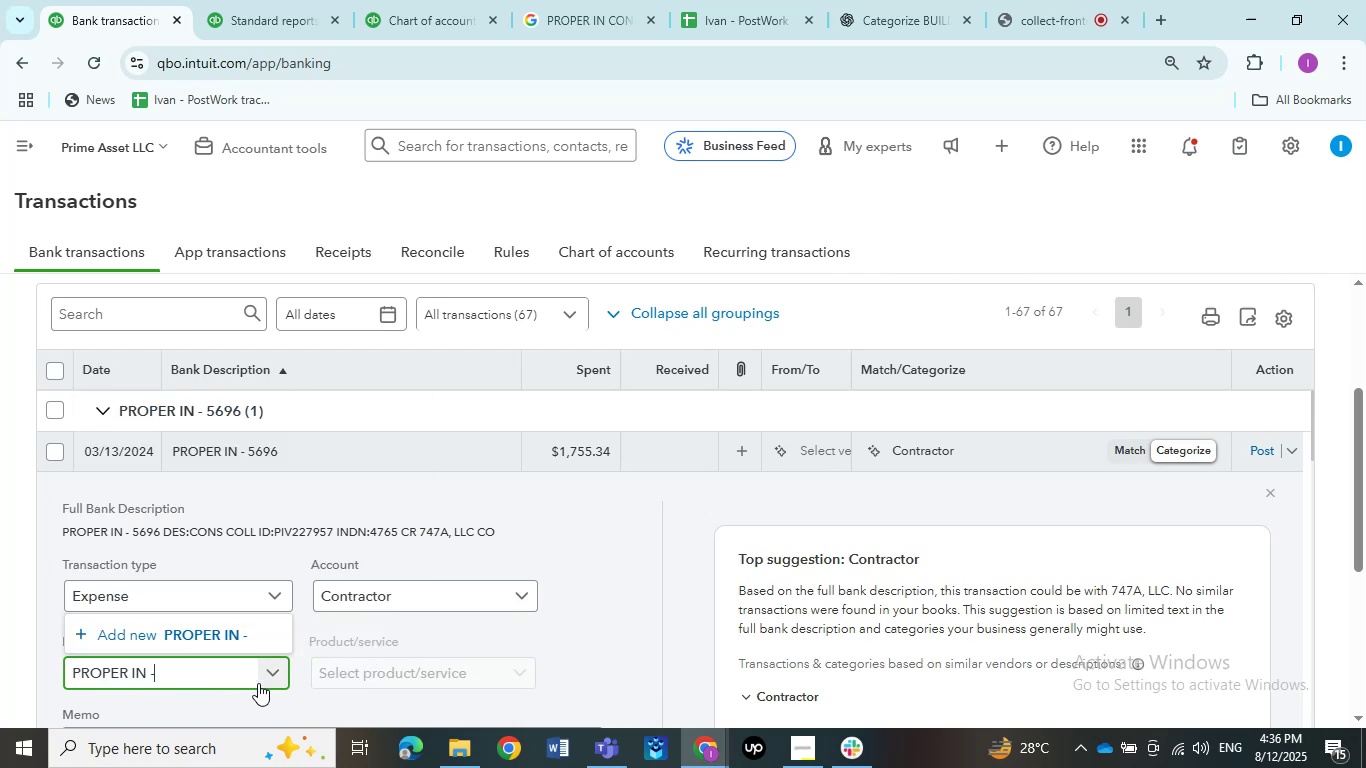 
key(Backspace)
 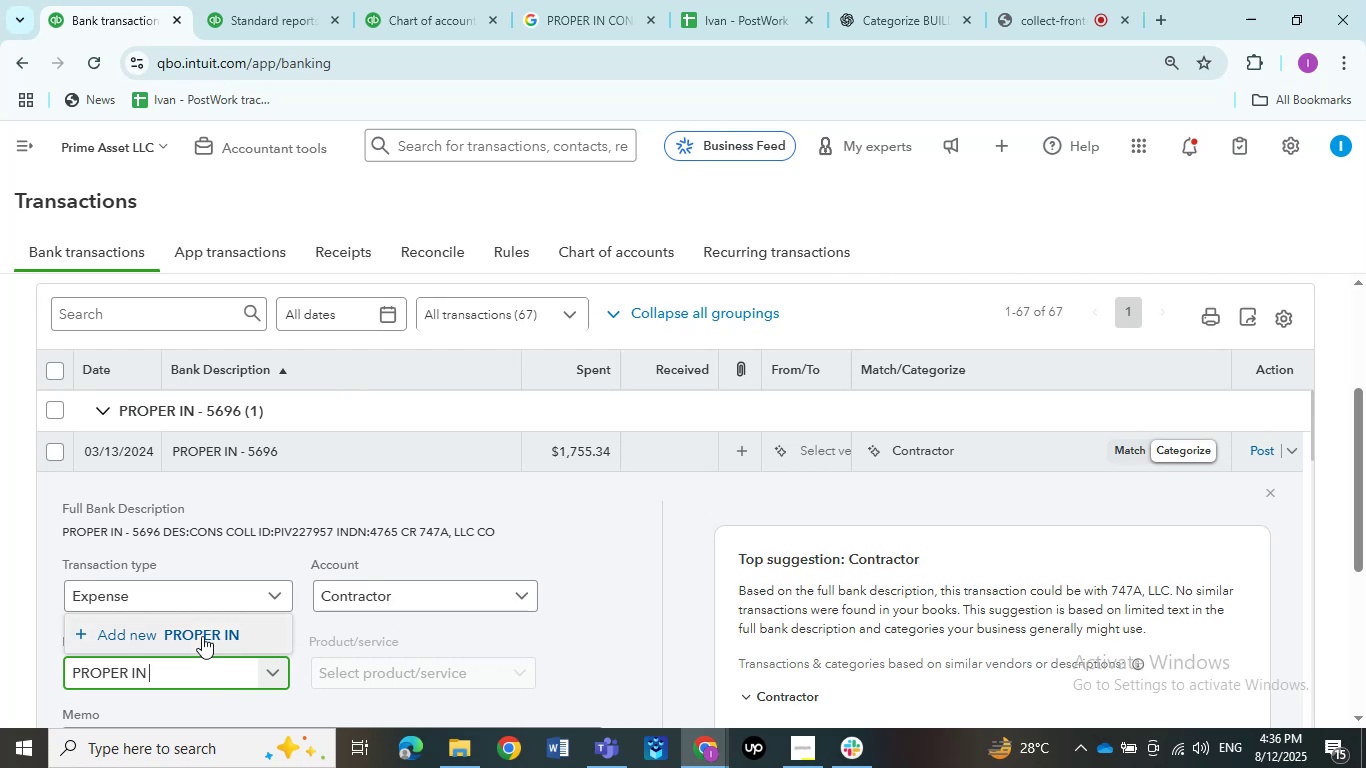 
left_click([202, 636])
 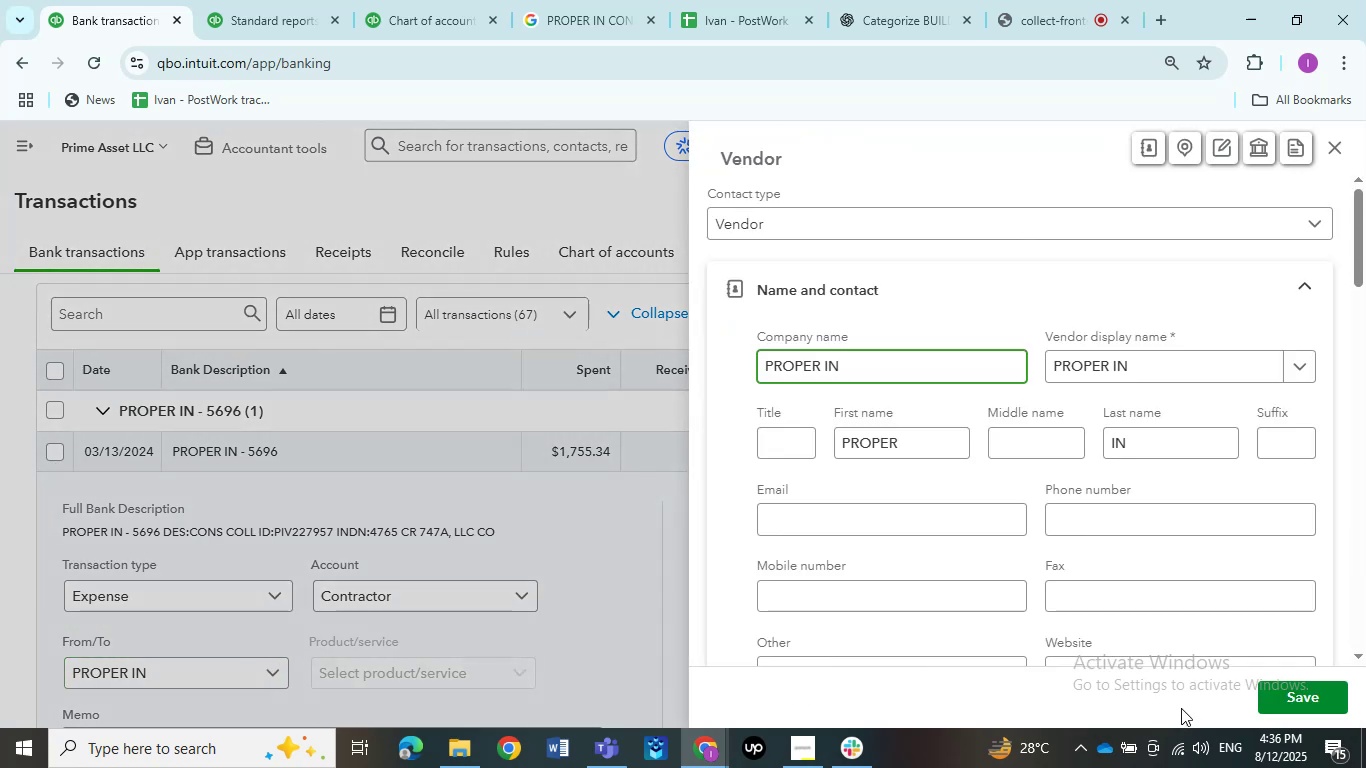 
left_click([1269, 696])
 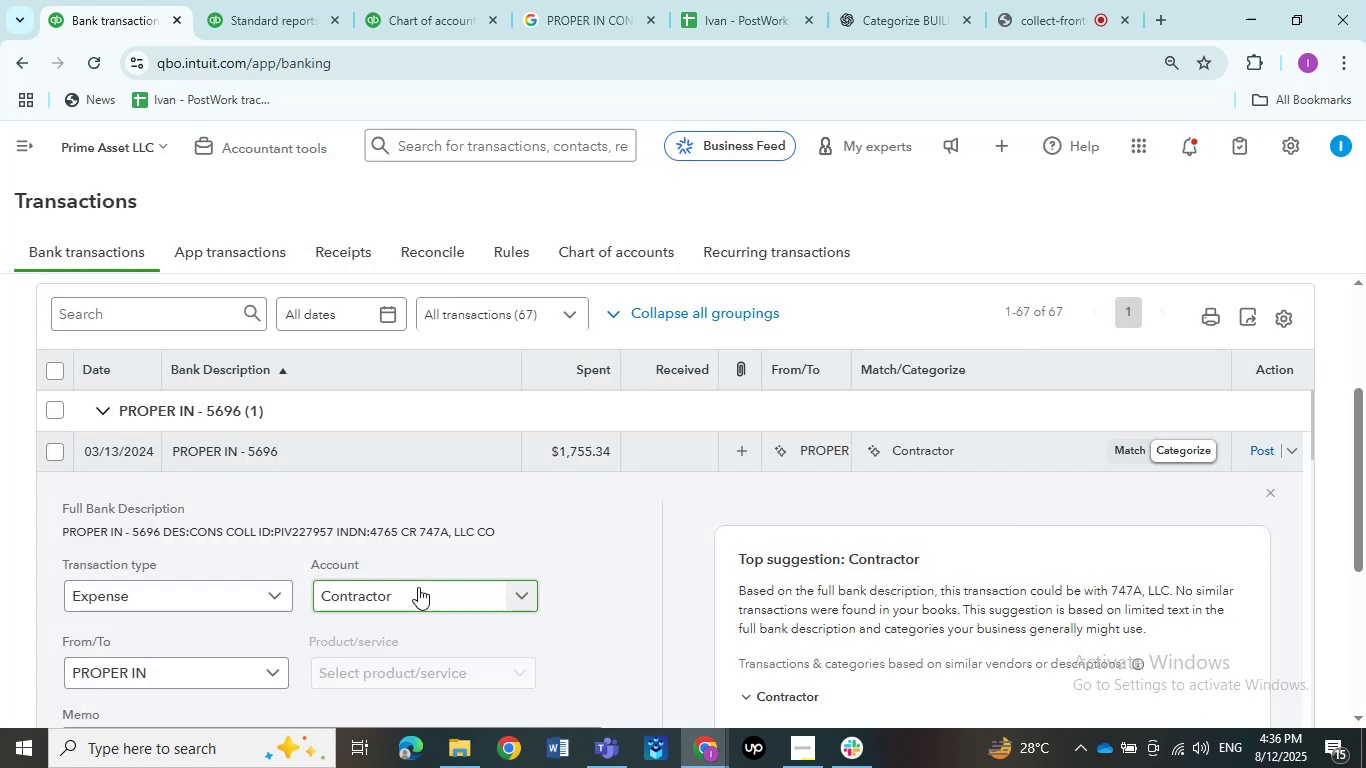 
left_click([418, 594])
 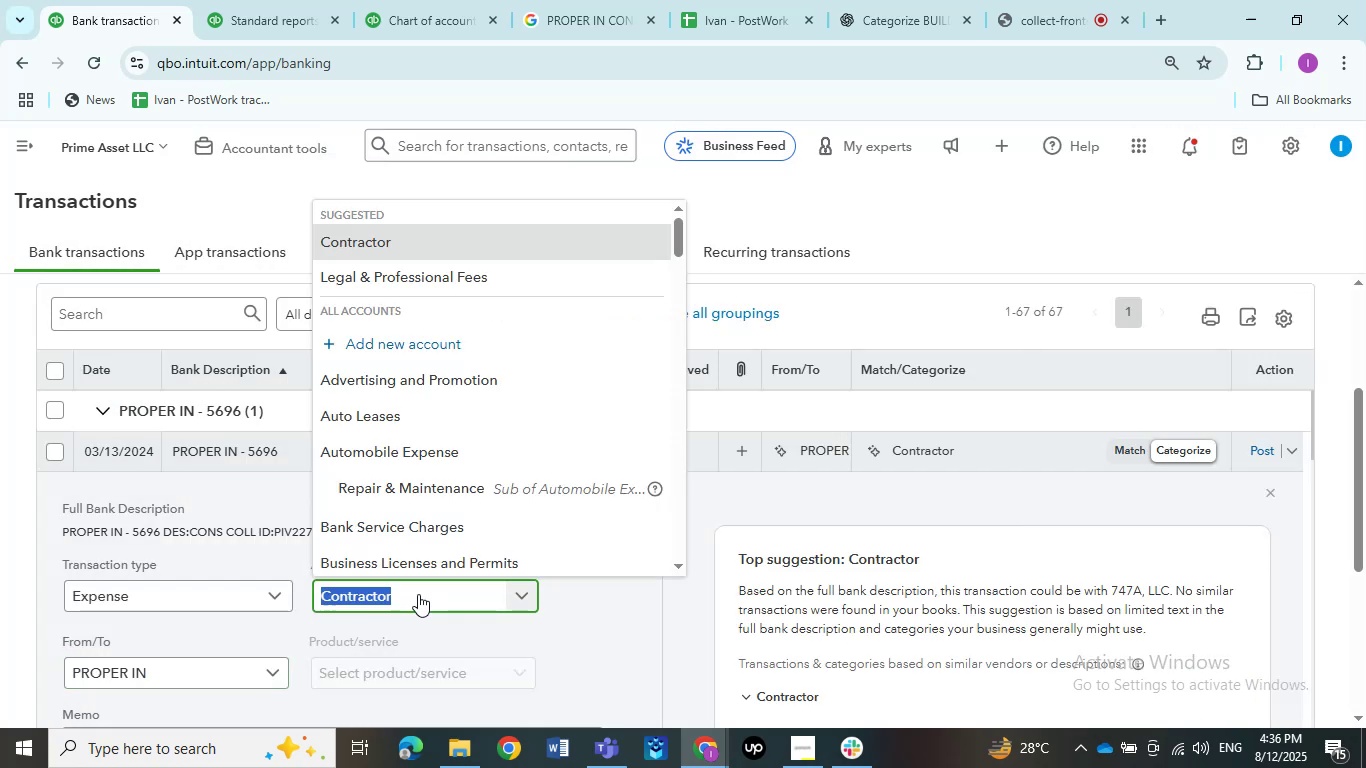 
type(ask)
 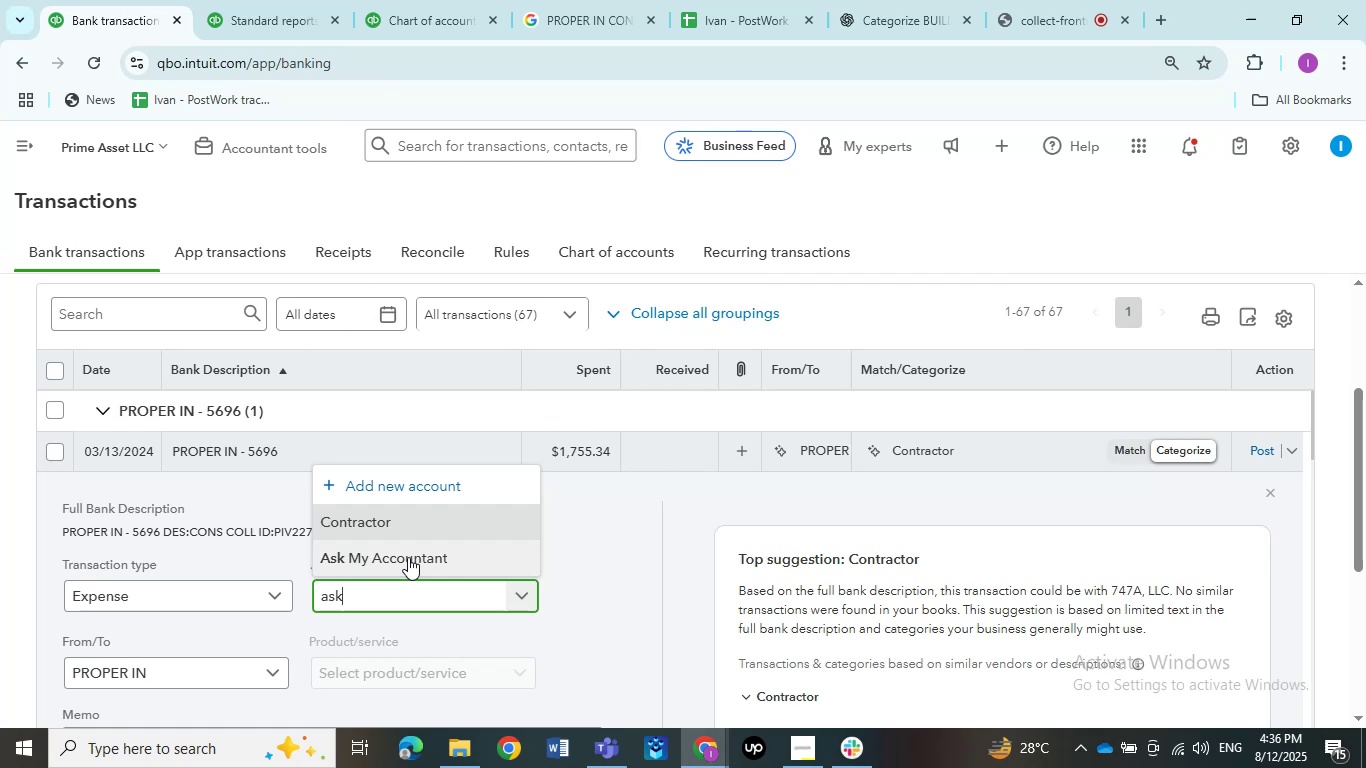 
left_click([415, 555])
 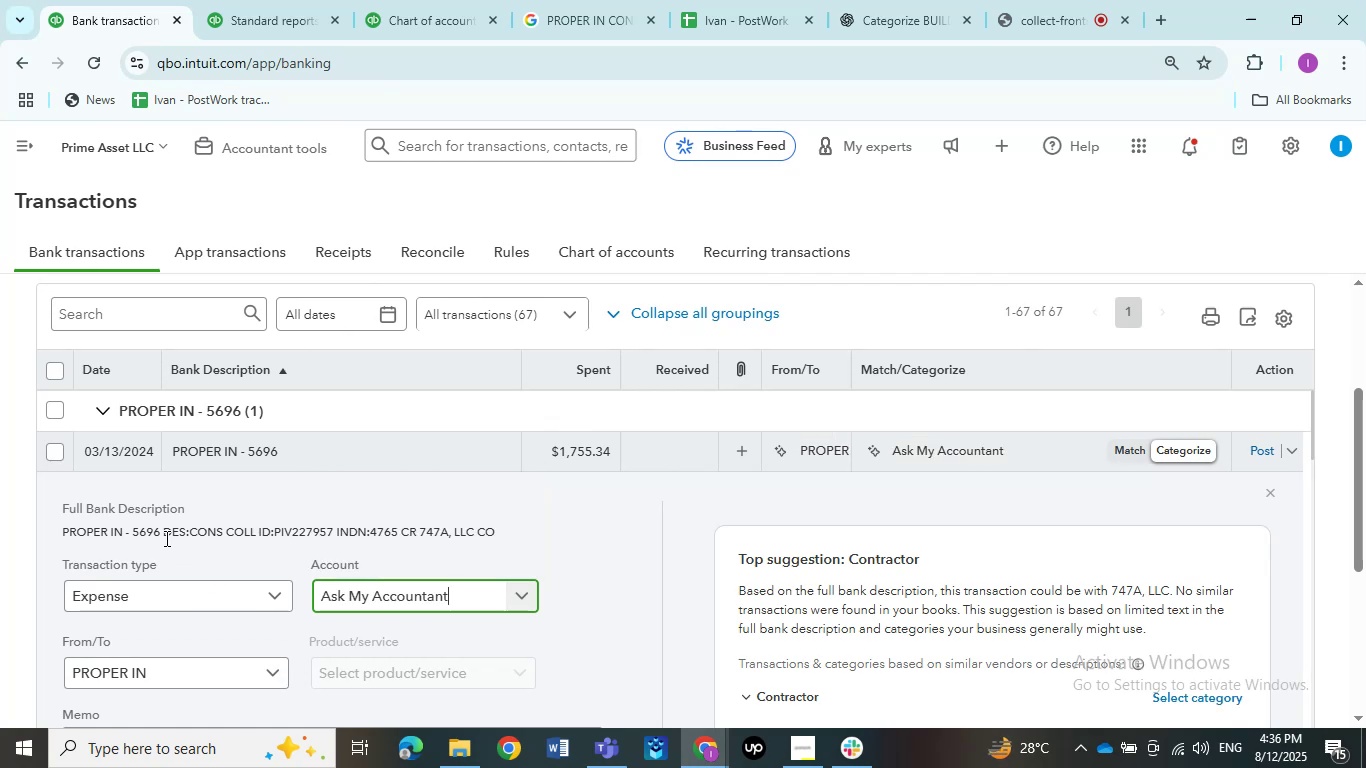 
wait(5.16)
 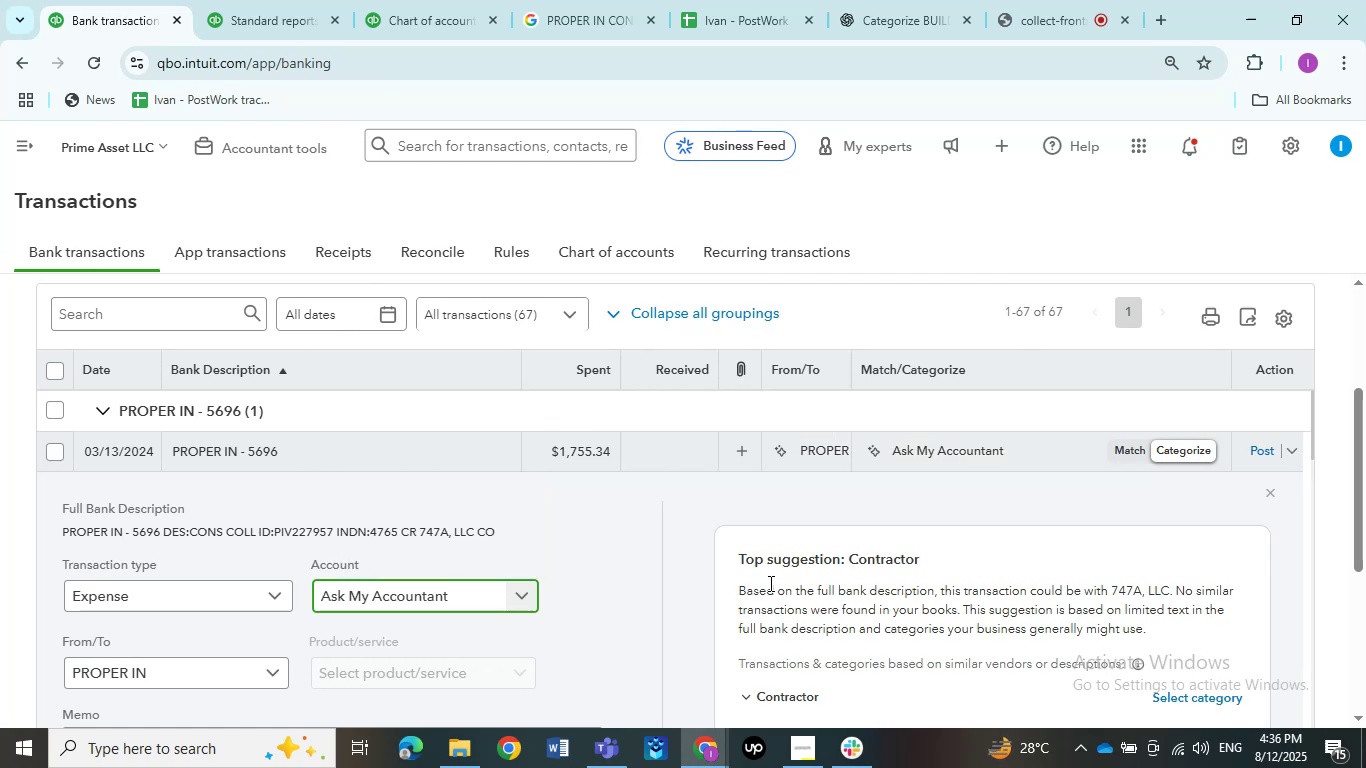 
left_click_drag(start_coordinate=[160, 536], to_coordinate=[61, 541])
 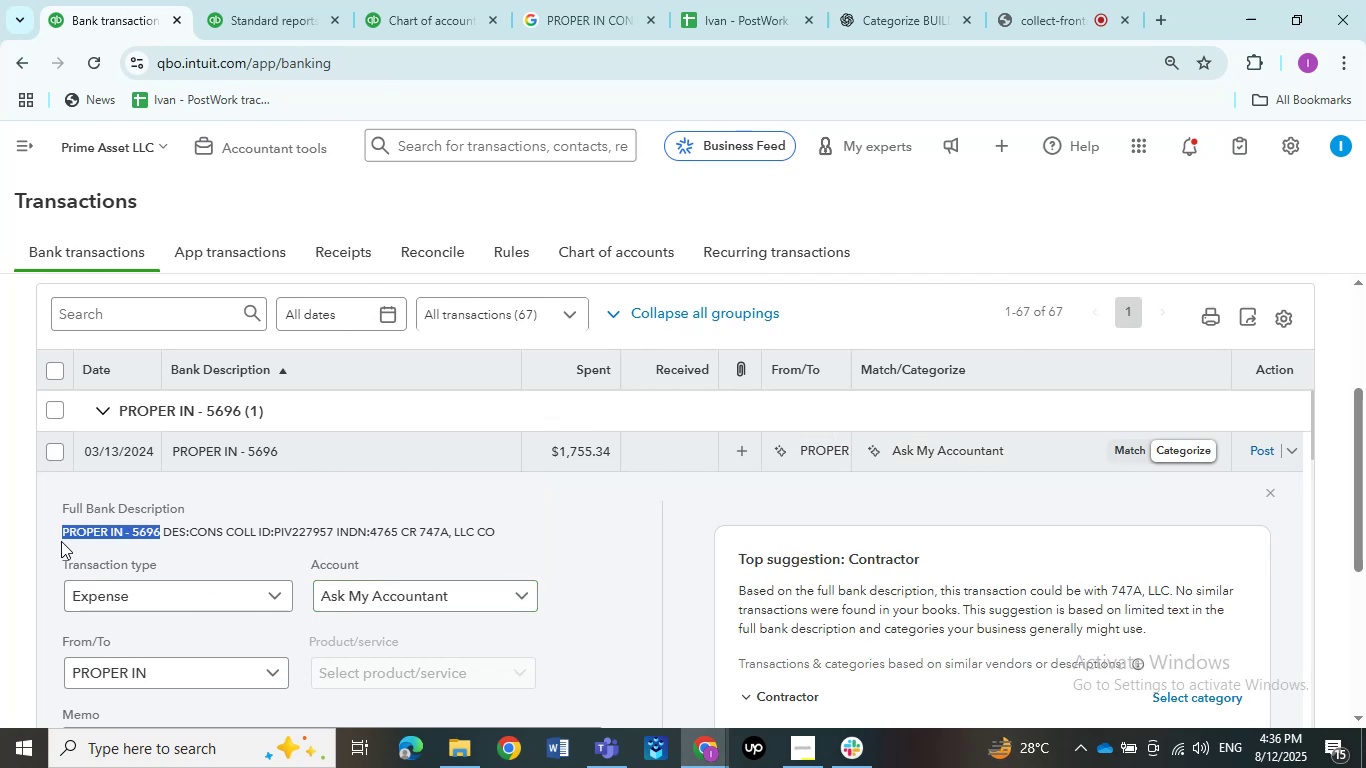 
key(Control+C)
 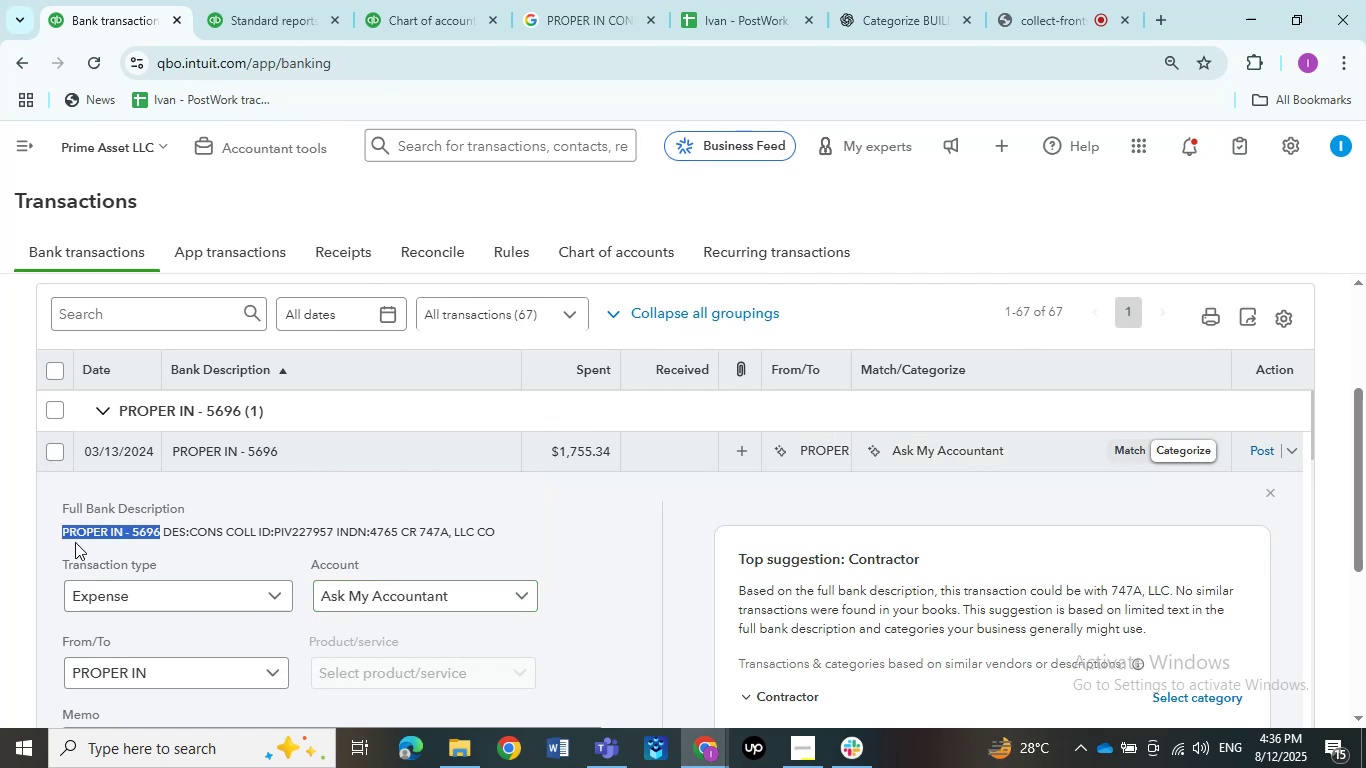 
key(Control+C)
 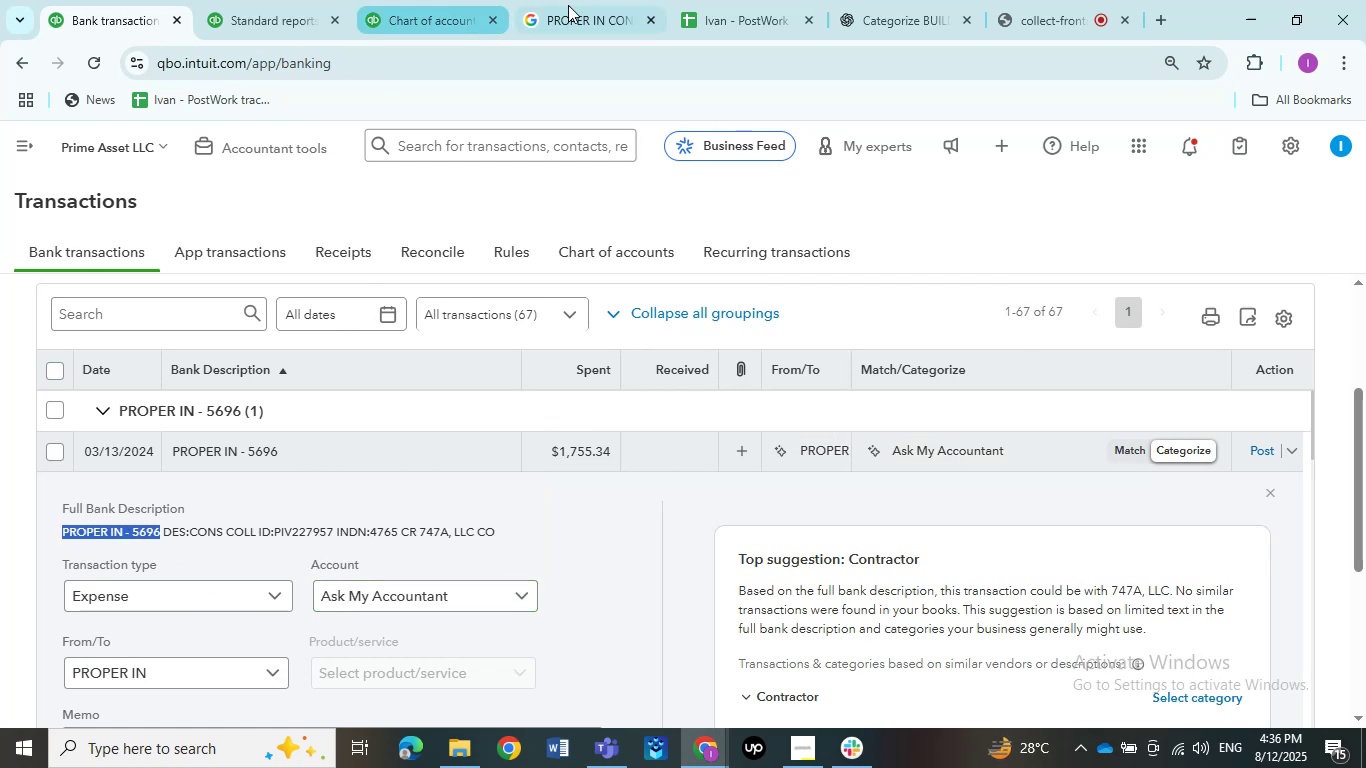 
left_click([570, 5])
 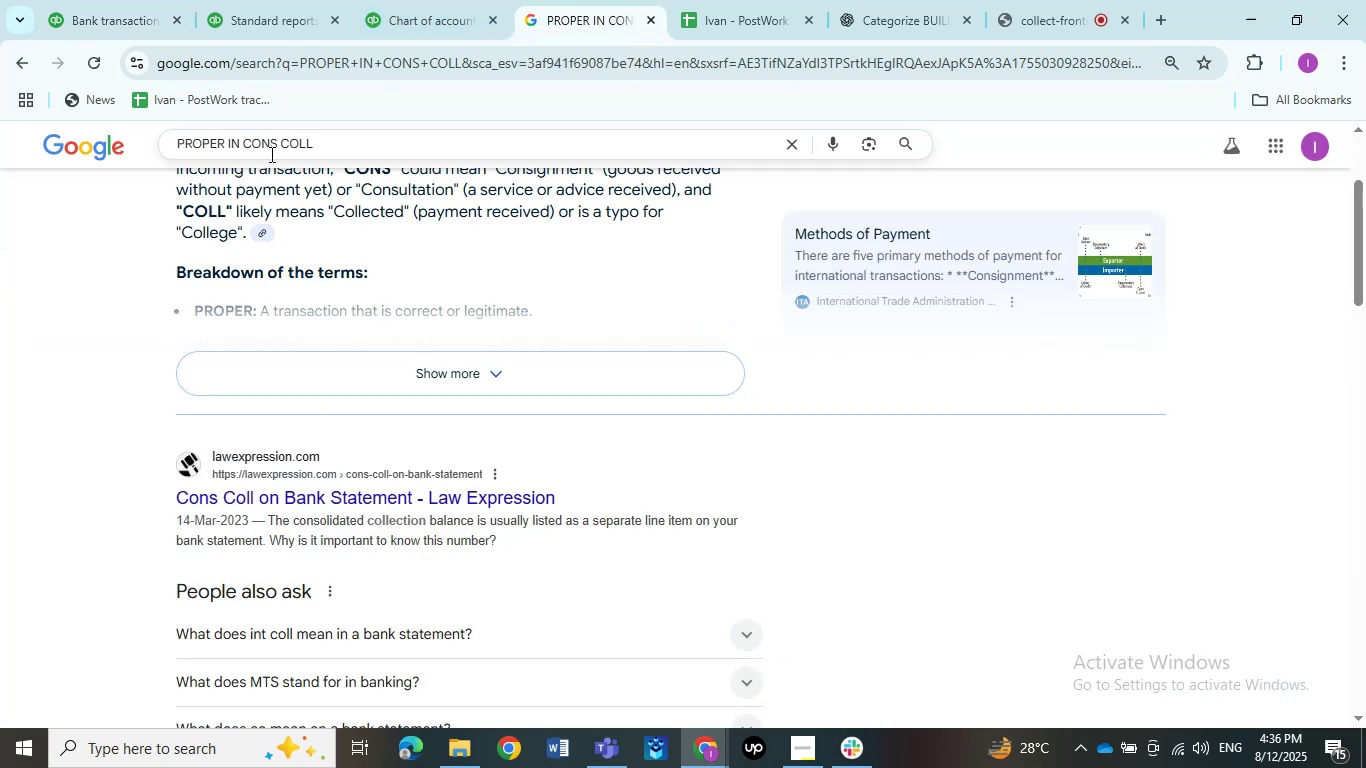 
left_click_drag(start_coordinate=[316, 146], to_coordinate=[138, 146])
 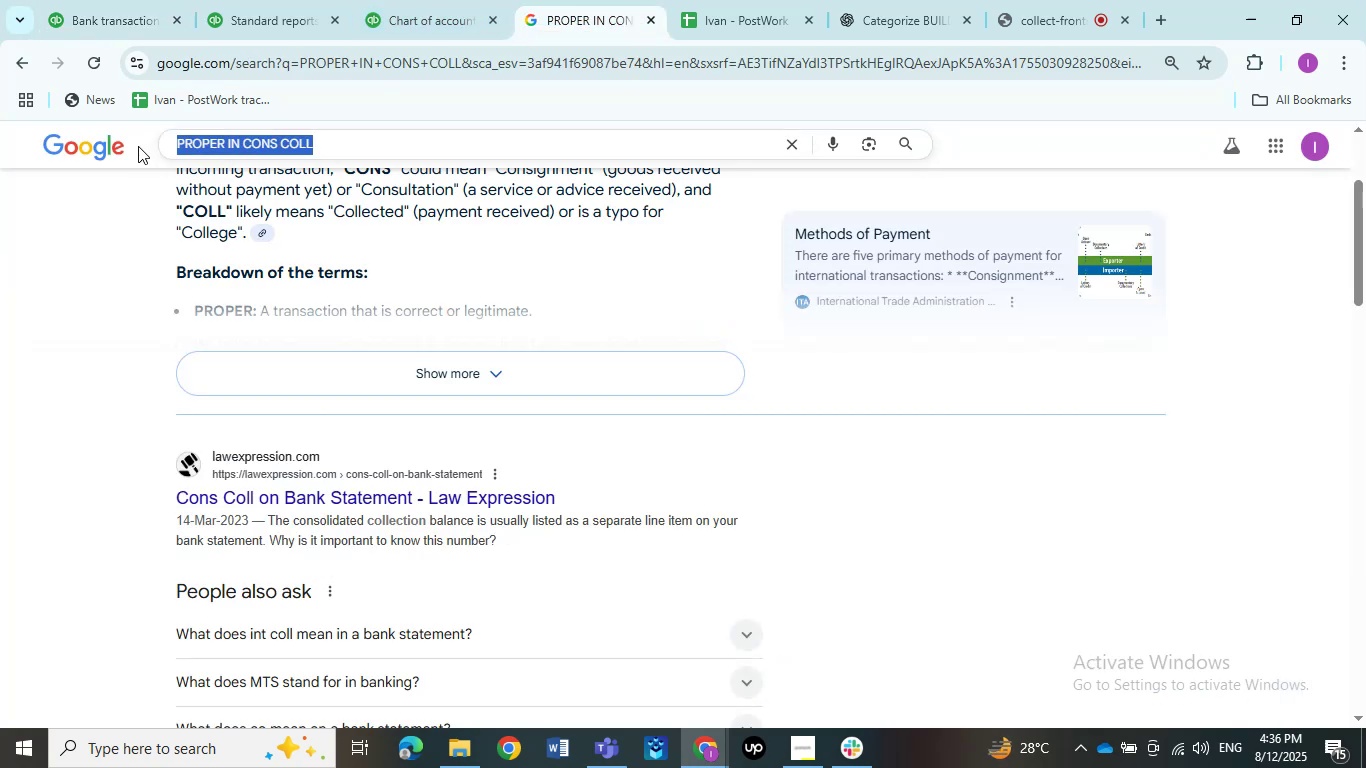 
key(Control+V)
 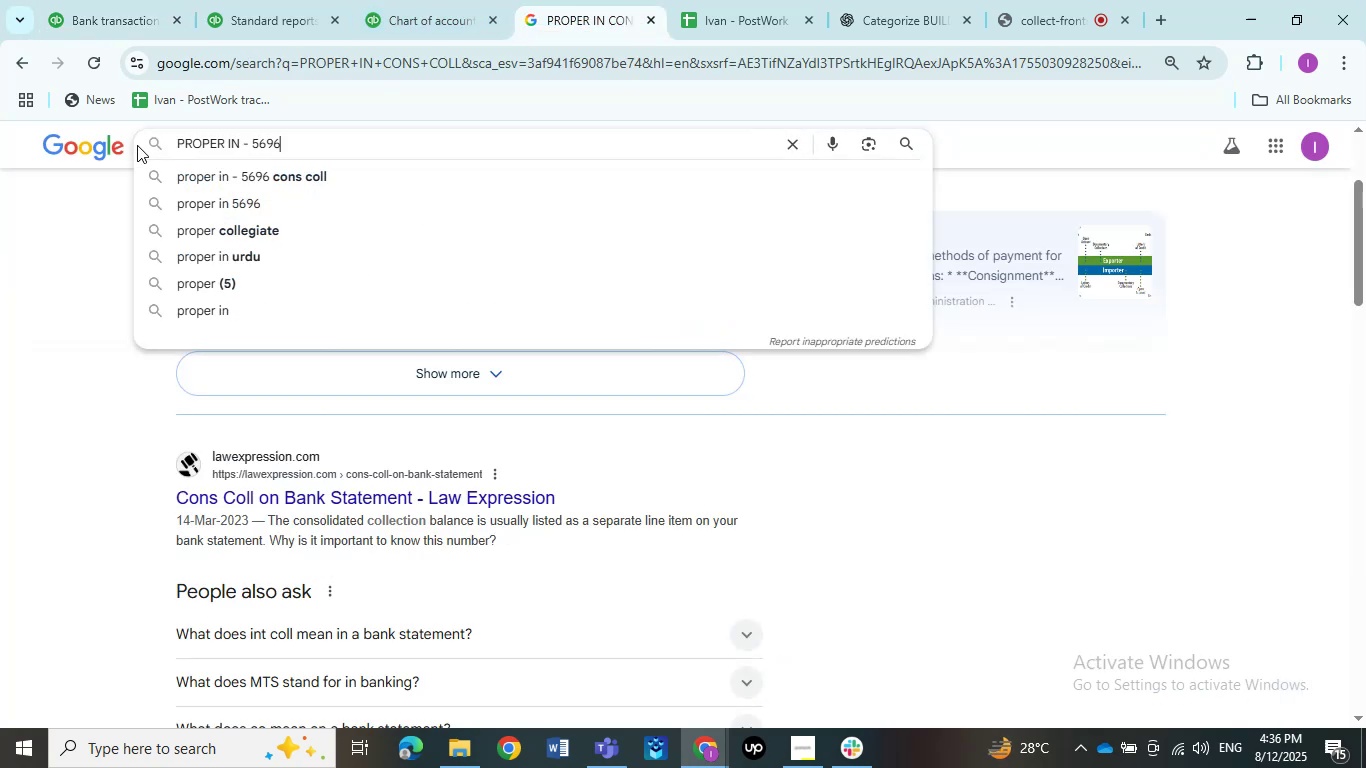 
key(NumpadEnter)
 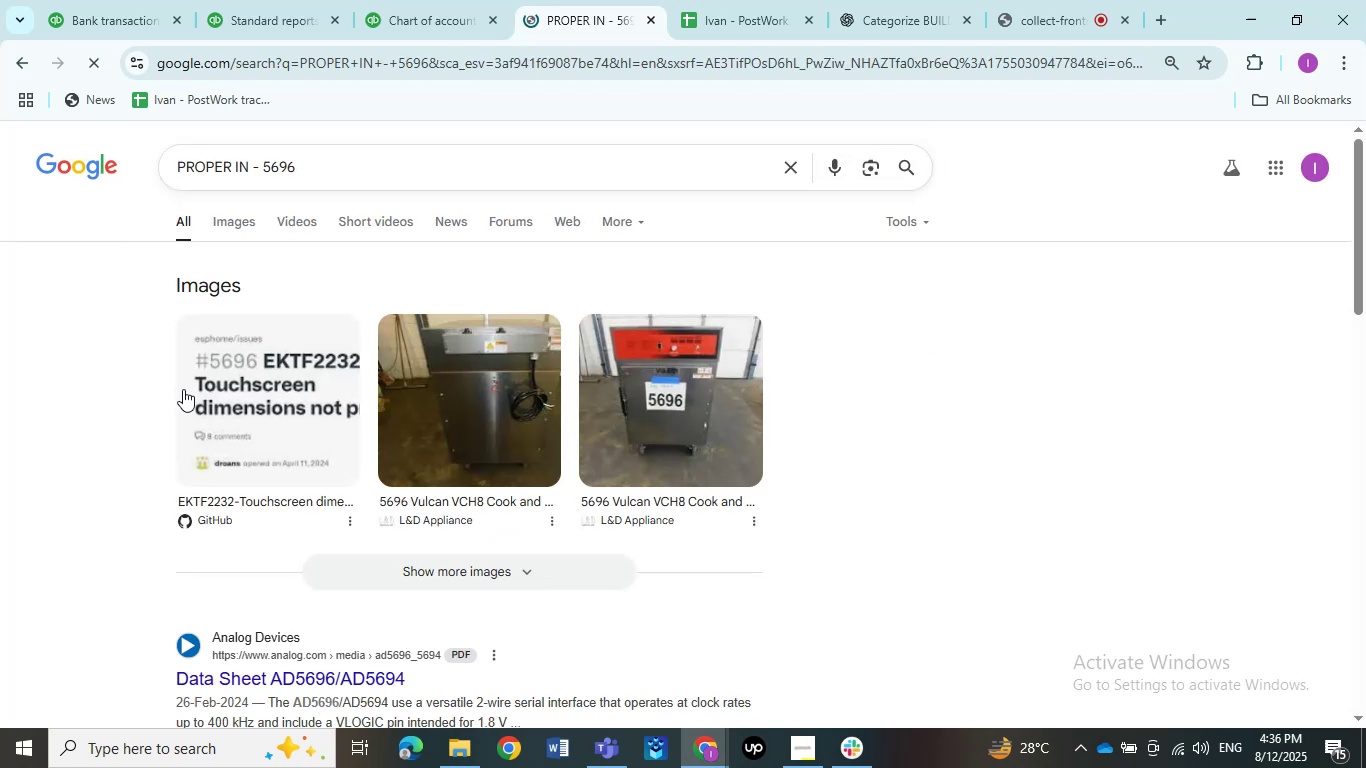 
scroll: coordinate [108, 399], scroll_direction: down, amount: 1.0
 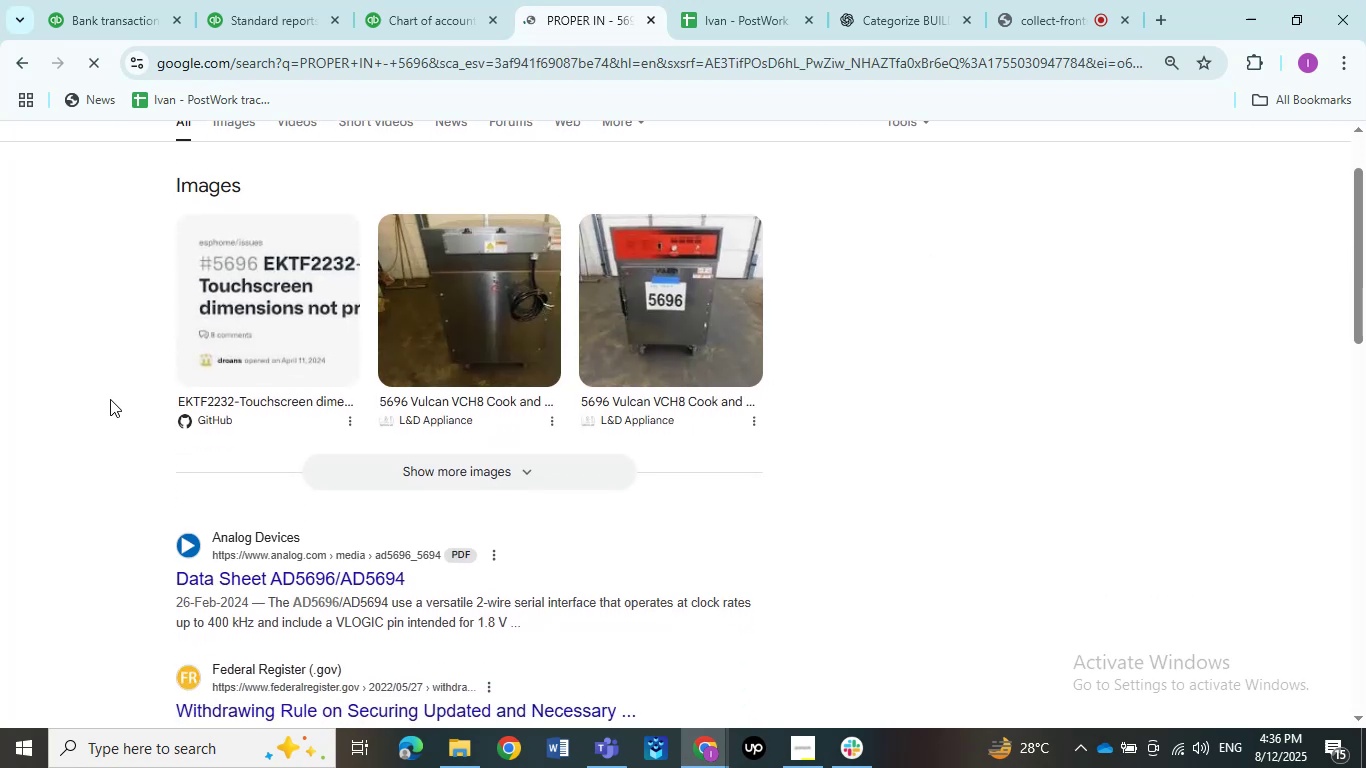 
scroll: coordinate [110, 399], scroll_direction: up, amount: 2.0
 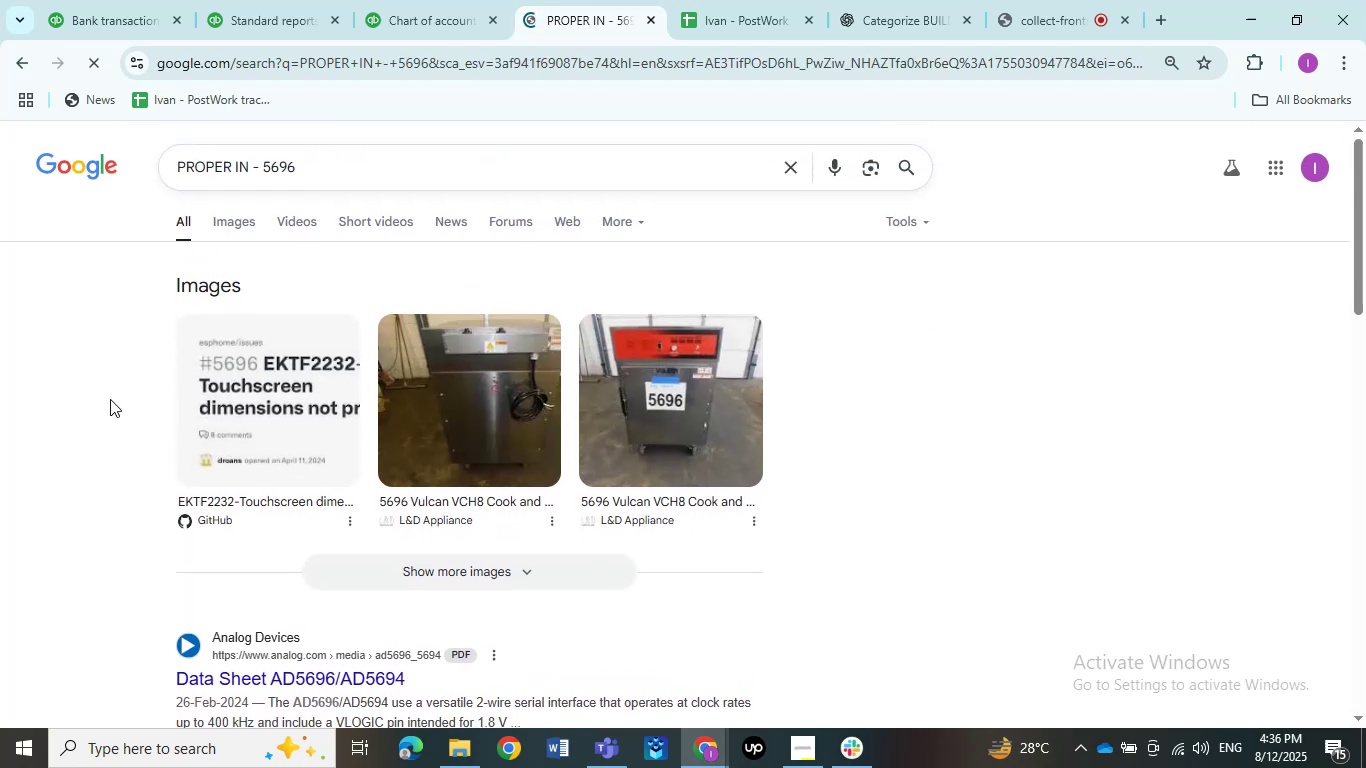 
scroll: coordinate [110, 399], scroll_direction: down, amount: 6.0
 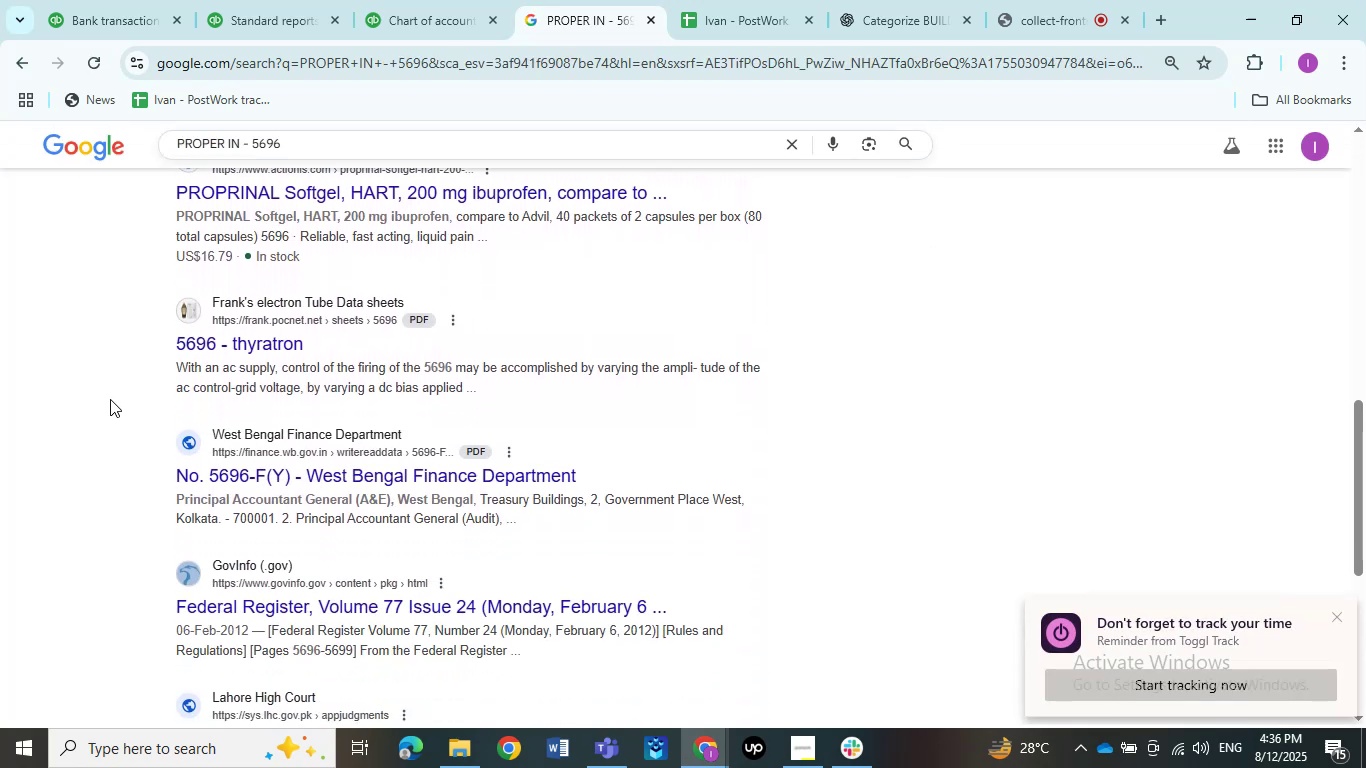 
scroll: coordinate [110, 399], scroll_direction: up, amount: 9.0
 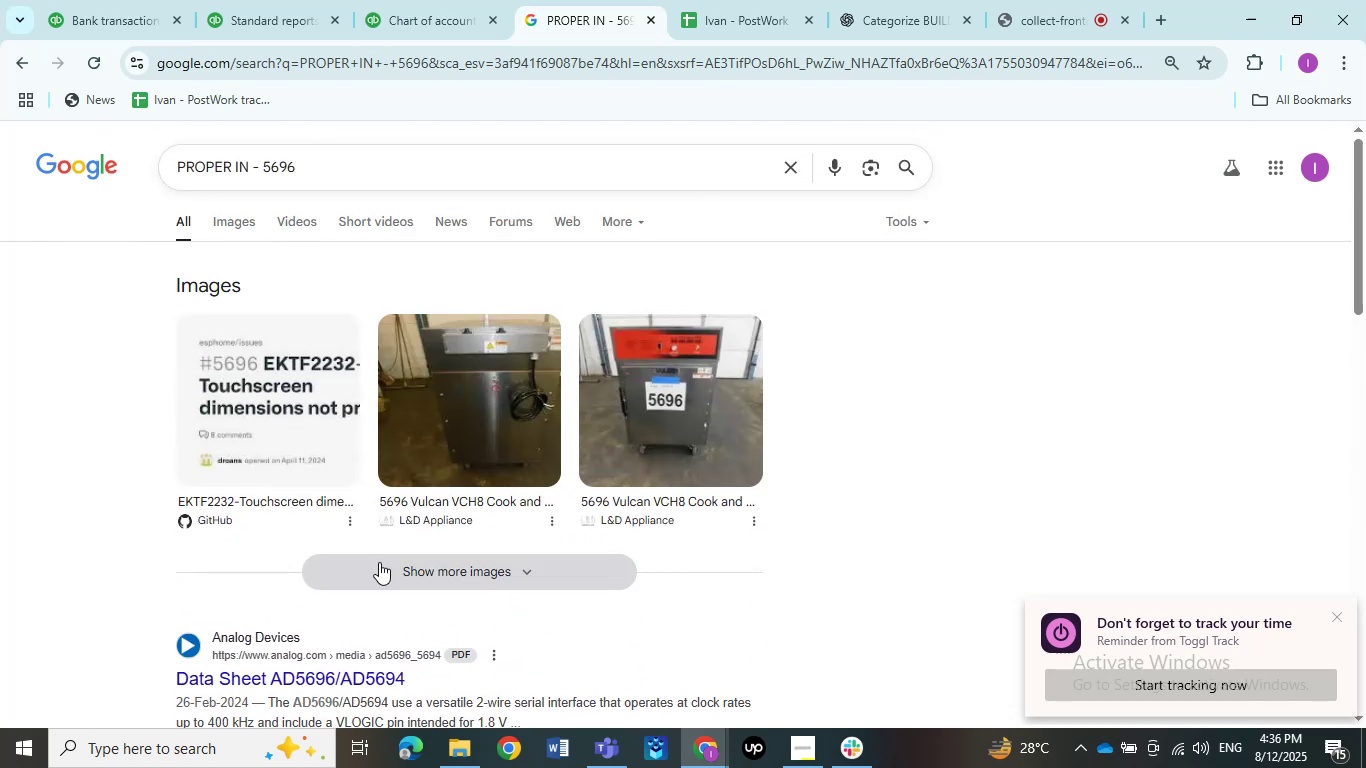 
left_click([379, 562])
 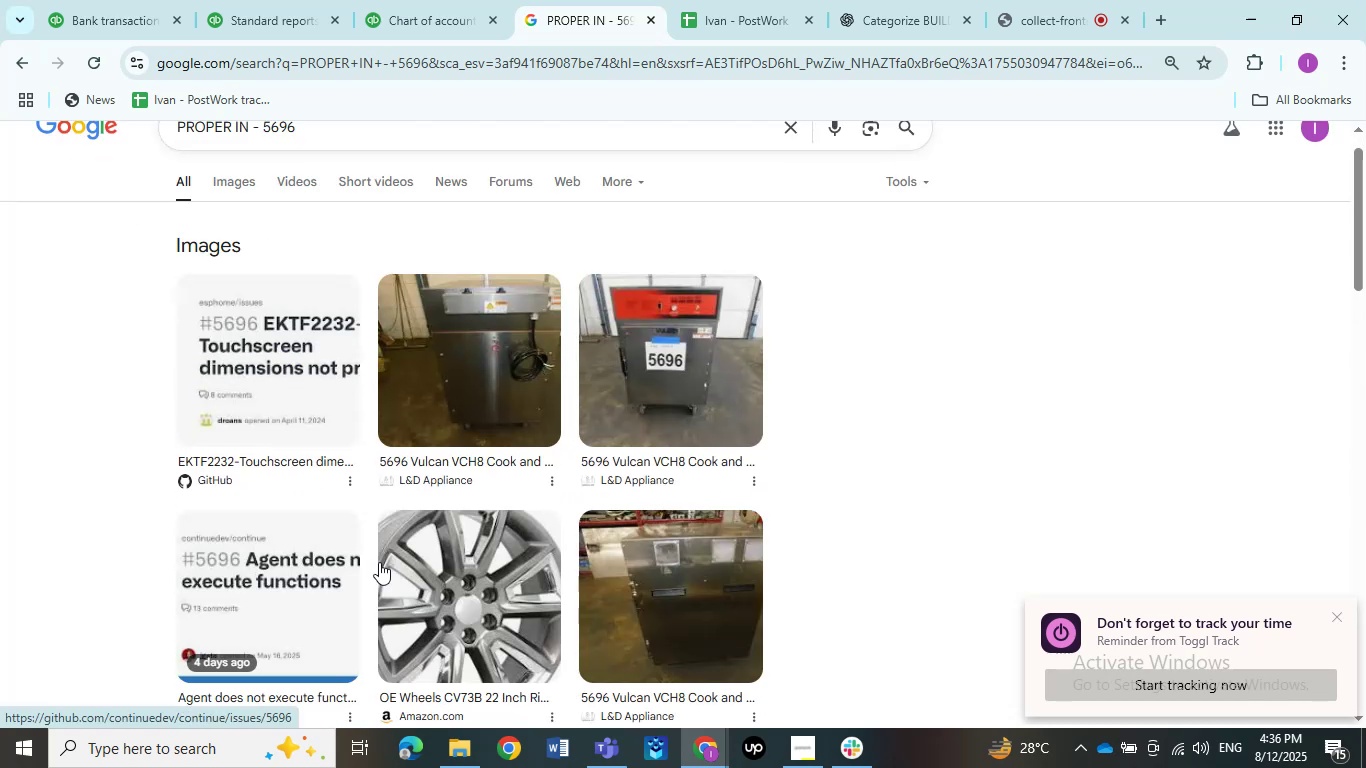 
scroll: coordinate [201, 494], scroll_direction: down, amount: 5.0
 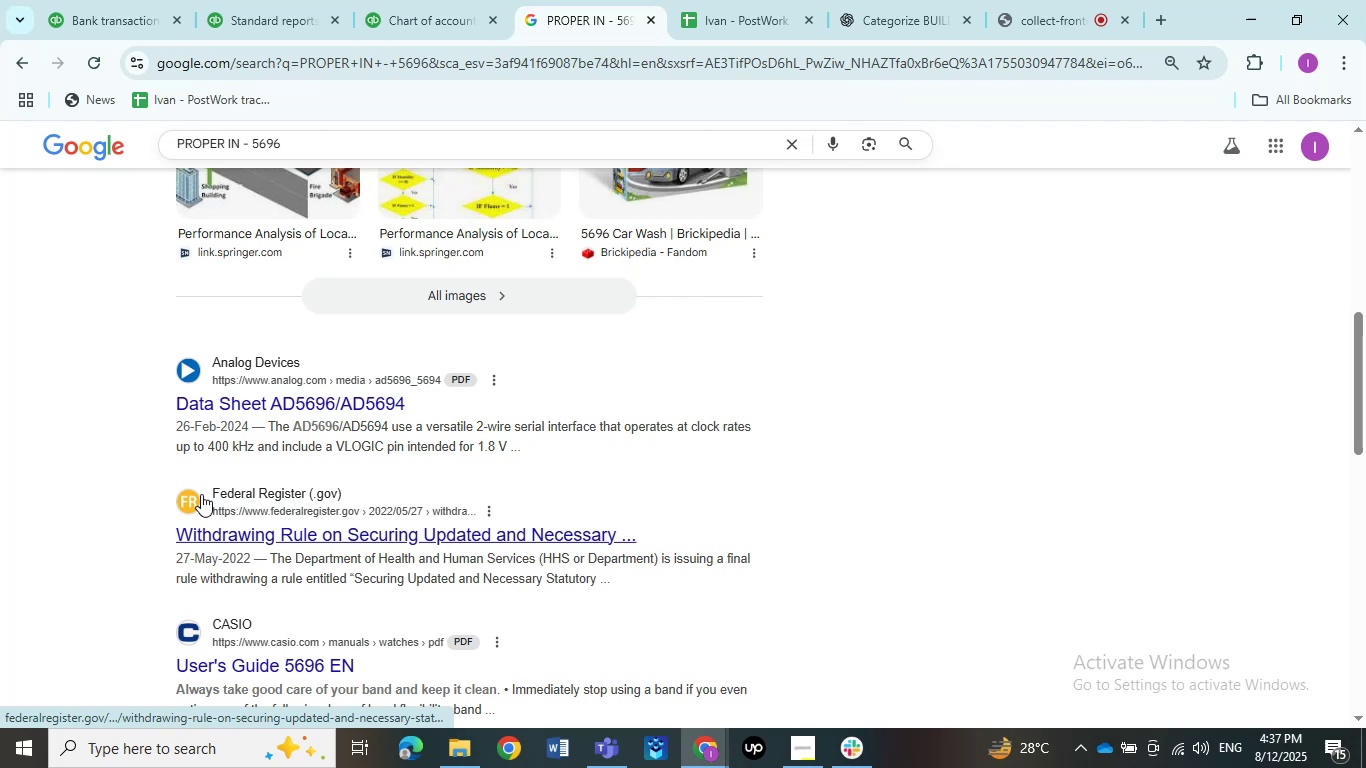 
scroll: coordinate [201, 494], scroll_direction: up, amount: 12.0
 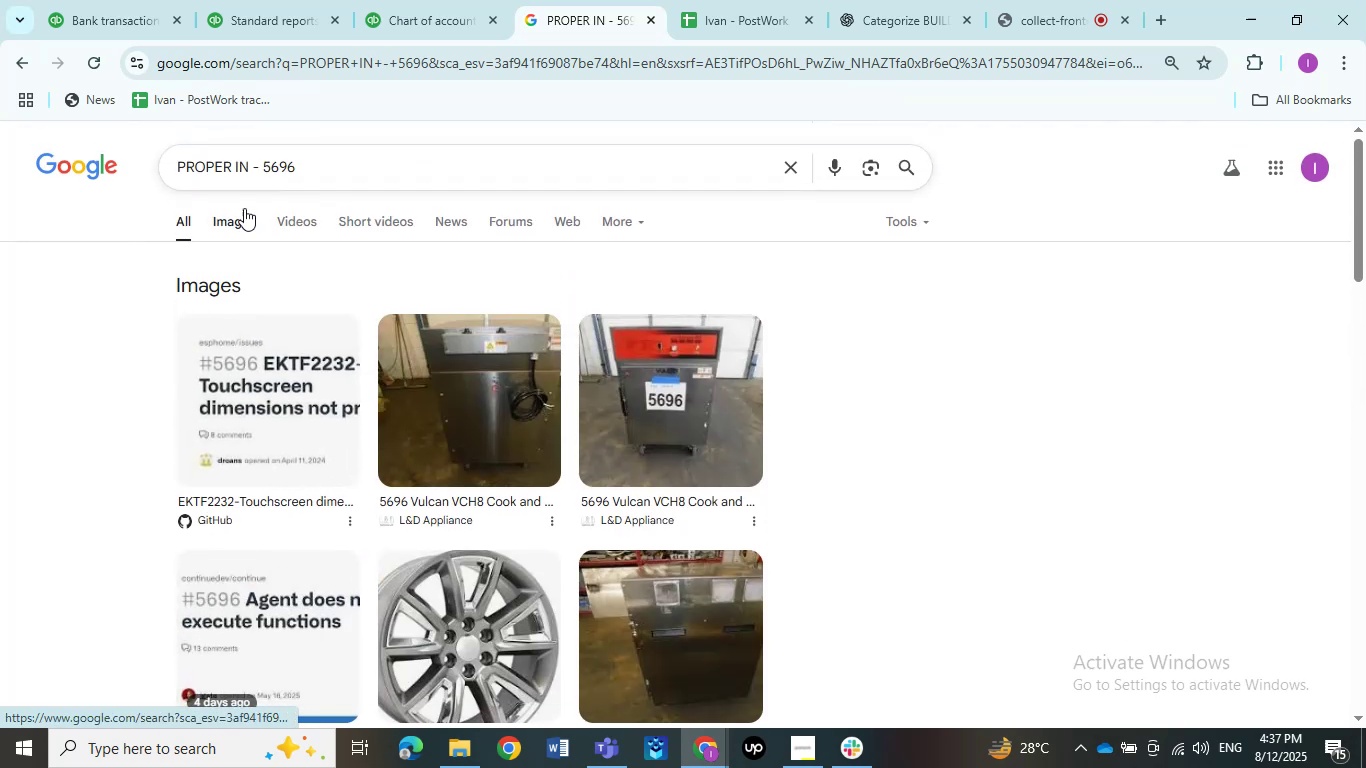 
left_click([243, 218])
 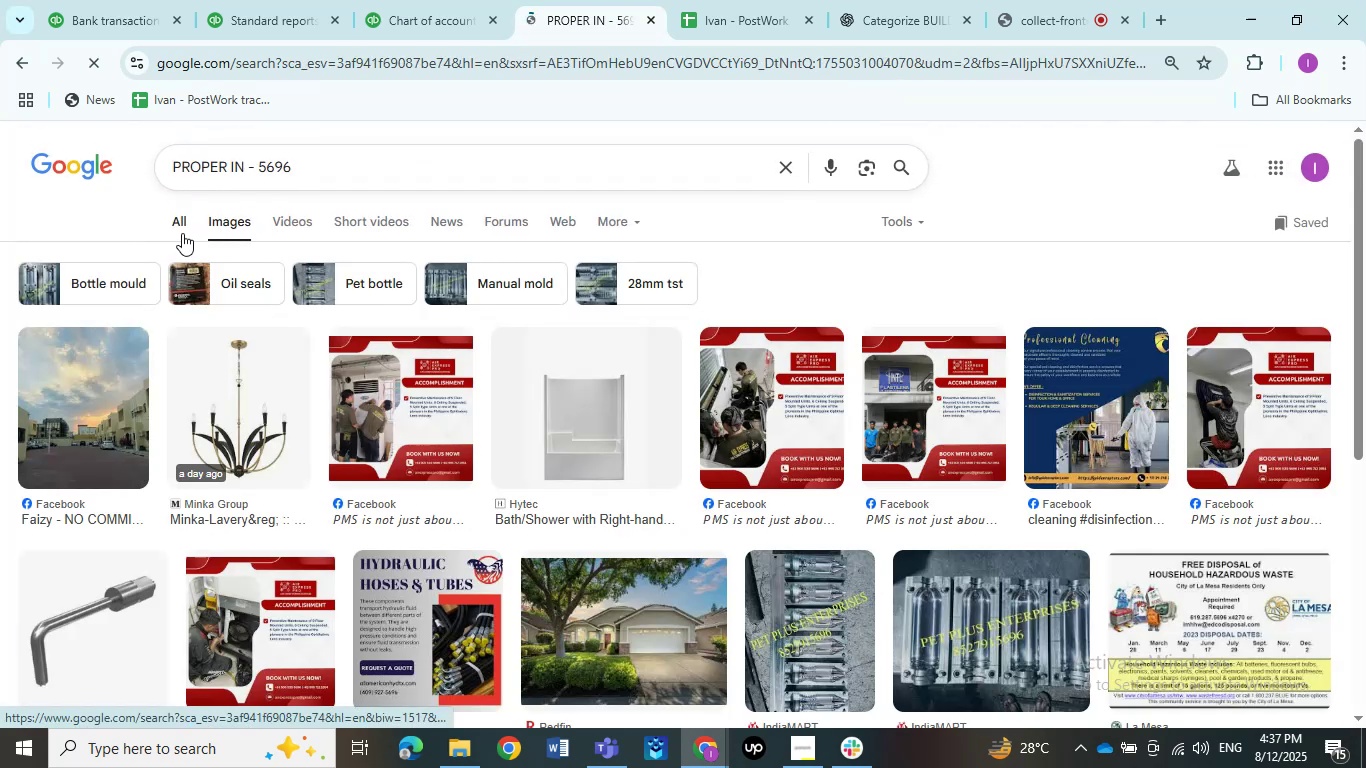 
left_click([182, 233])
 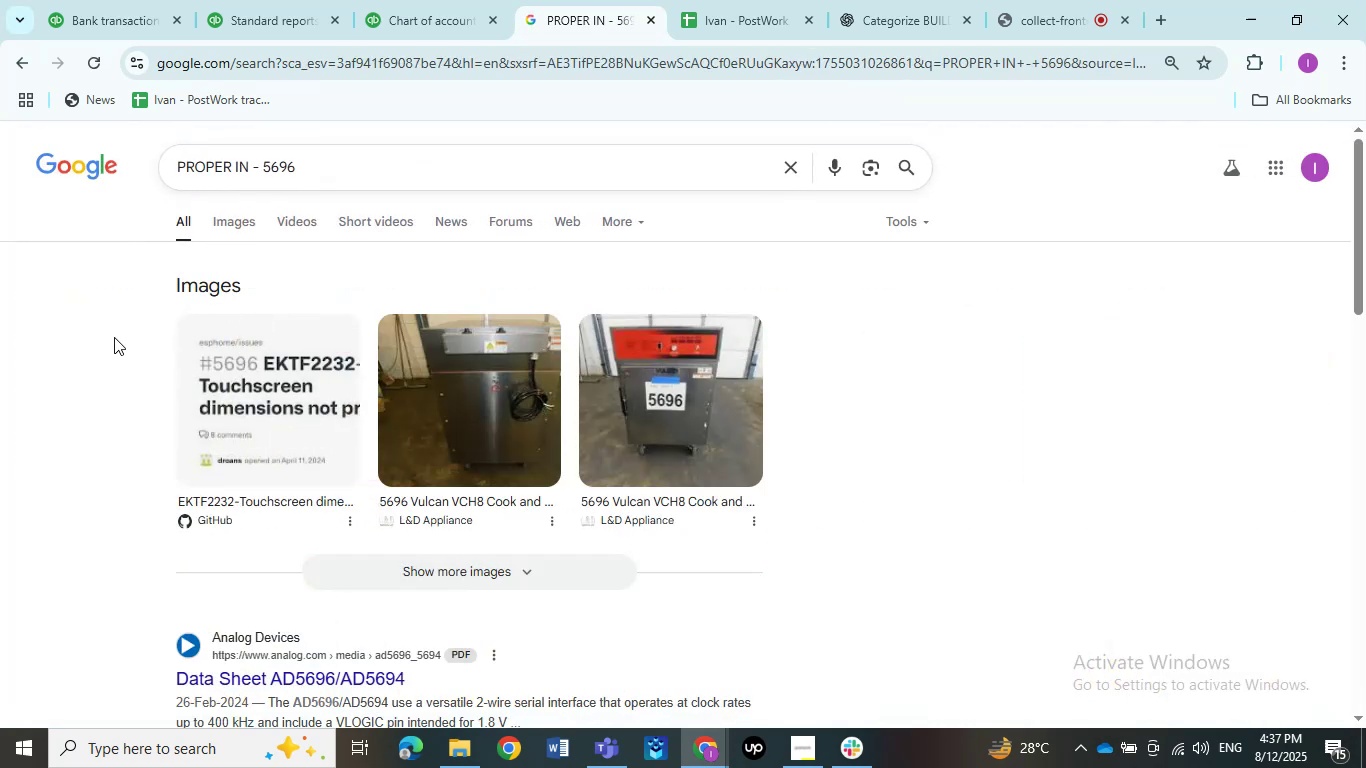 
left_click([158, 11])
 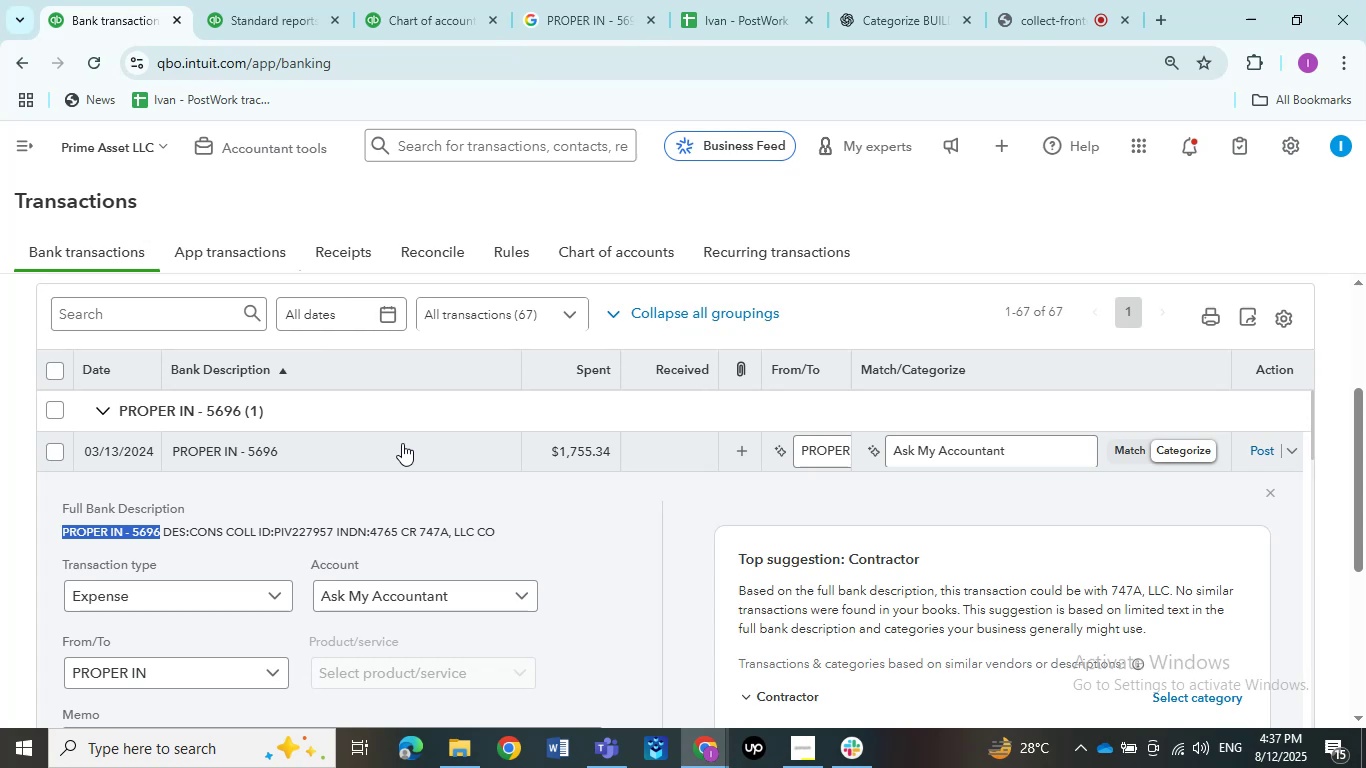 
left_click([402, 443])
 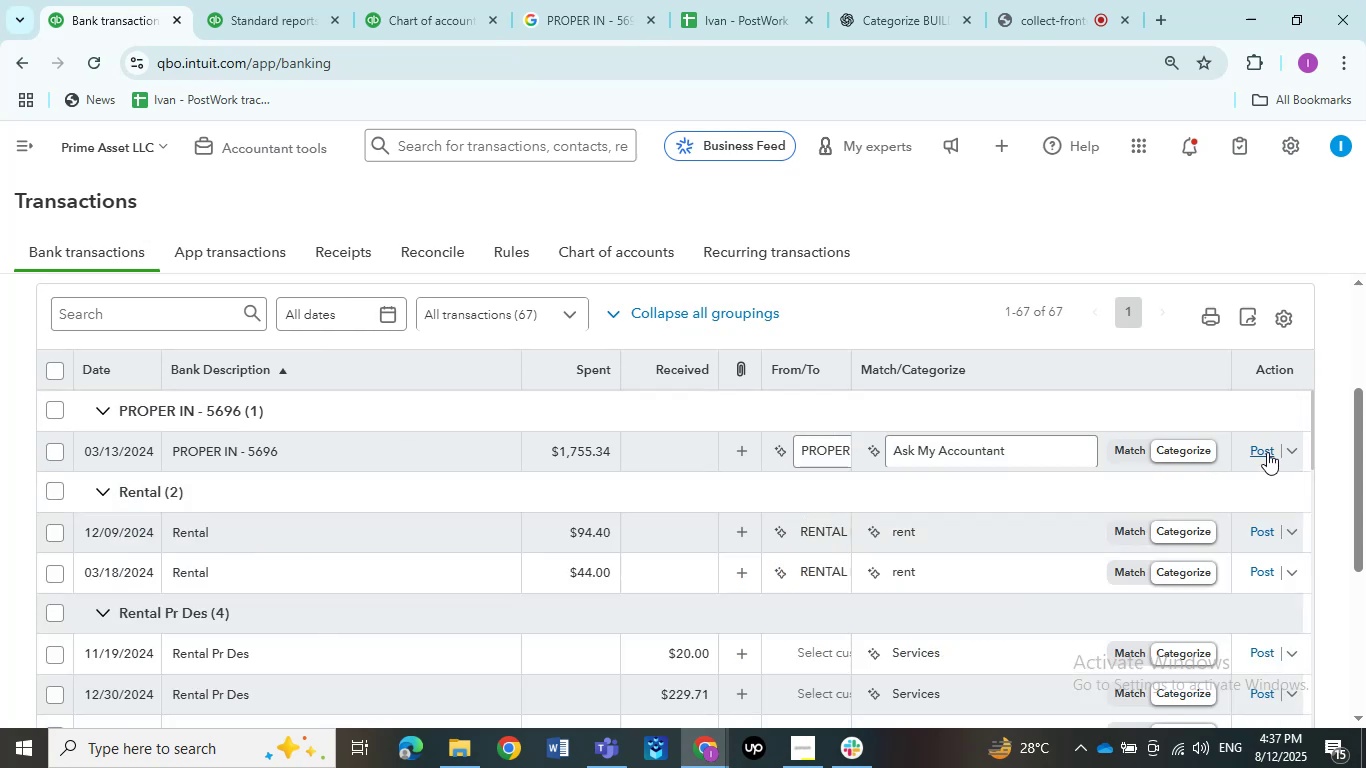 
left_click([1267, 452])
 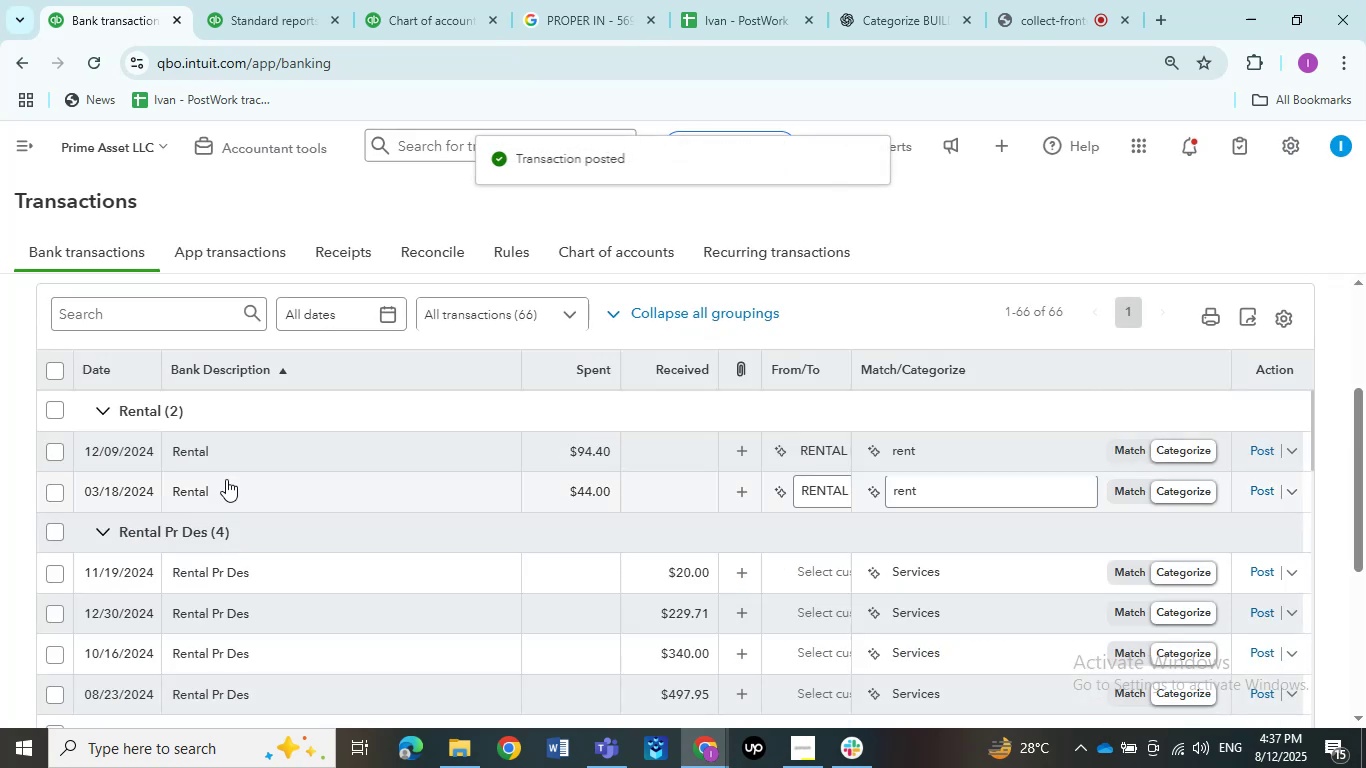 
left_click([234, 450])
 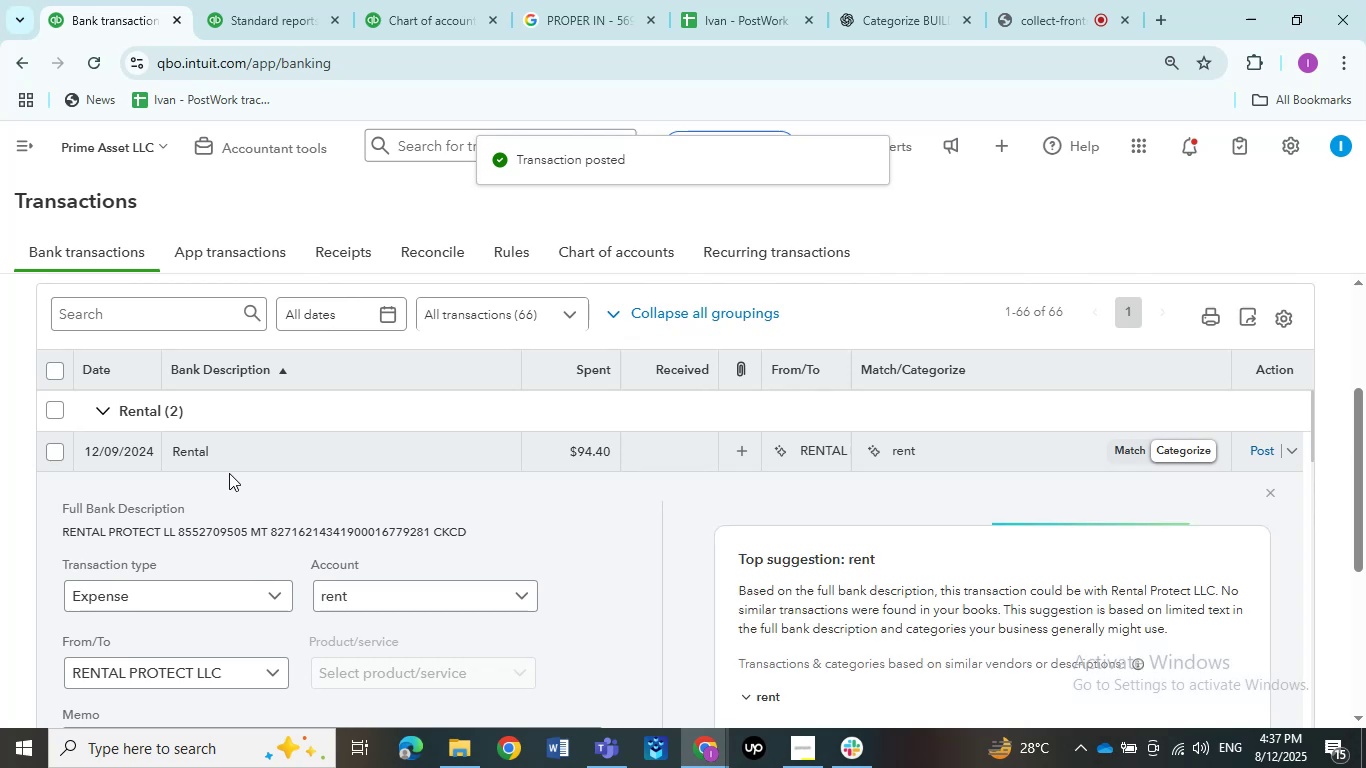 
left_click([236, 453])
 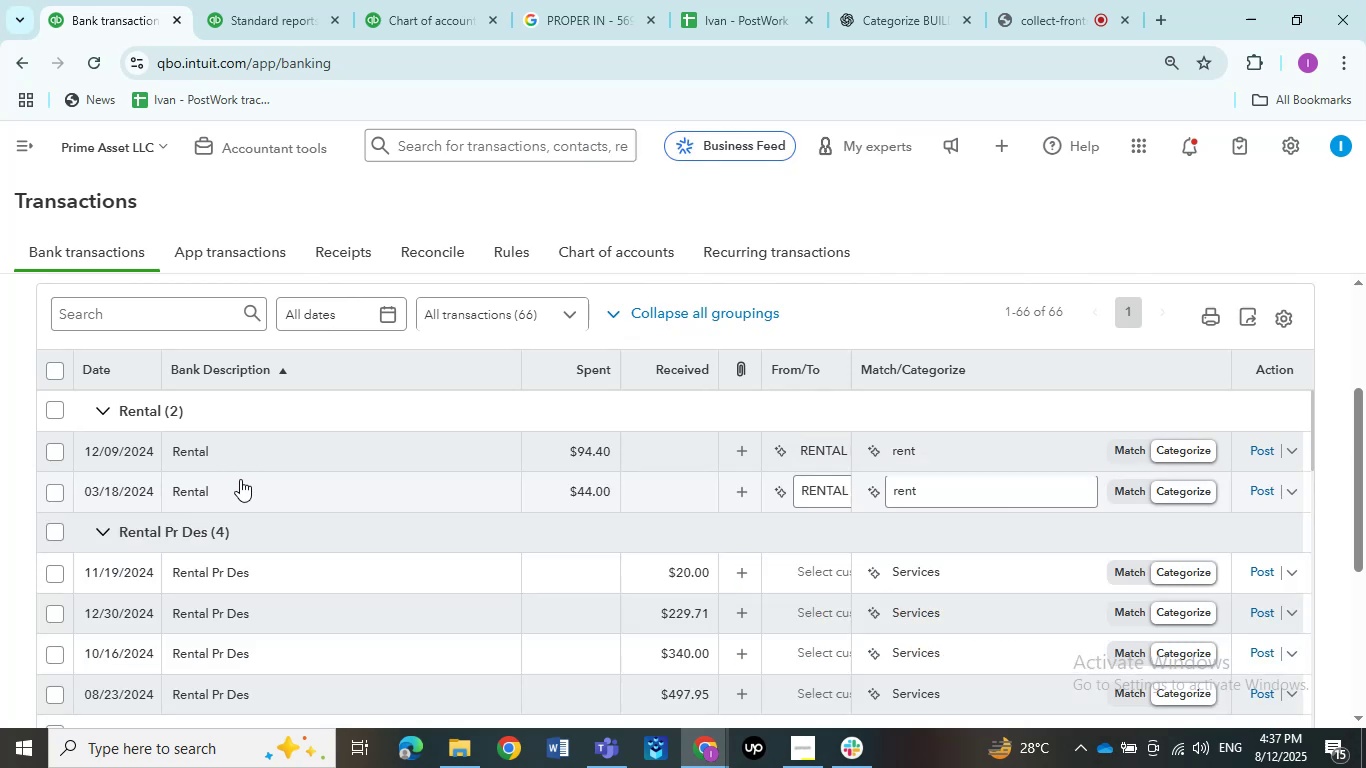 
scroll: coordinate [273, 573], scroll_direction: down, amount: 1.0
 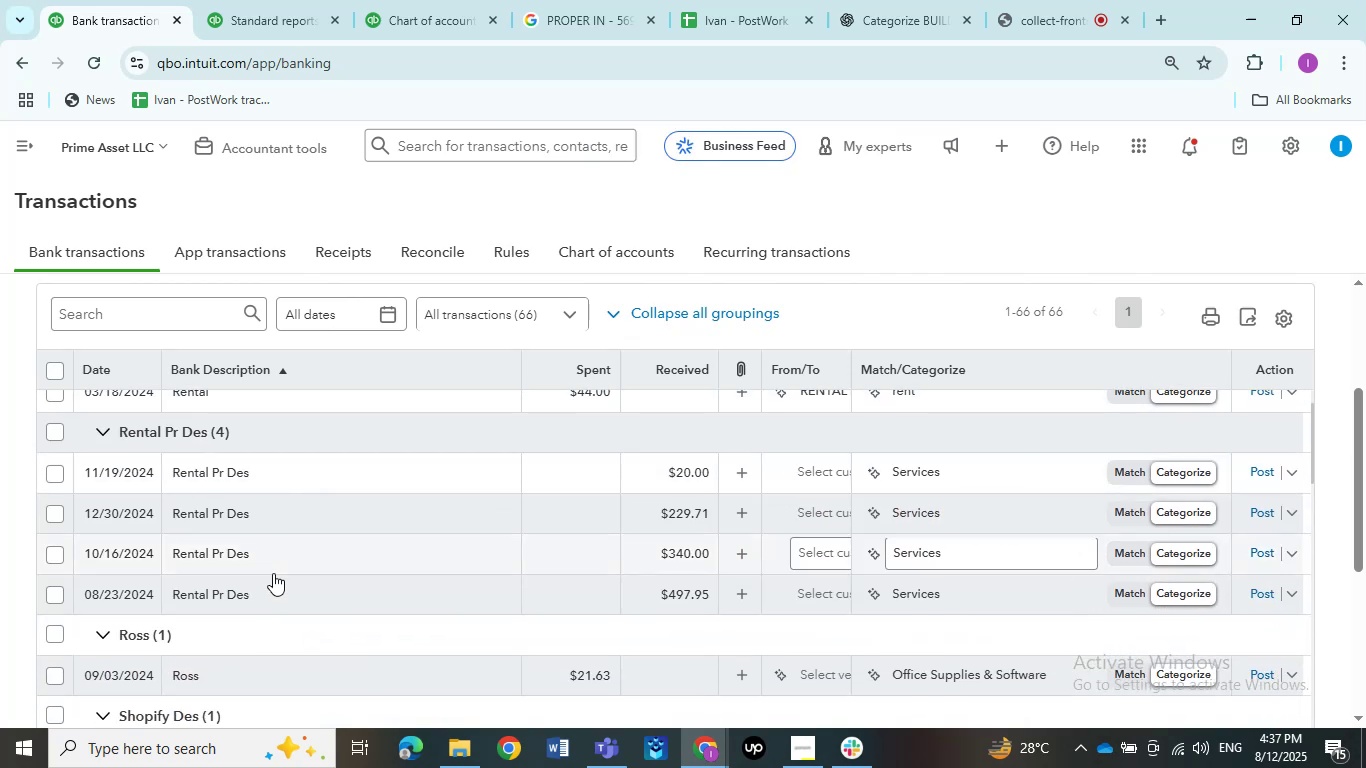 
scroll: coordinate [273, 573], scroll_direction: up, amount: 1.0
 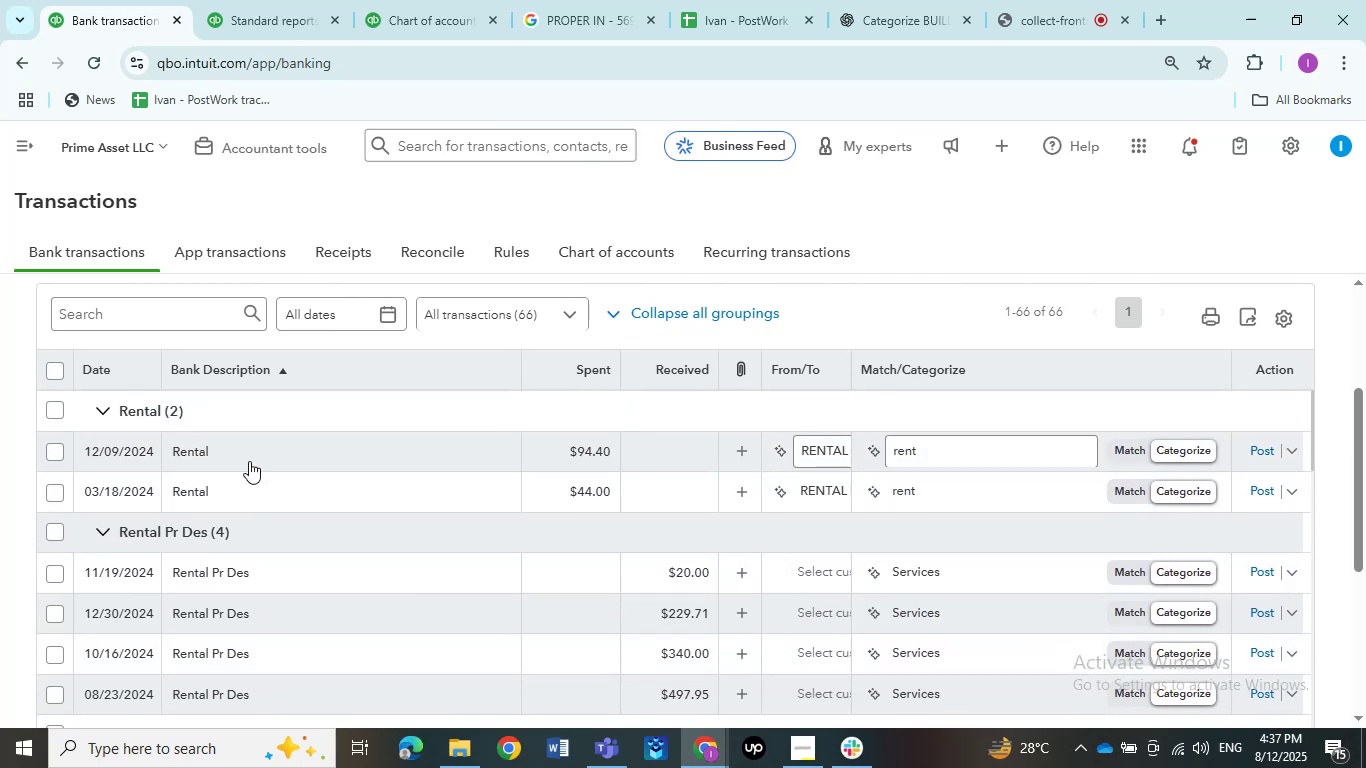 
left_click([242, 461])
 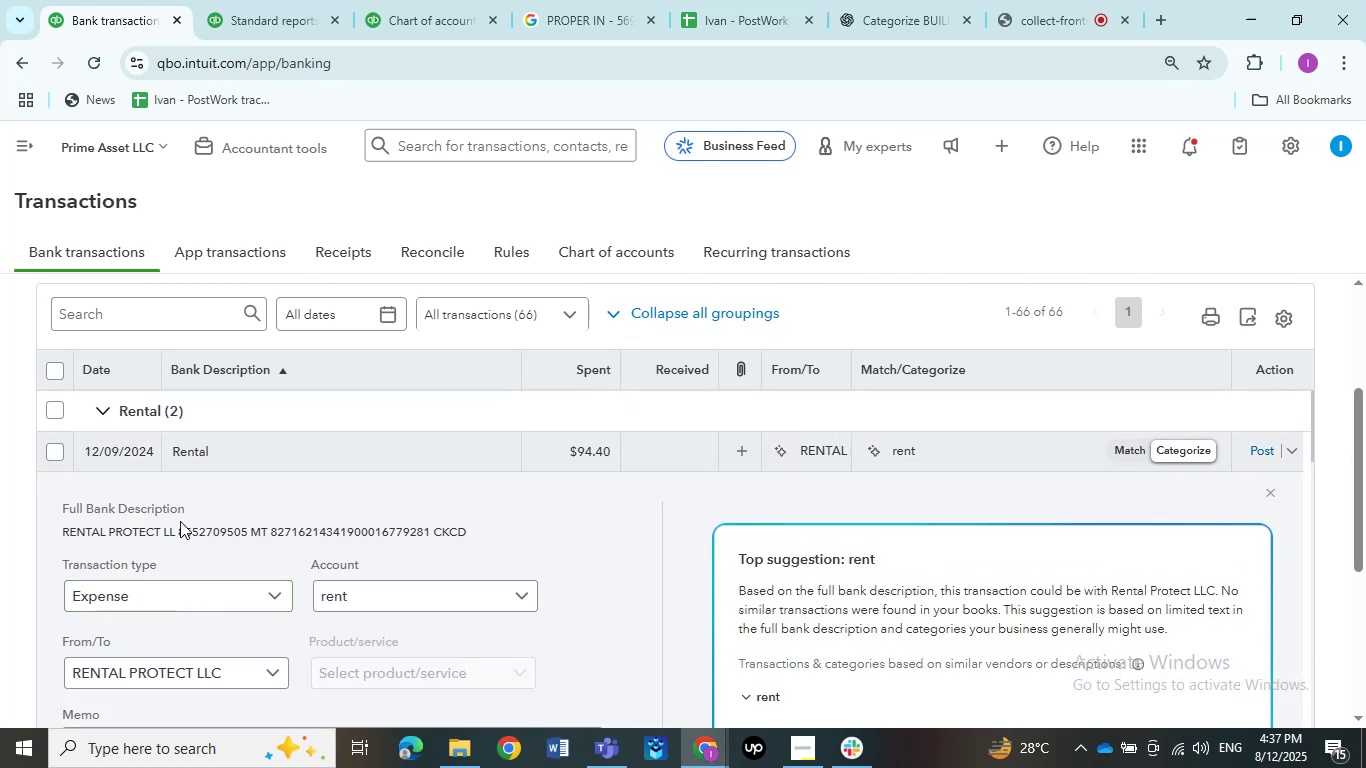 
left_click_drag(start_coordinate=[176, 530], to_coordinate=[65, 539])
 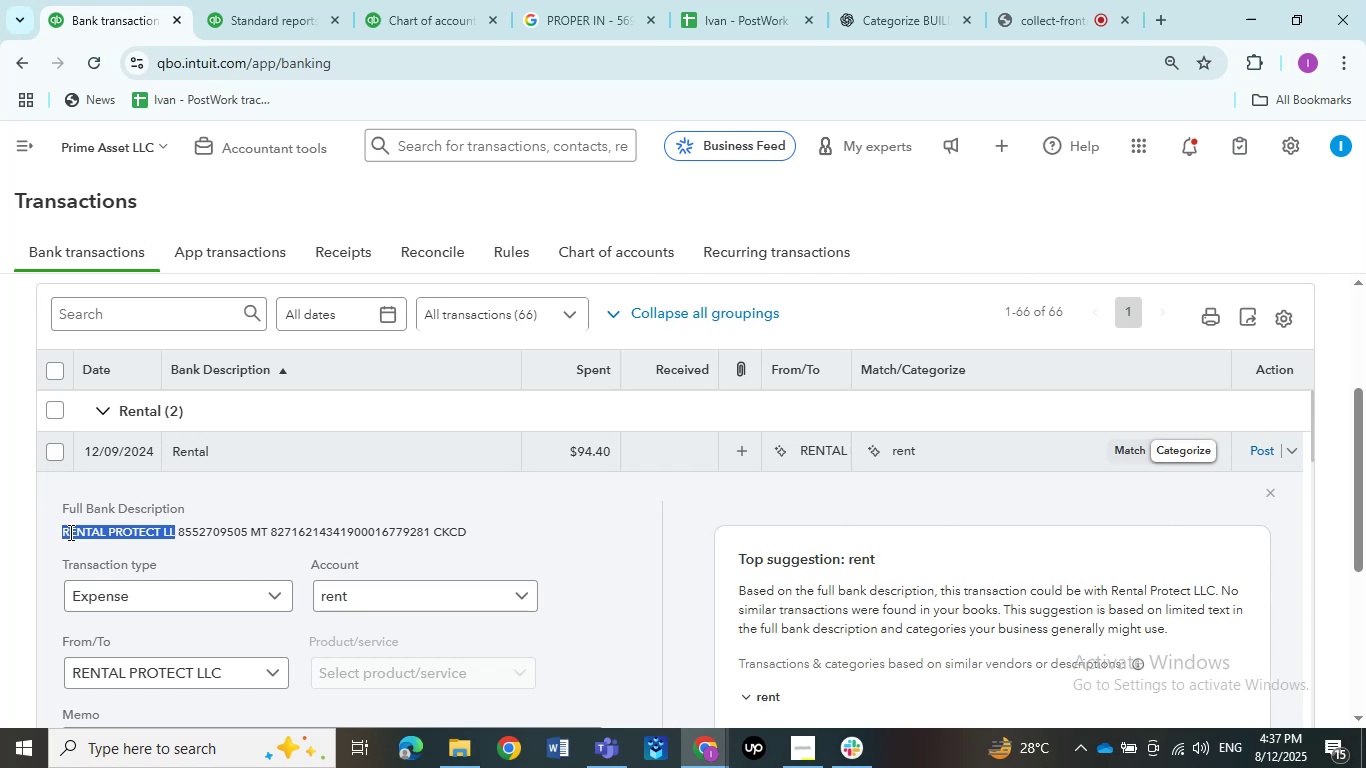 
key(Control+C)
 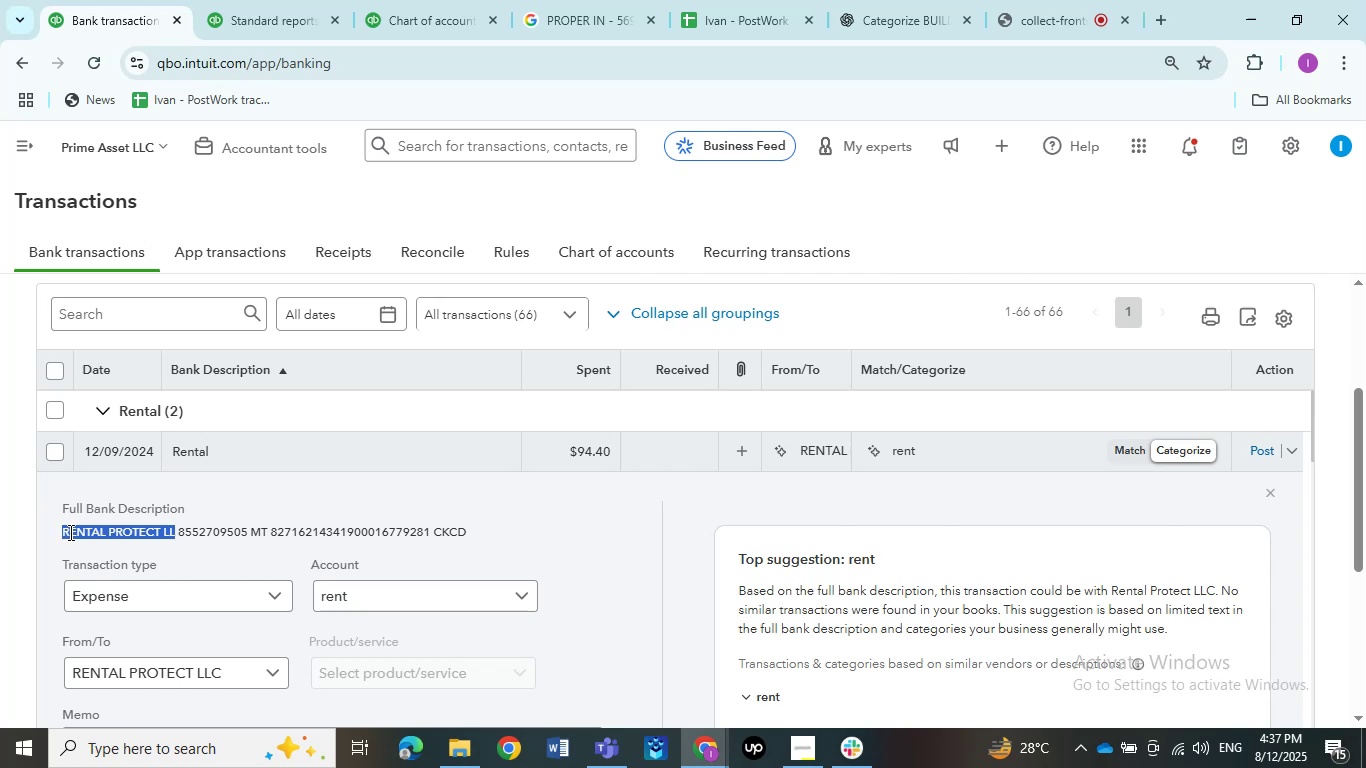 
key(Control+C)
 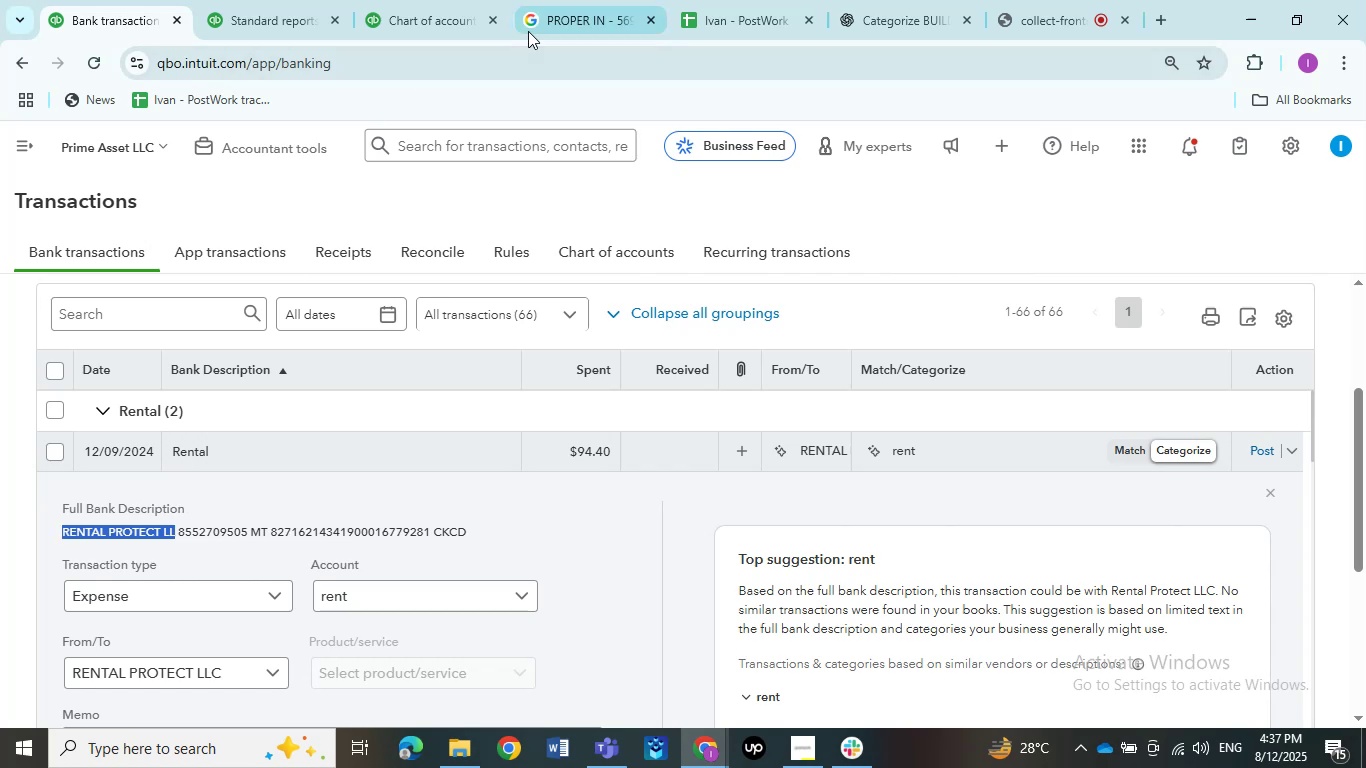 
left_click([539, 25])
 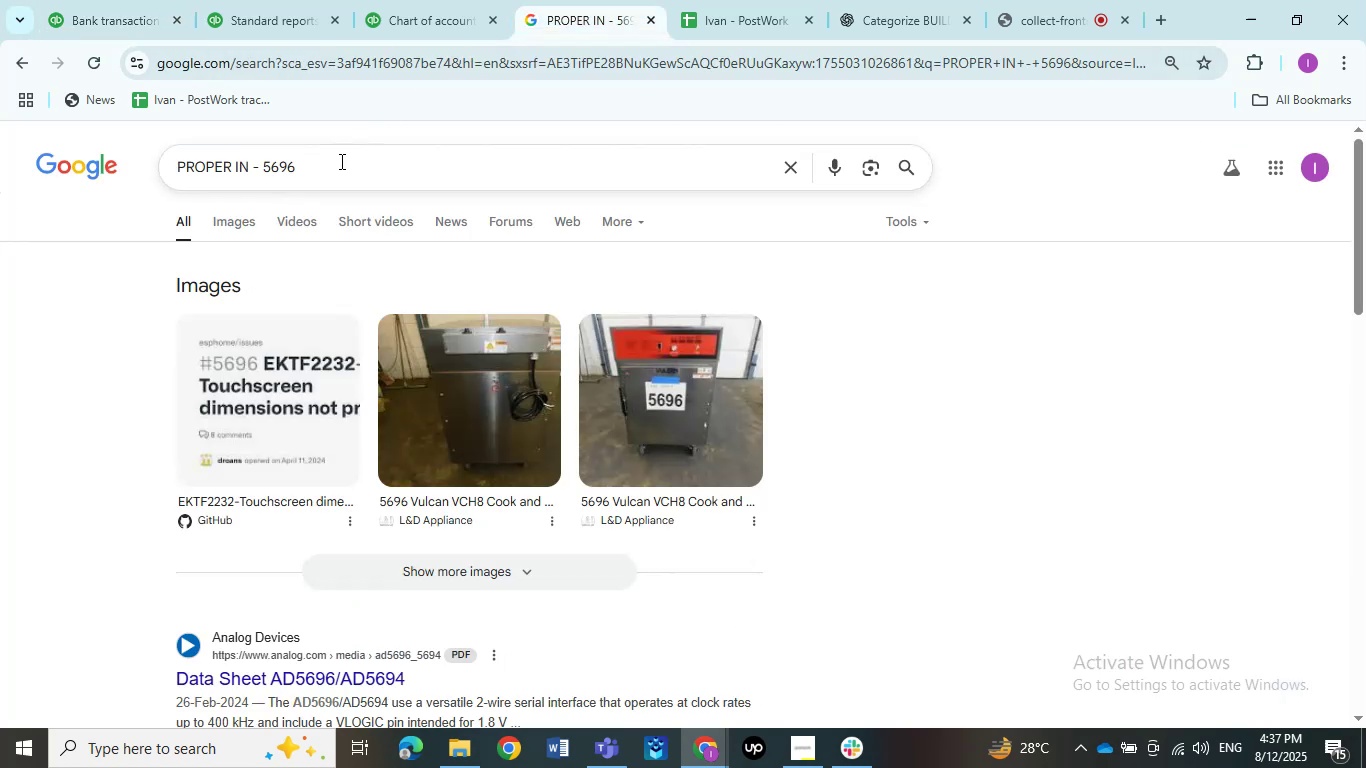 
left_click_drag(start_coordinate=[320, 171], to_coordinate=[309, 173])
 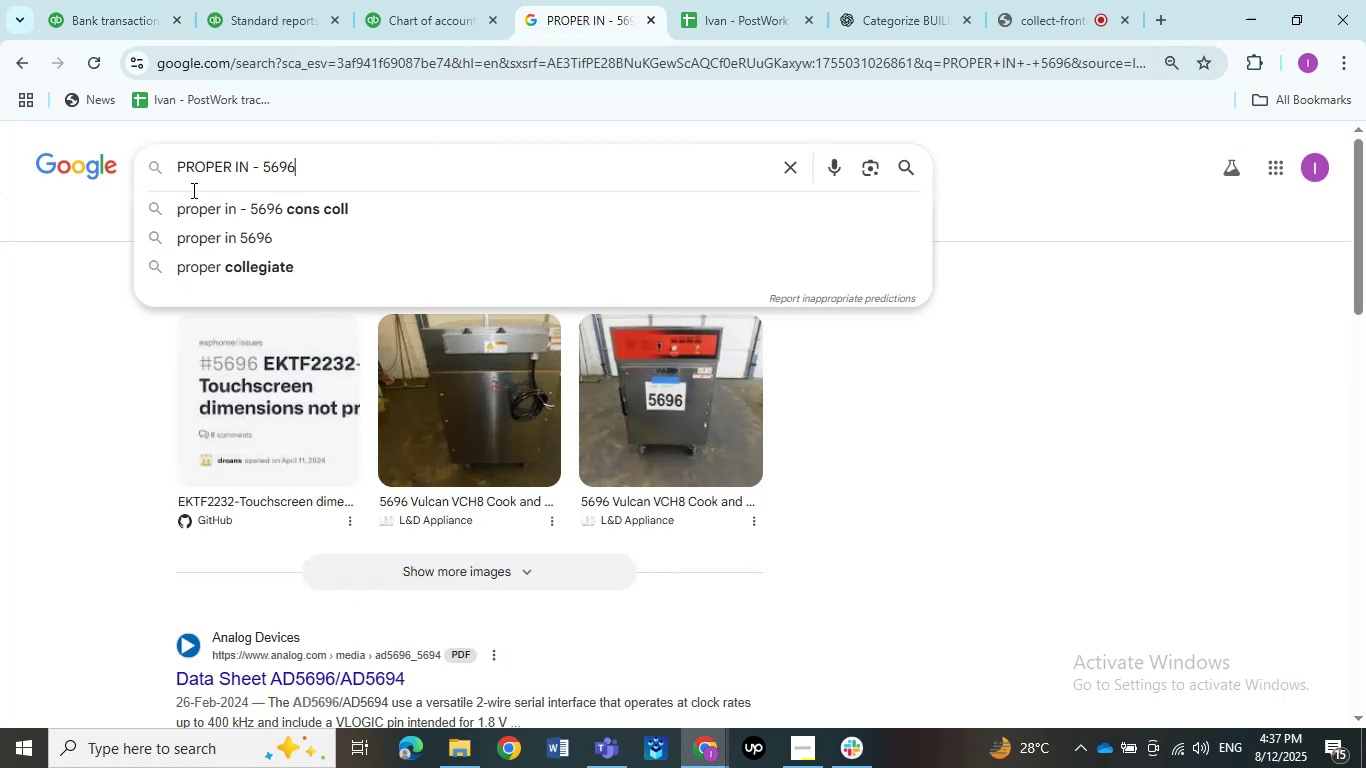 
left_click_drag(start_coordinate=[150, 196], to_coordinate=[130, 198])
 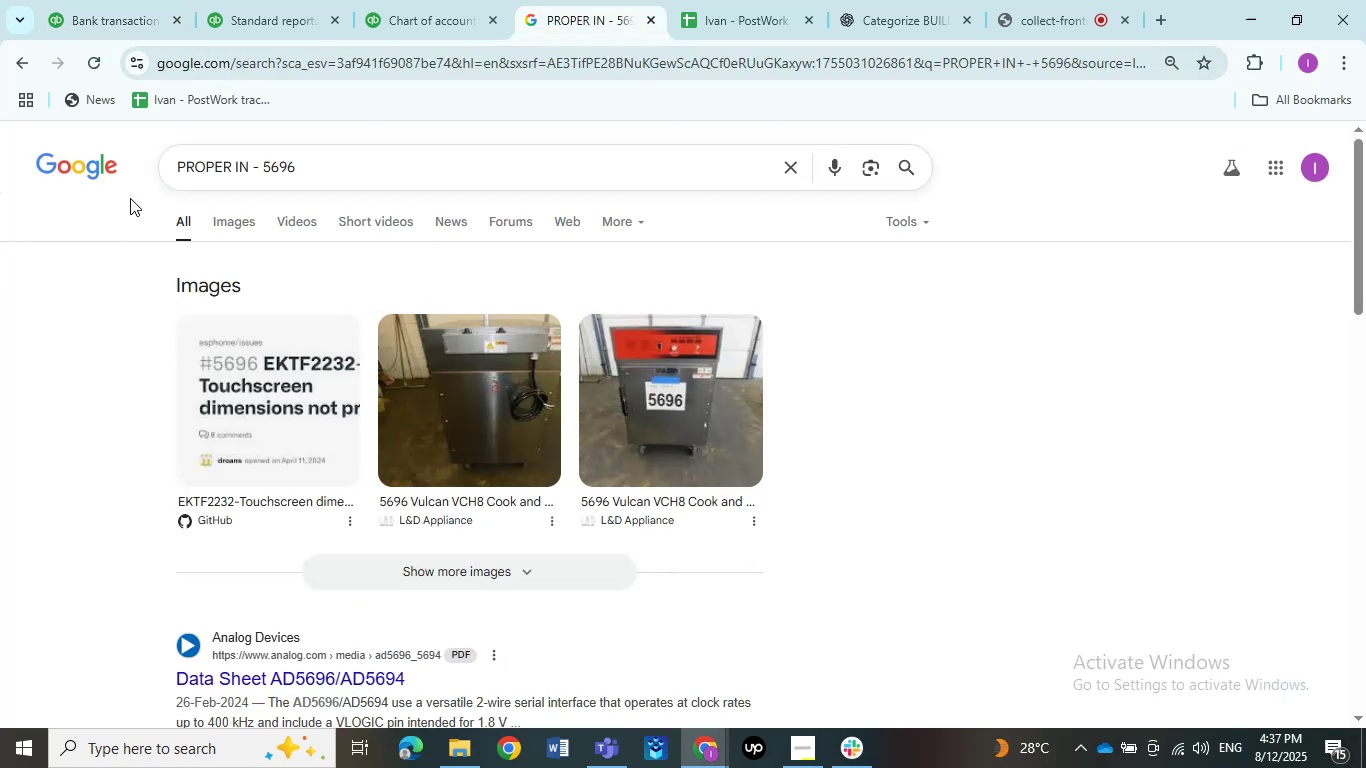 
triple_click([130, 198])
 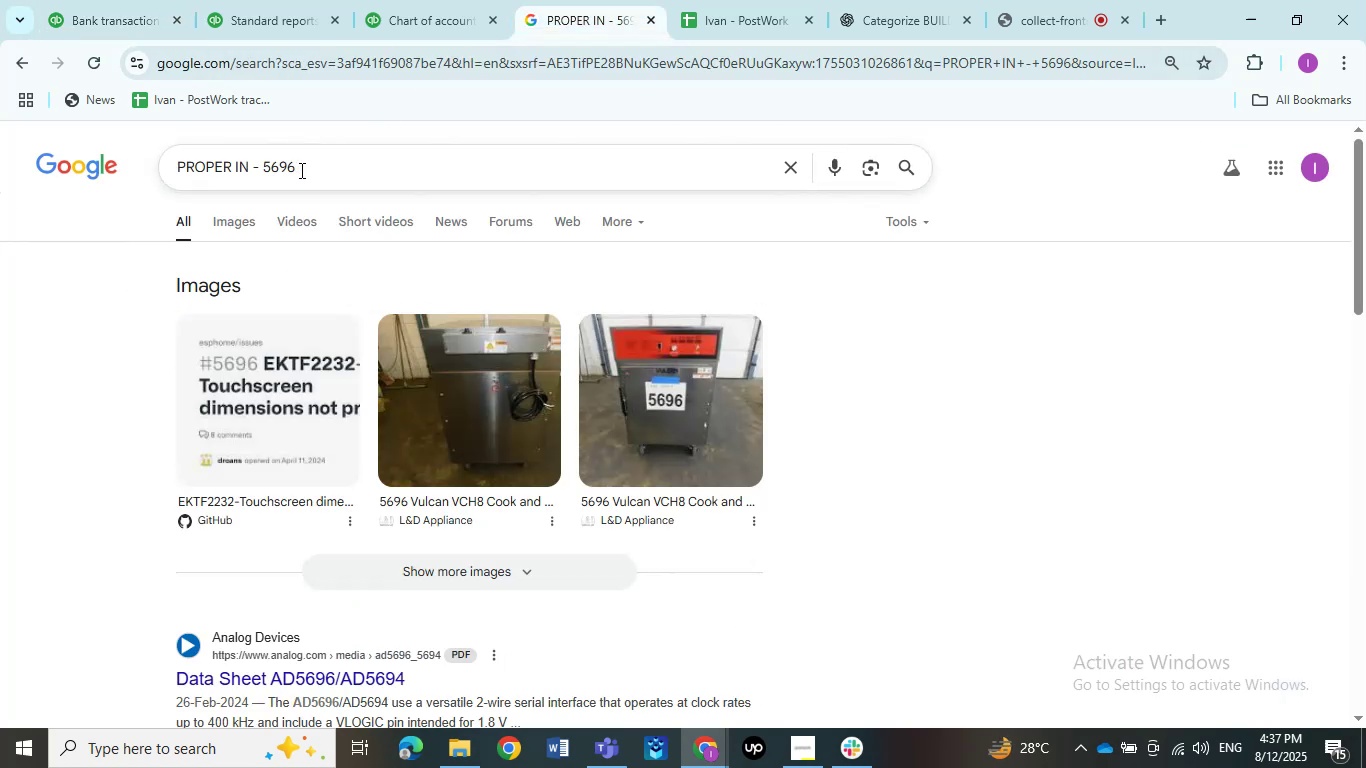 
left_click_drag(start_coordinate=[320, 170], to_coordinate=[139, 174])
 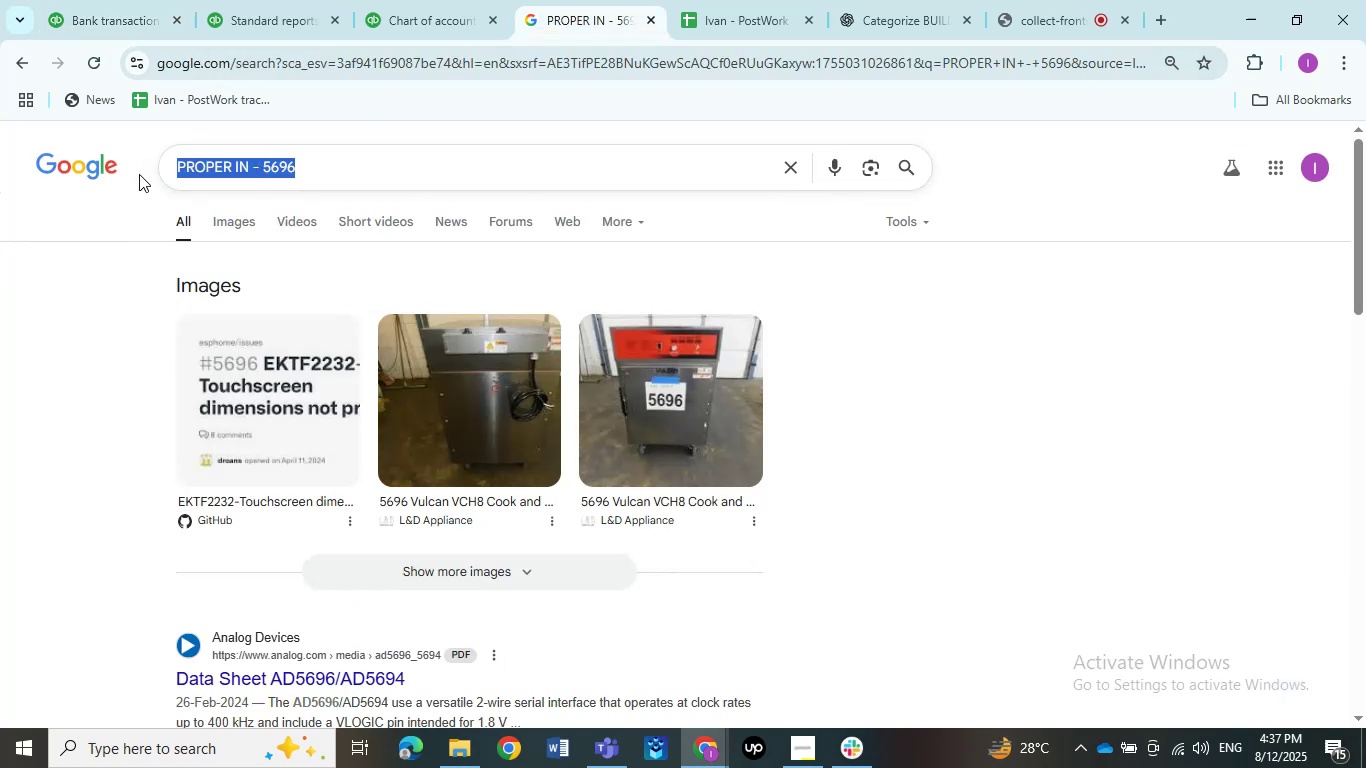 
key(Control+V)
 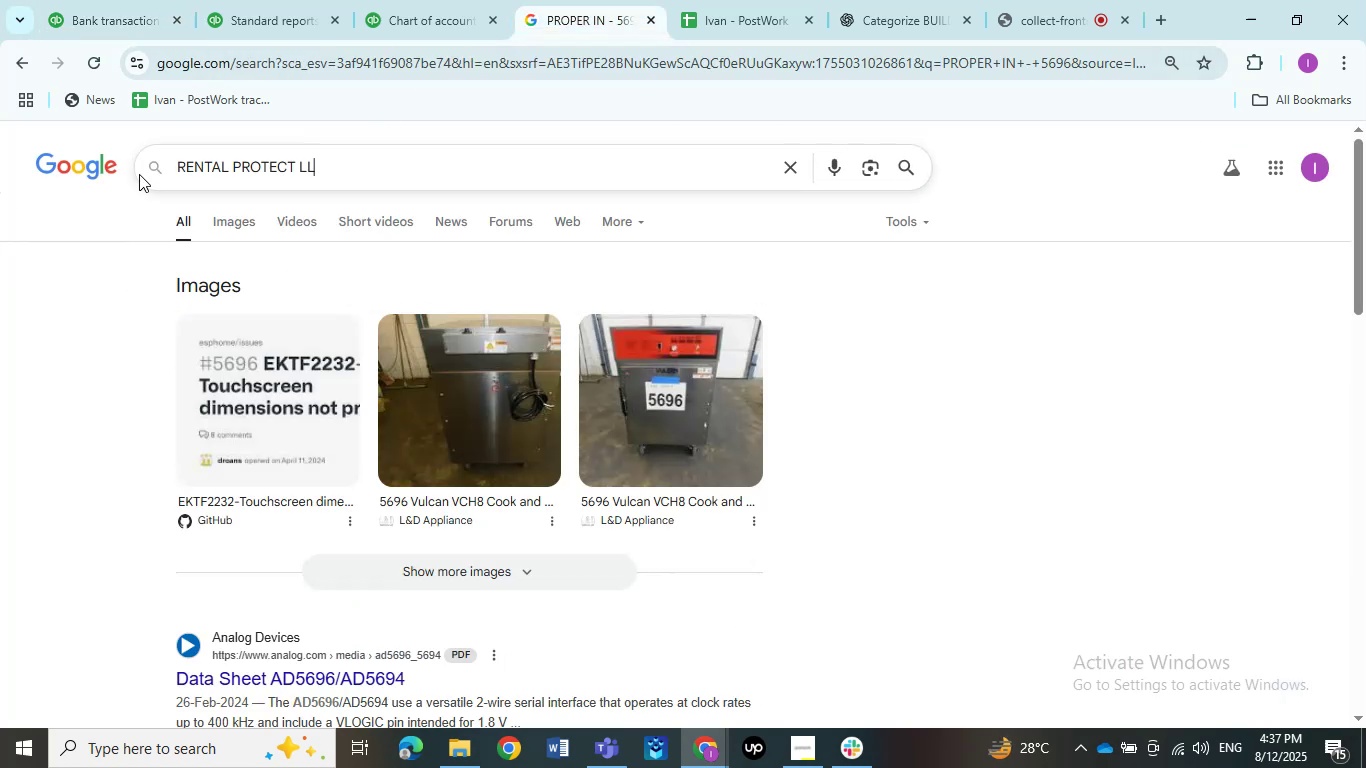 
key(NumpadEnter)
 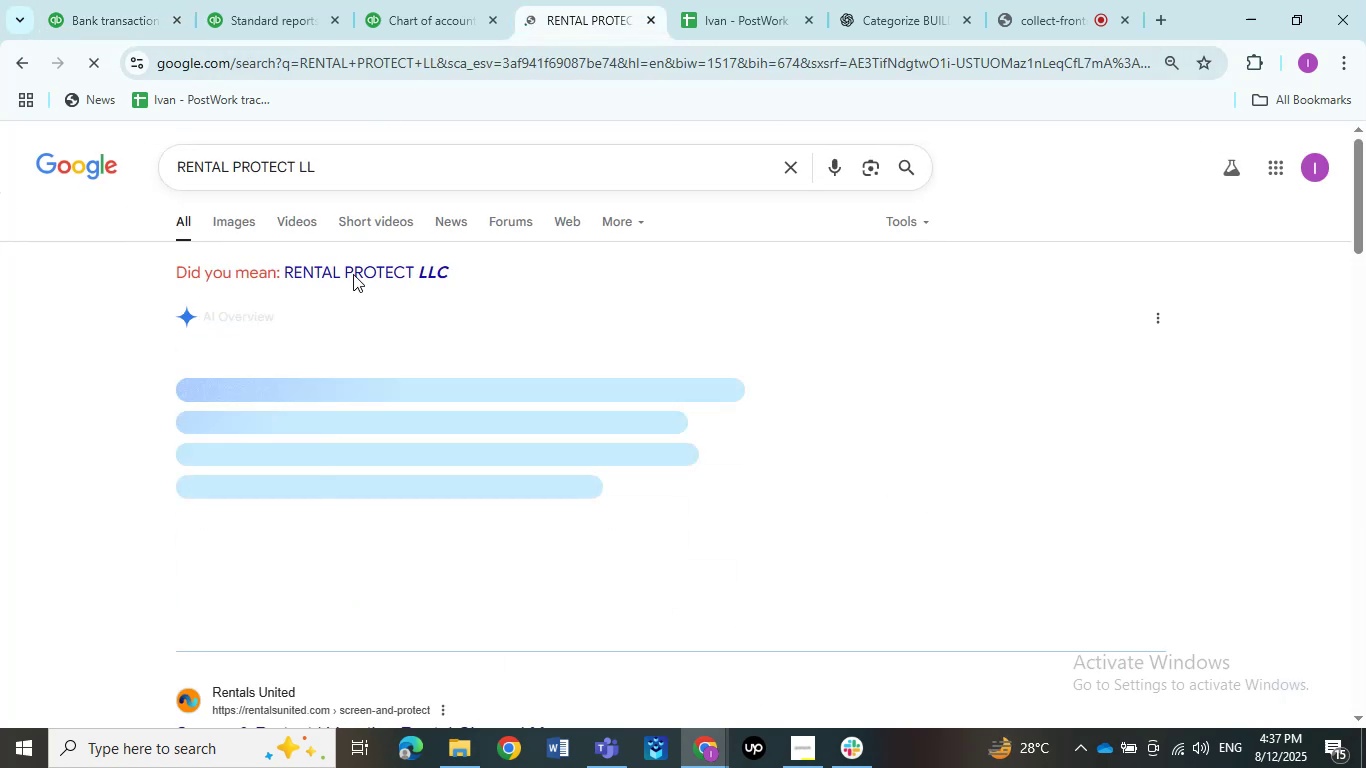 
left_click([359, 265])
 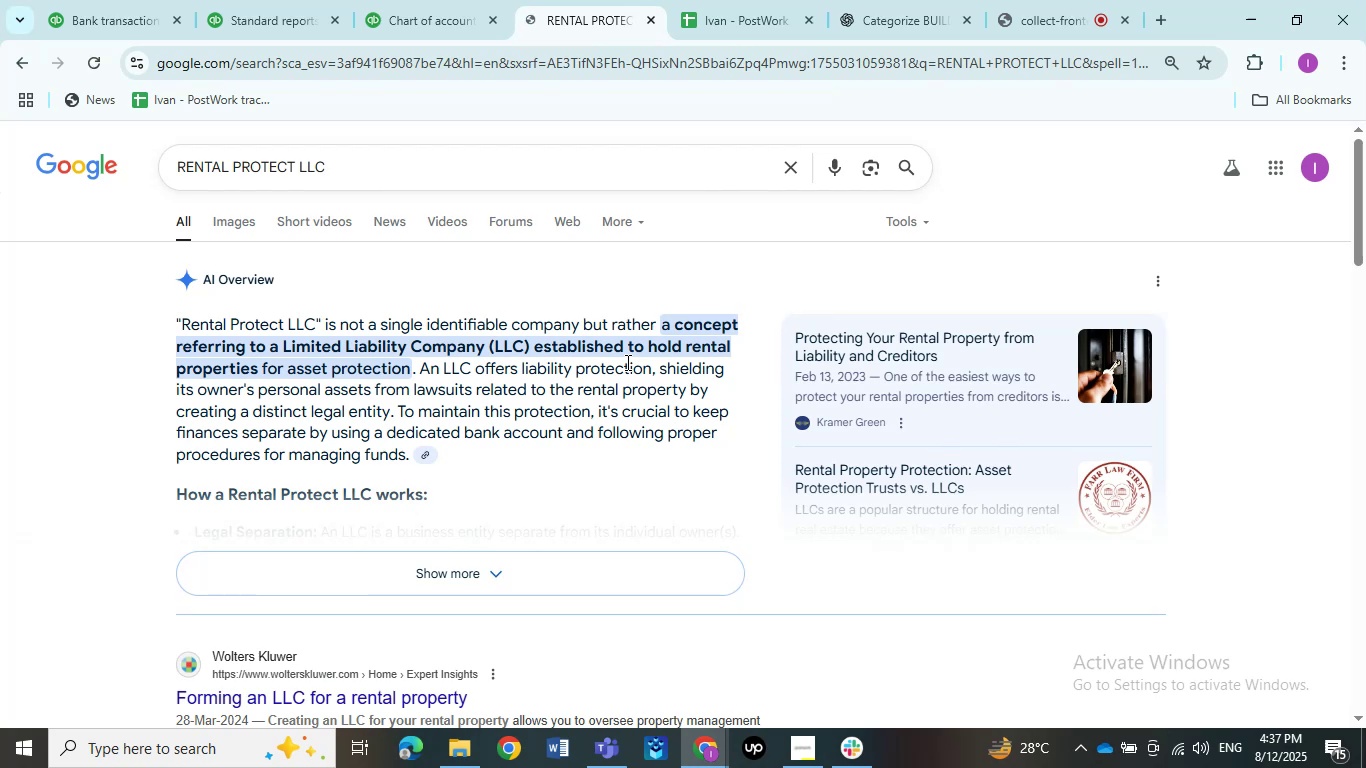 
left_click([132, 24])
 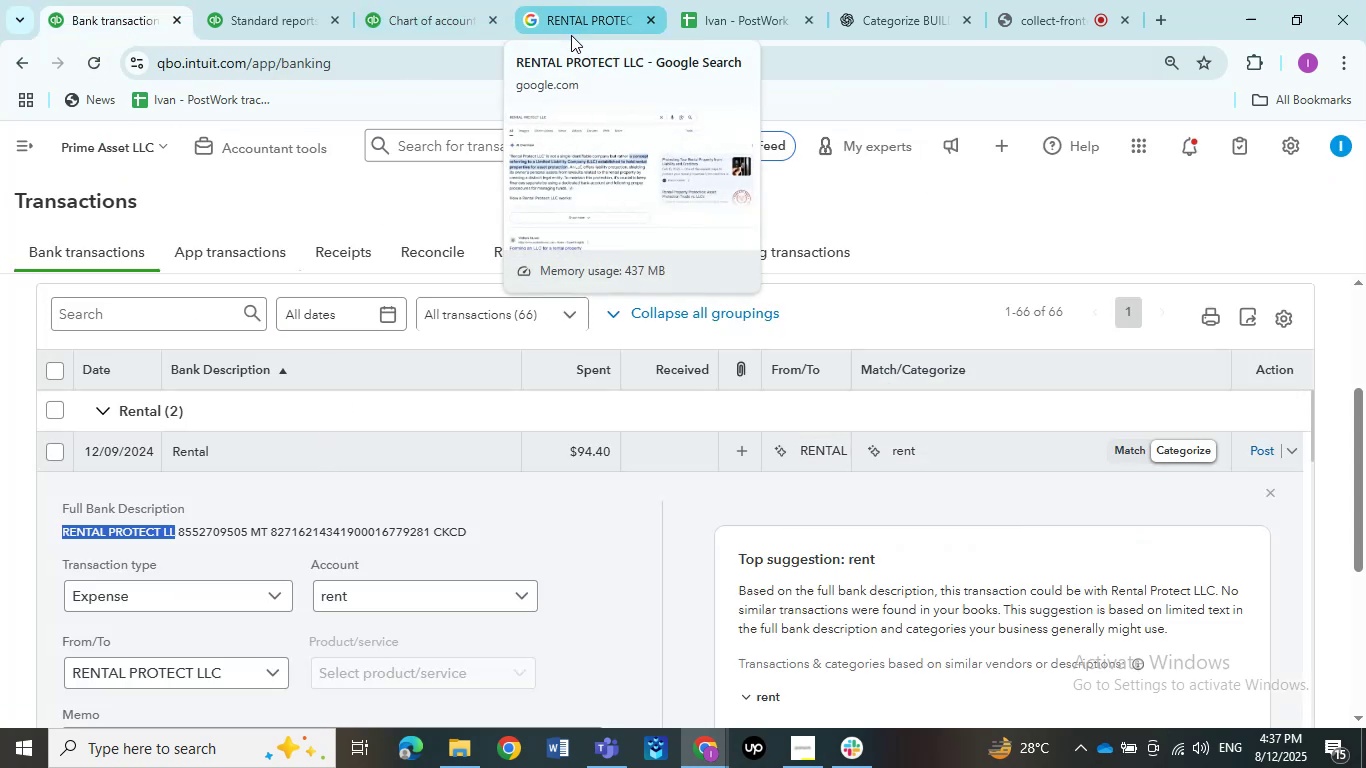 
left_click([571, 26])
 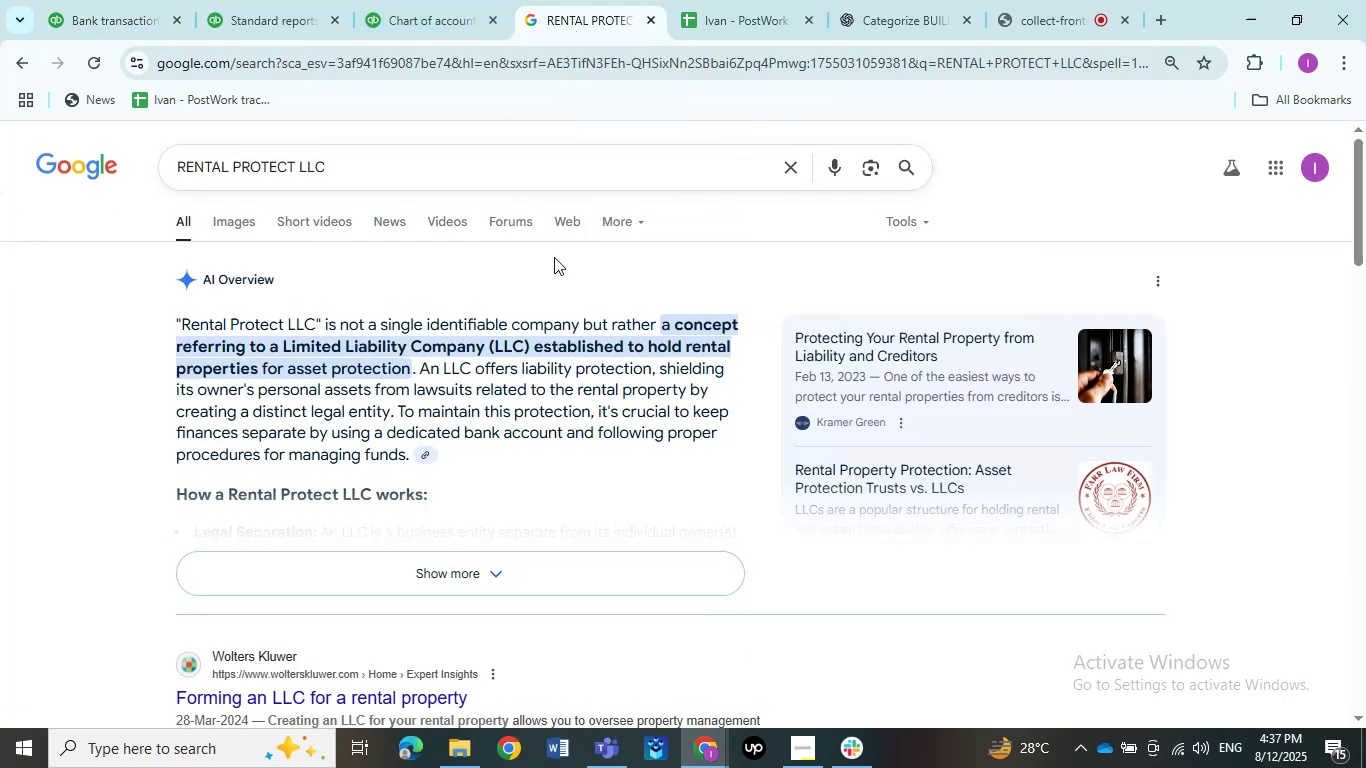 
scroll: coordinate [555, 268], scroll_direction: down, amount: 6.0
 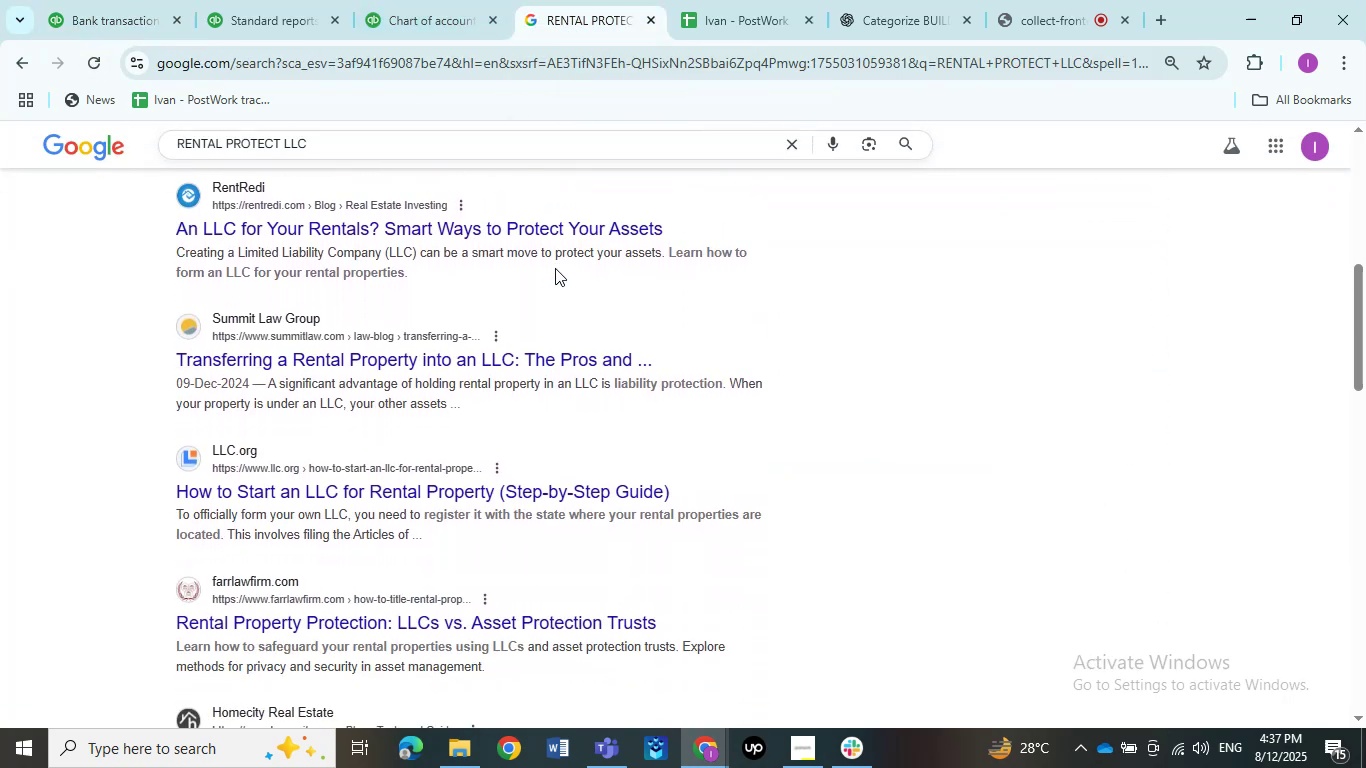 
scroll: coordinate [556, 271], scroll_direction: up, amount: 8.0
 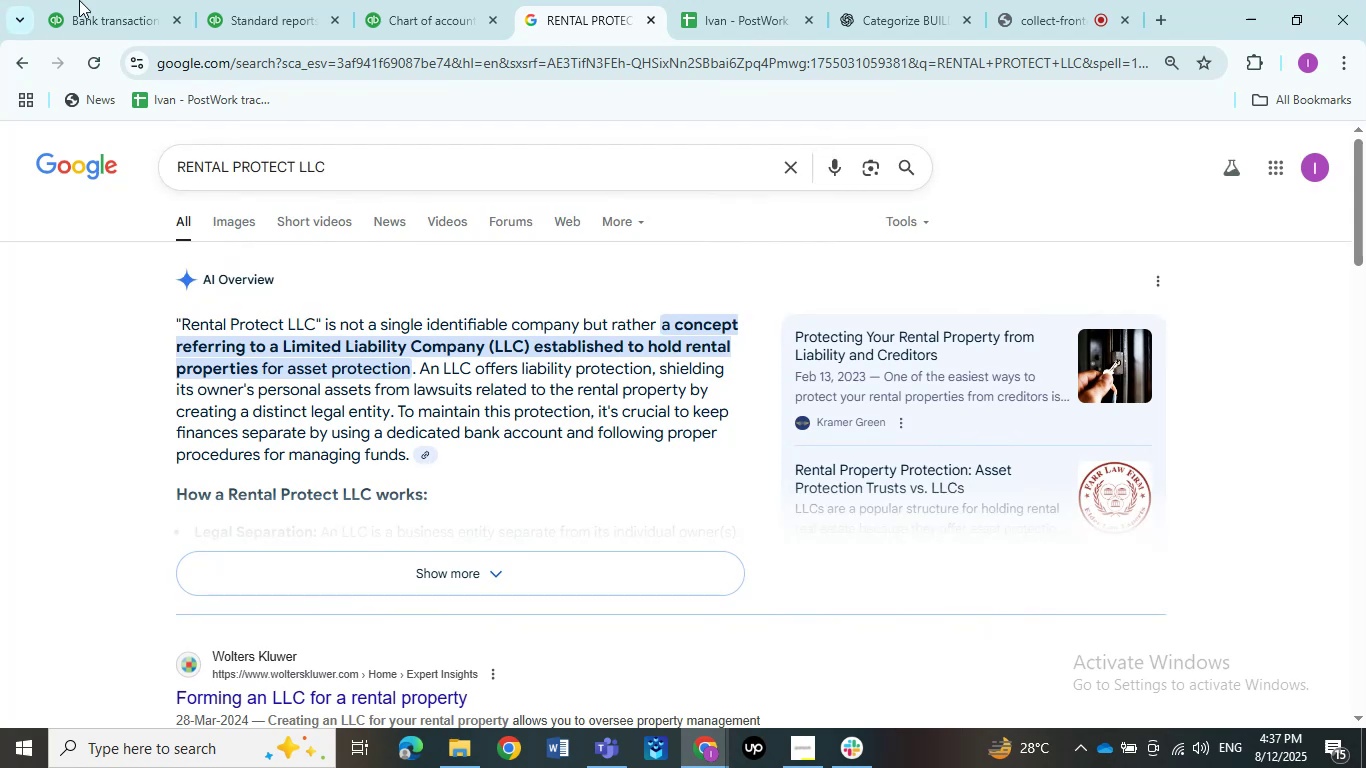 
left_click([121, 0])
 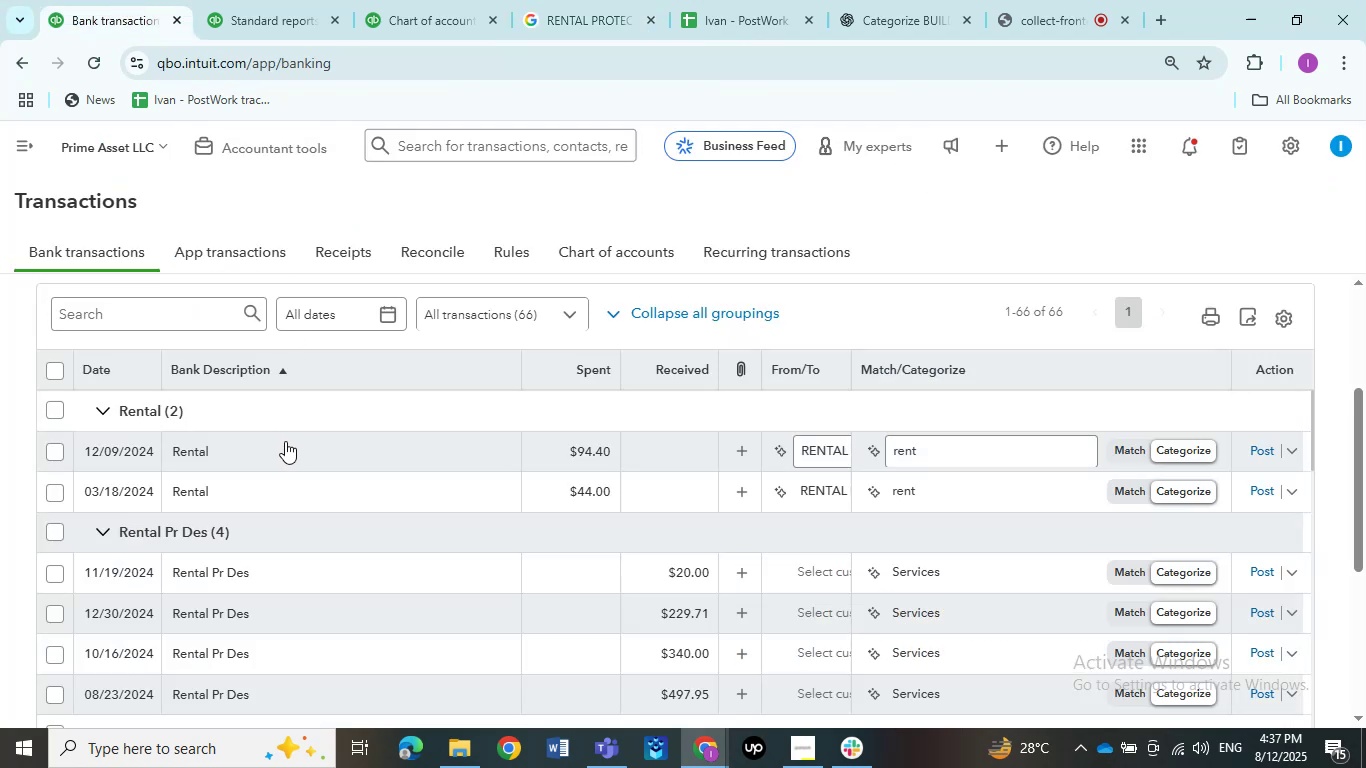 
scroll: coordinate [307, 480], scroll_direction: down, amount: 2.0
 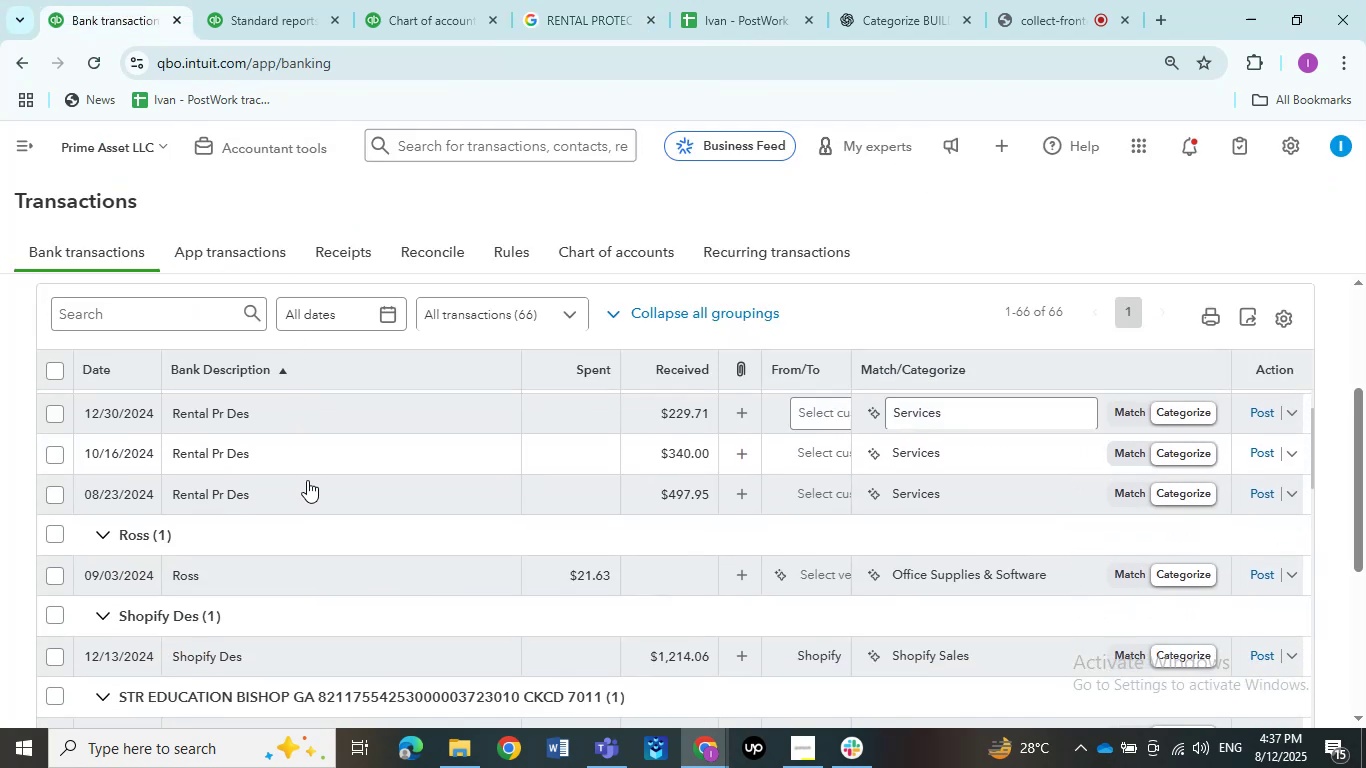 
scroll: coordinate [307, 480], scroll_direction: up, amount: 3.0
 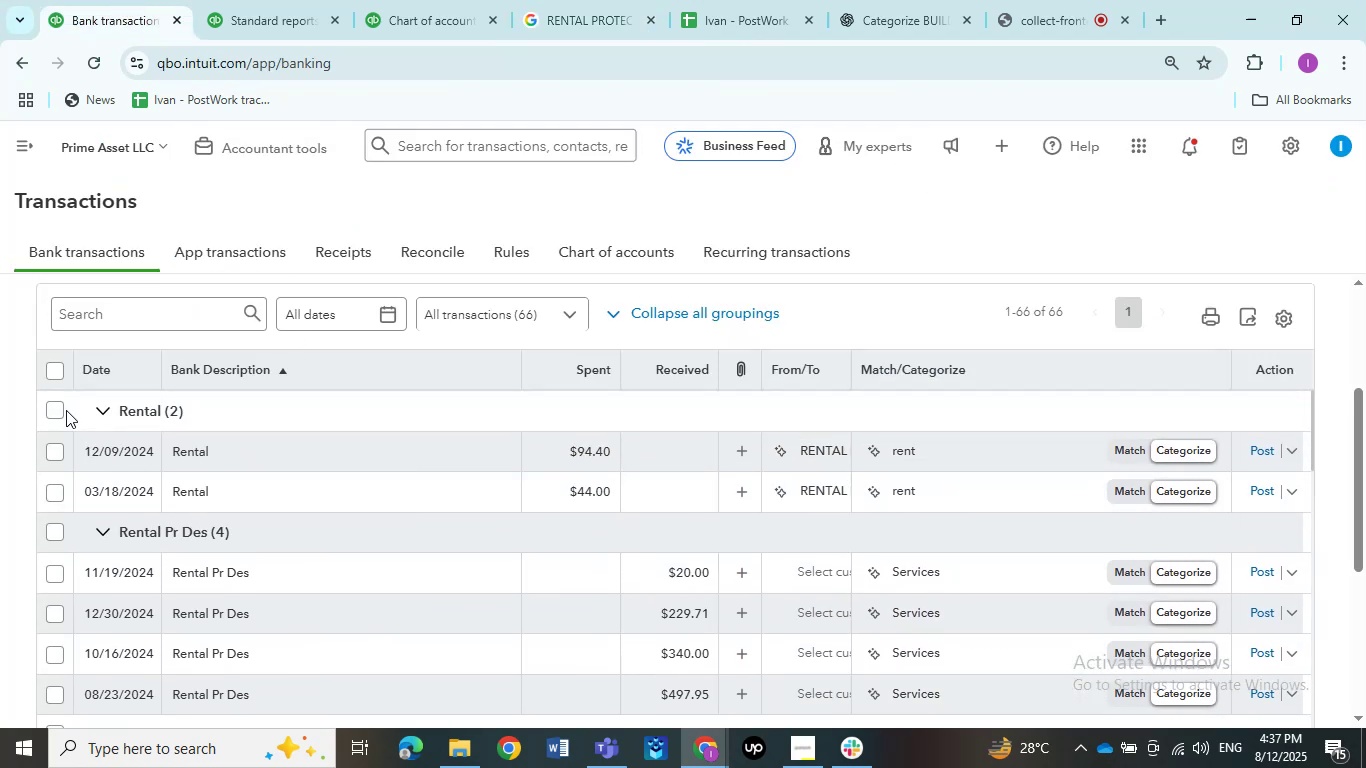 
left_click([60, 410])
 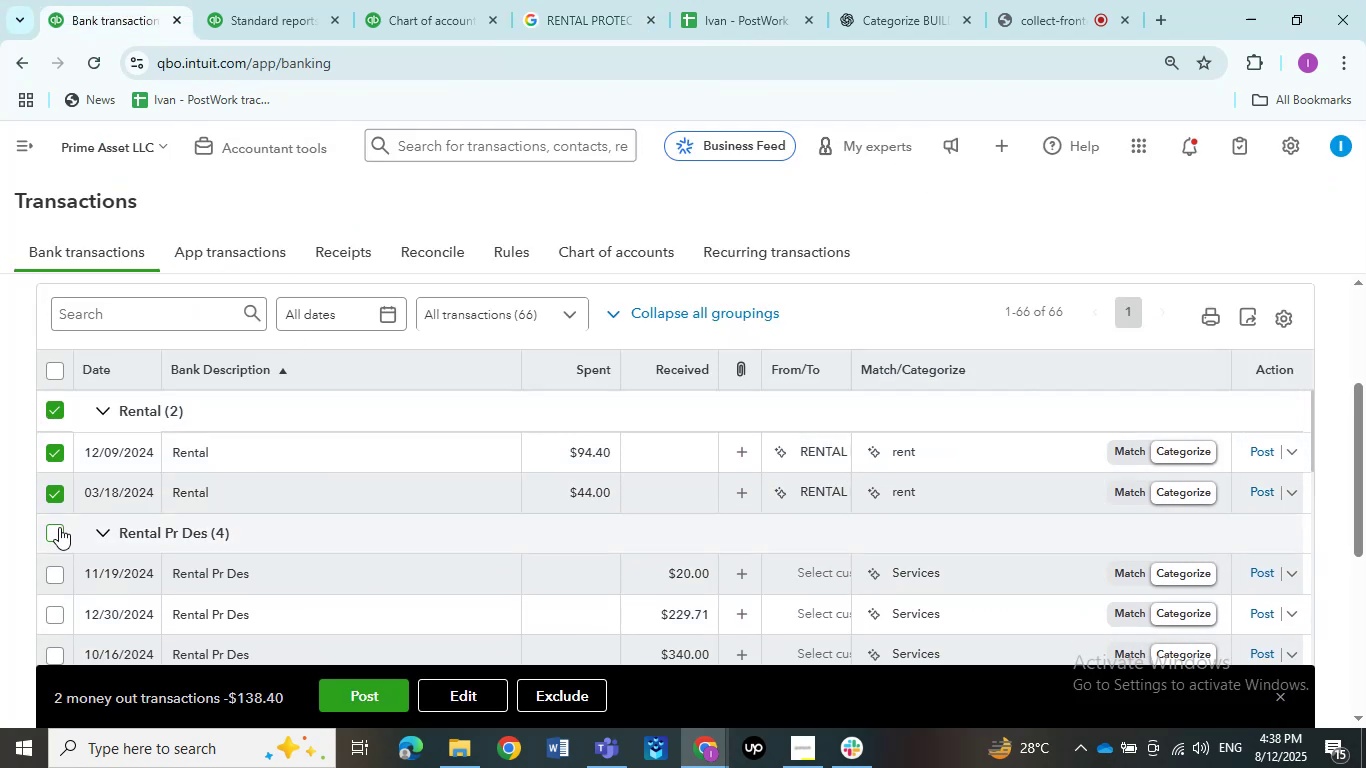 
left_click([59, 527])
 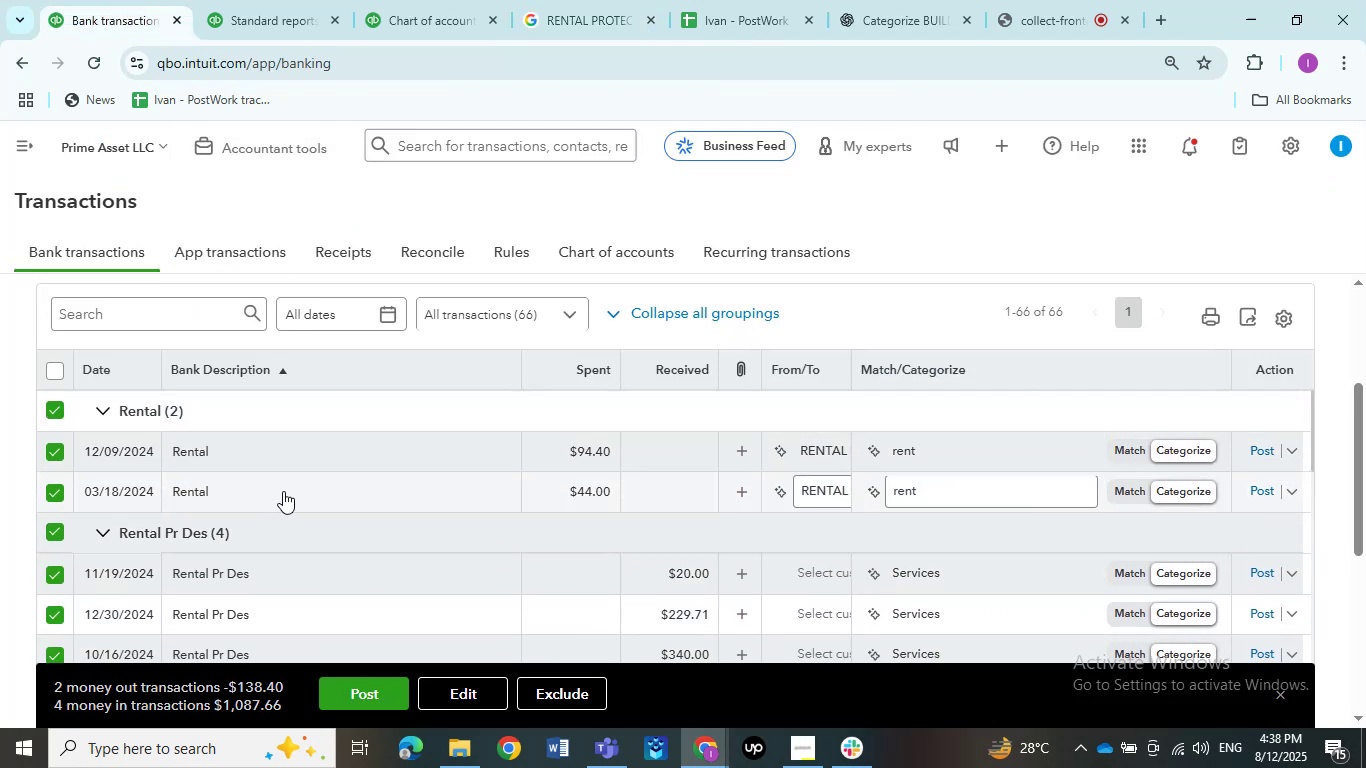 
scroll: coordinate [283, 491], scroll_direction: down, amount: 1.0
 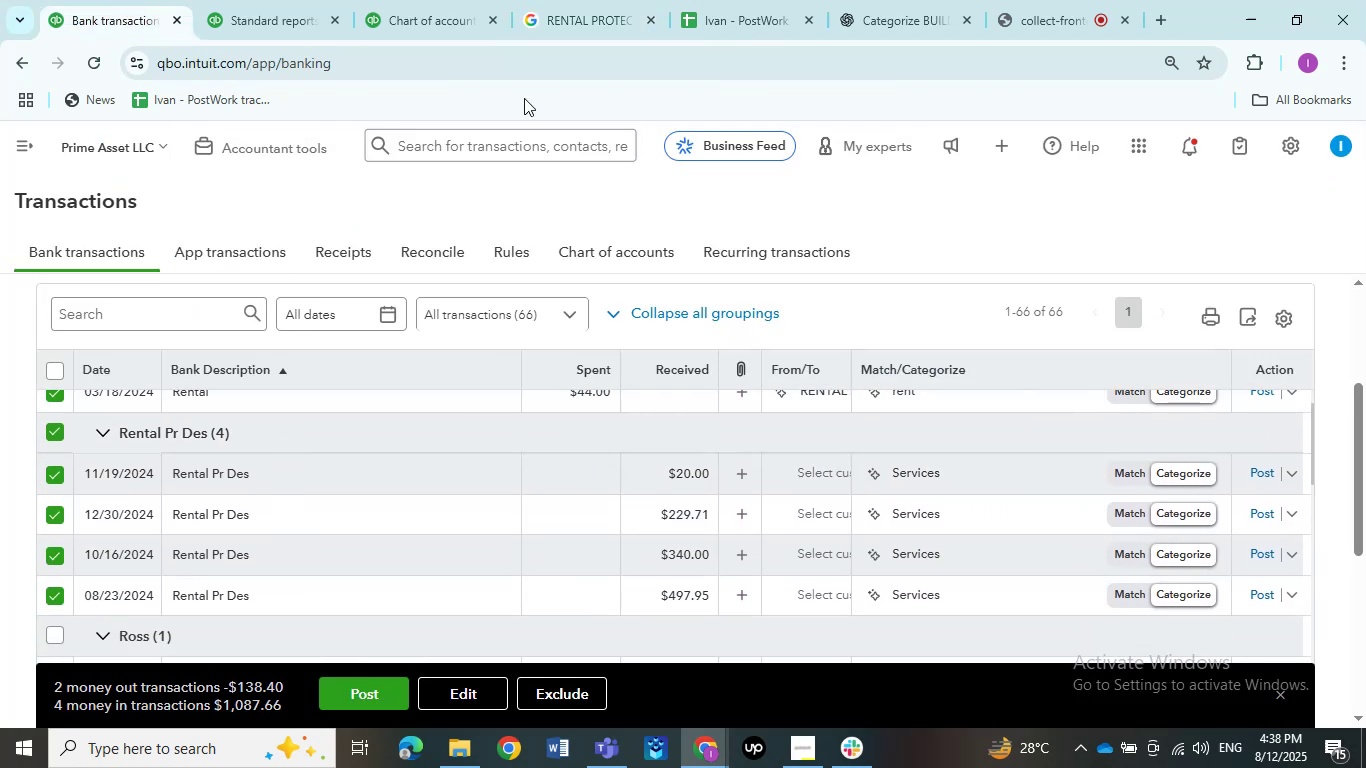 
left_click([573, 26])
 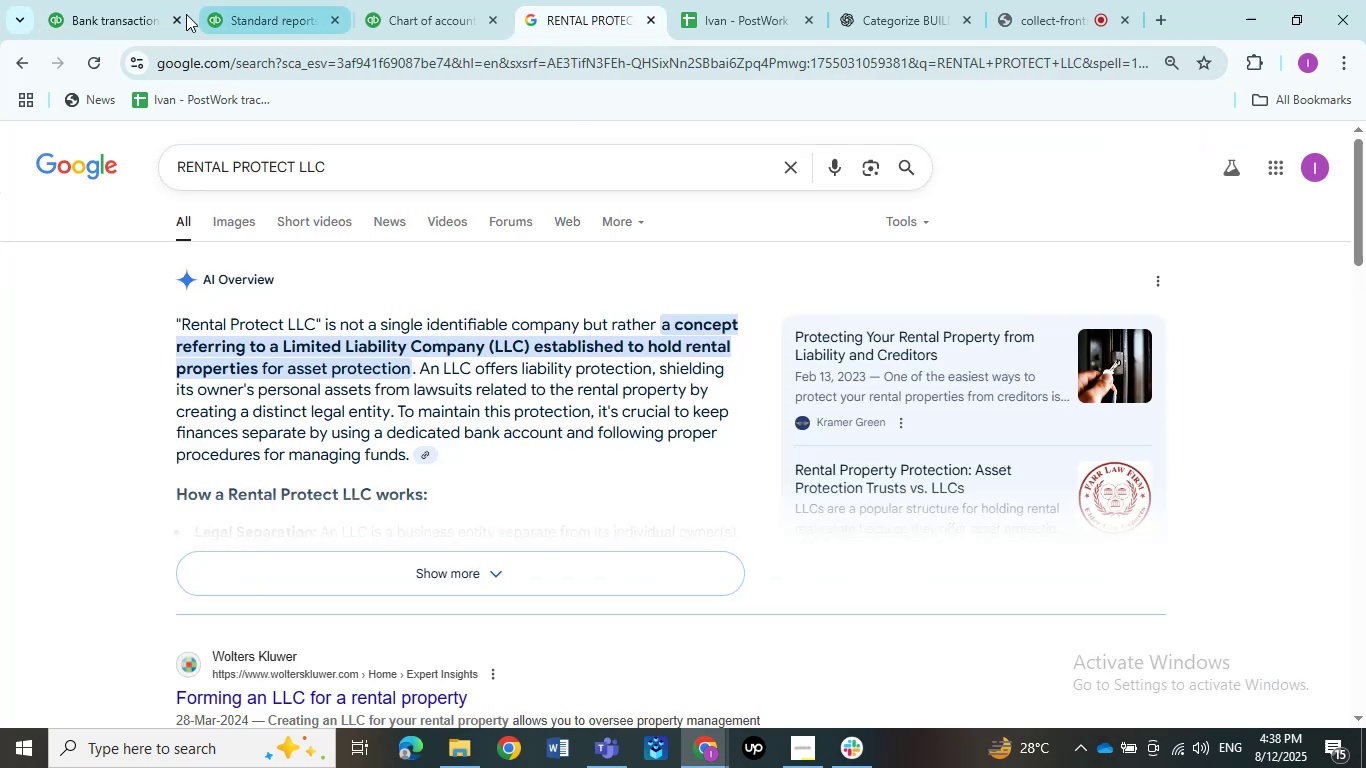 
left_click([94, 1])
 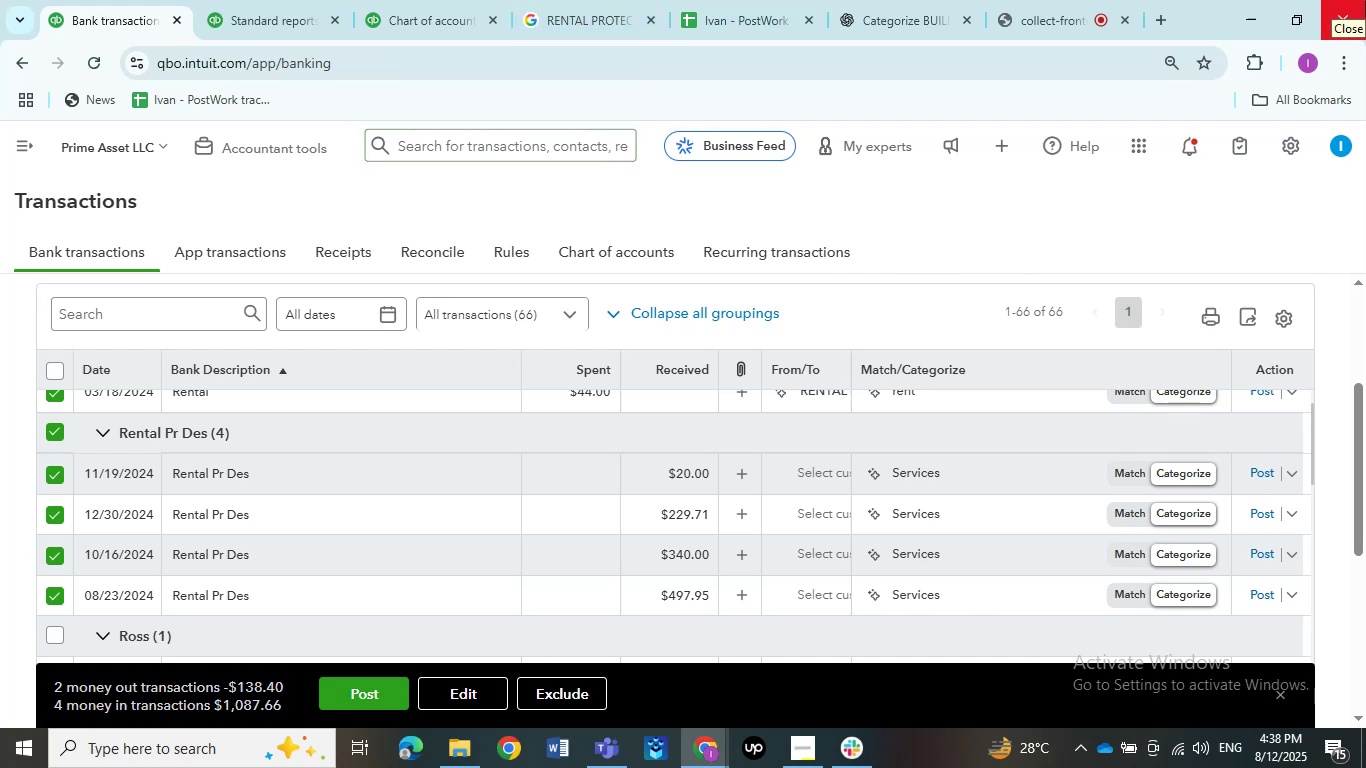 
wait(47.48)
 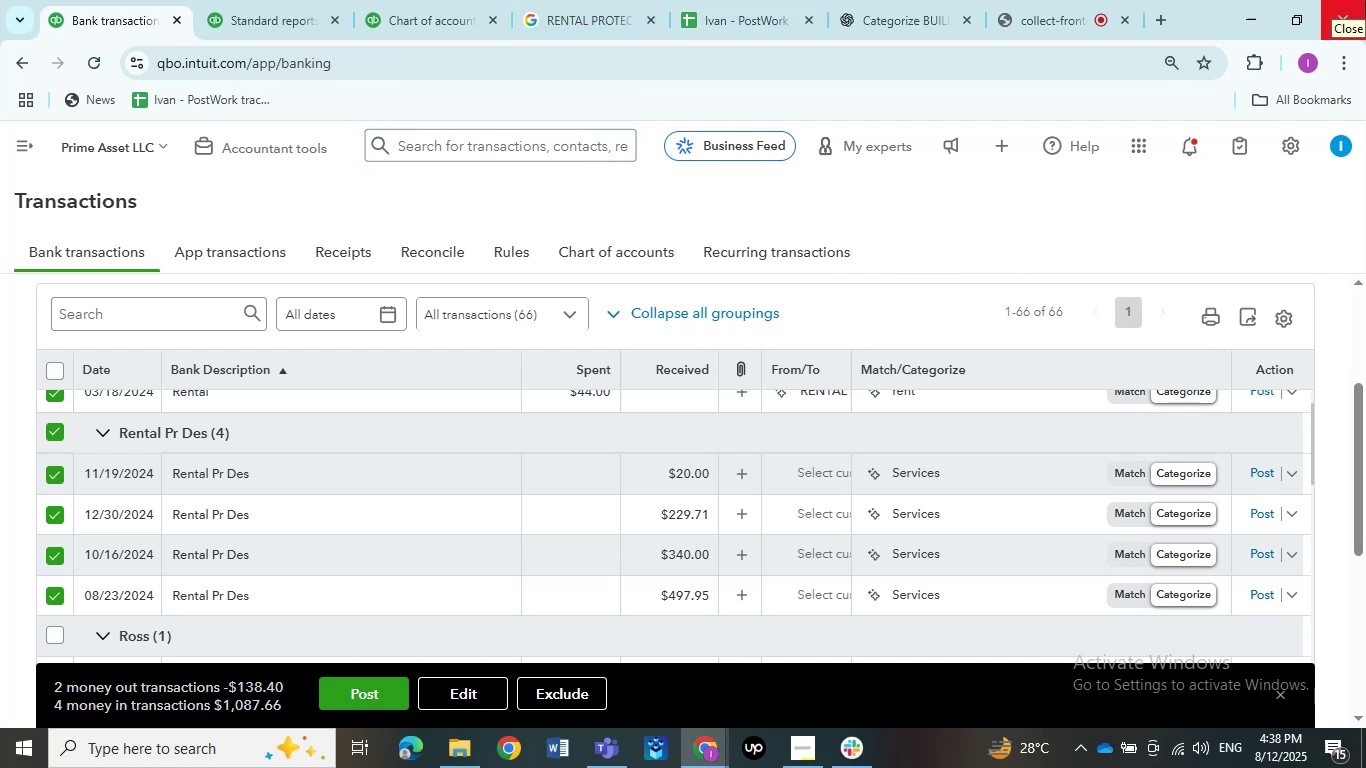 
left_click_drag(start_coordinate=[596, 505], to_coordinate=[608, 511])
 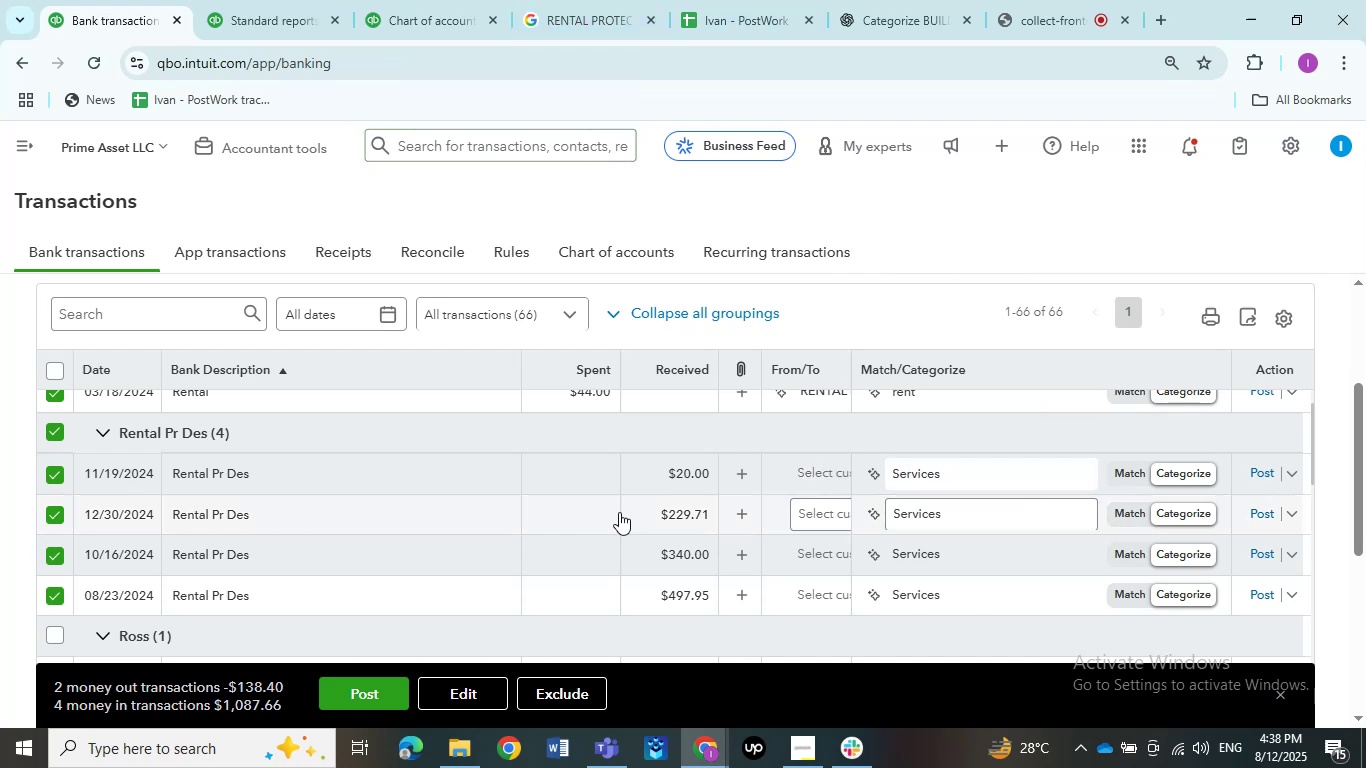 
mouse_move([688, 511])
 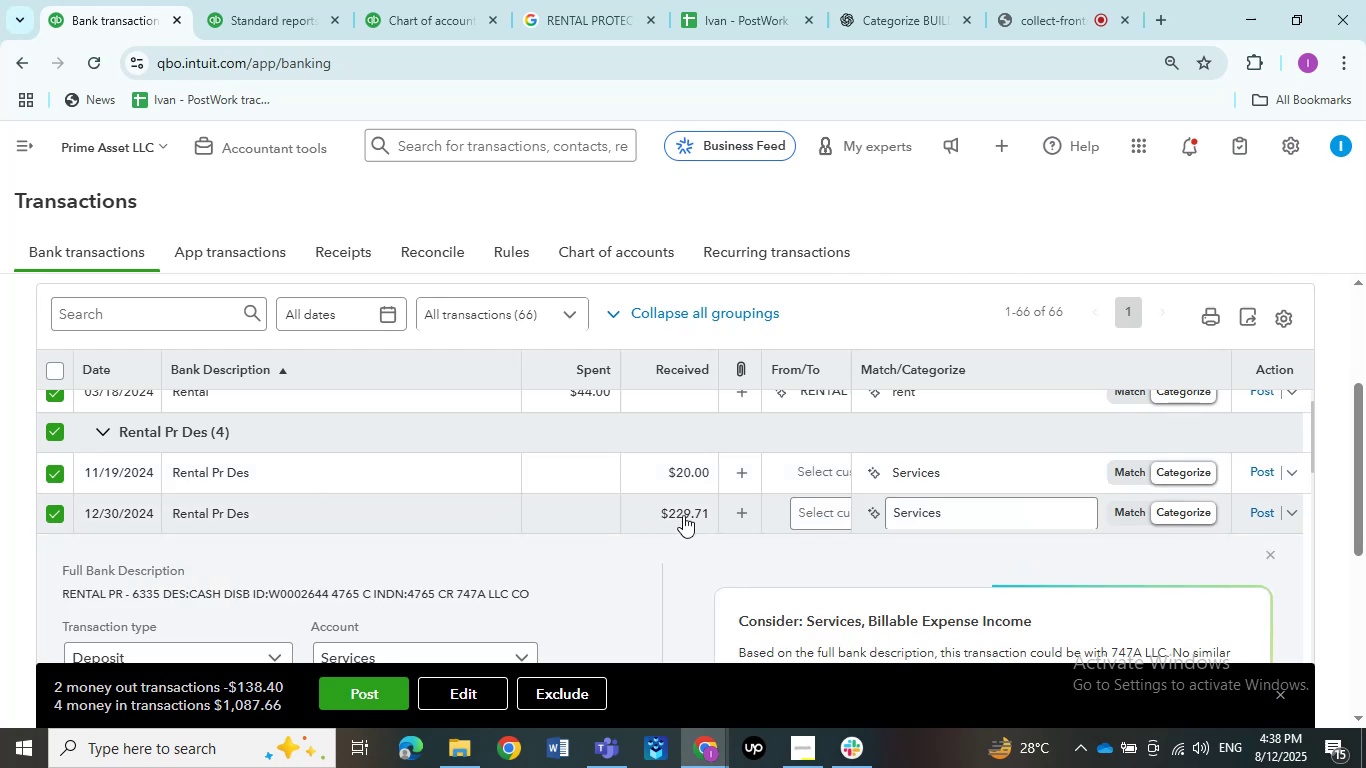 
left_click_drag(start_coordinate=[692, 508], to_coordinate=[647, 535])
 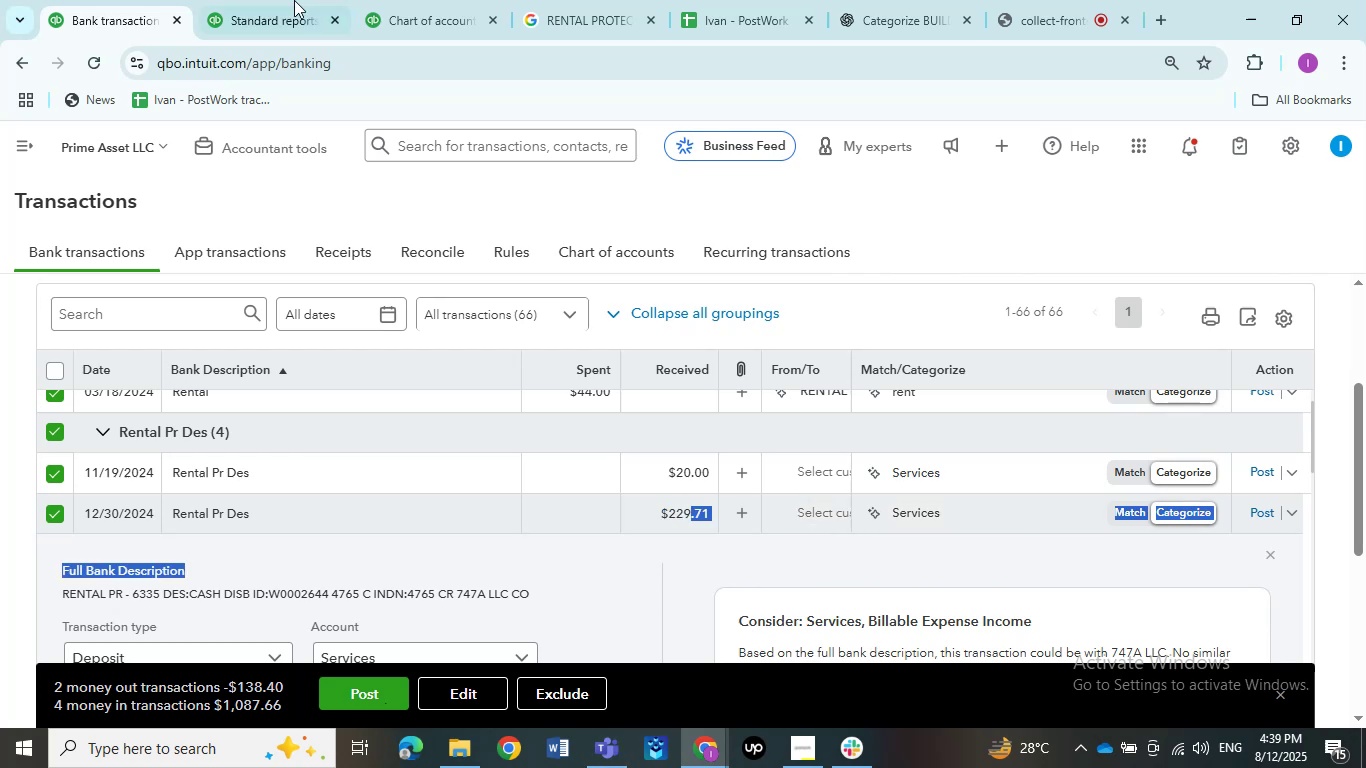 
mouse_move([156, 11])
 